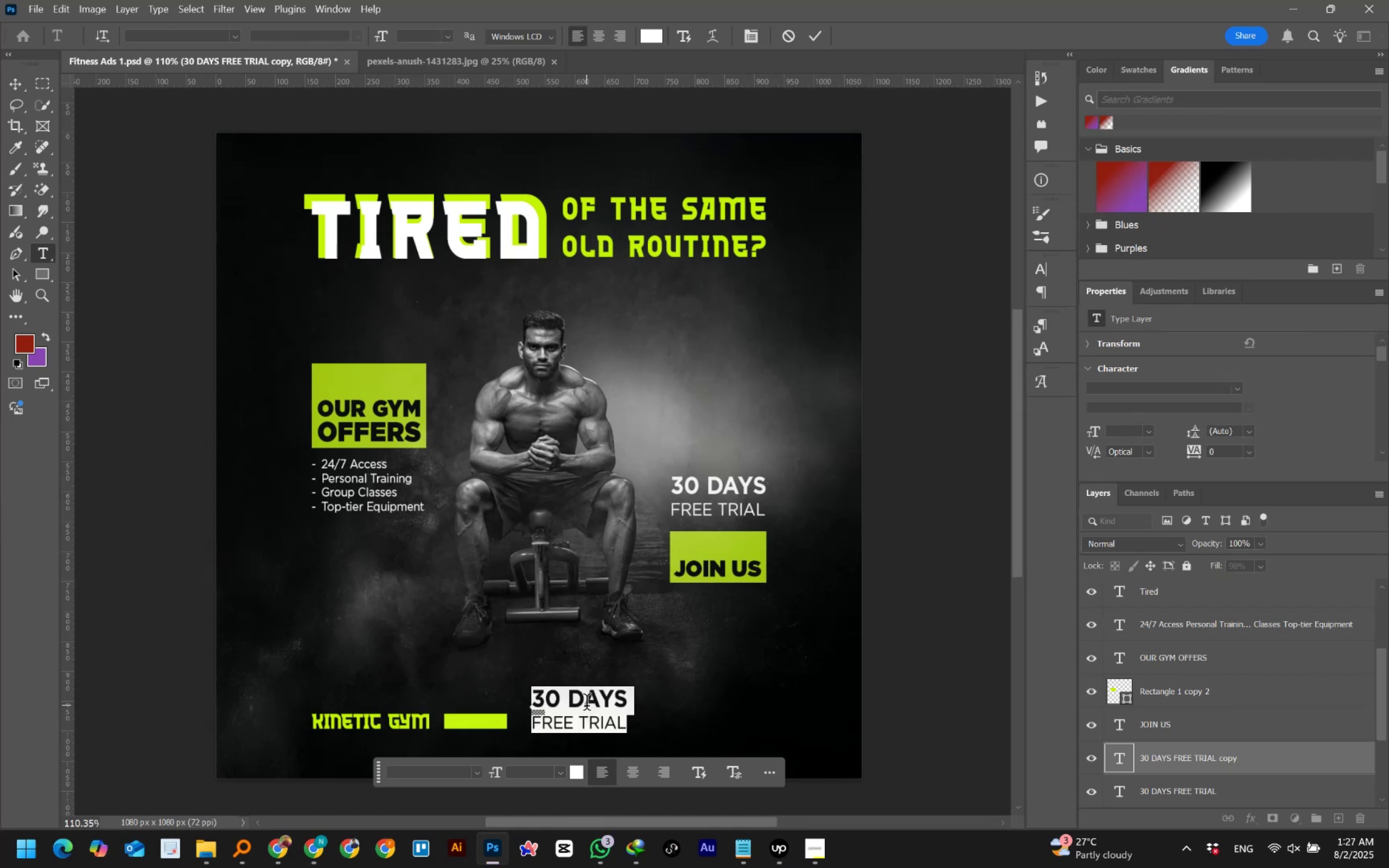 
wait(17.62)
 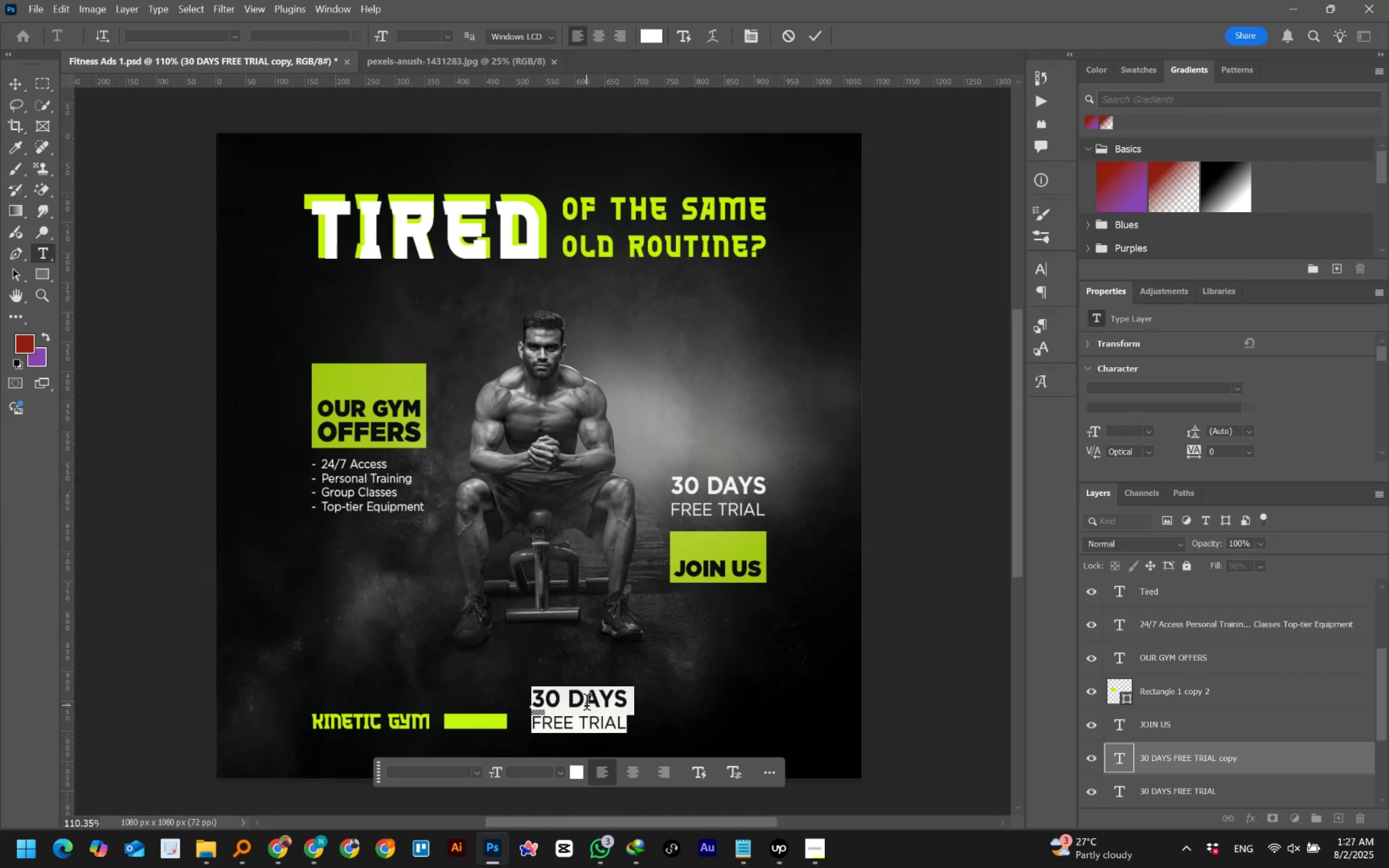 
left_click([587, 705])
 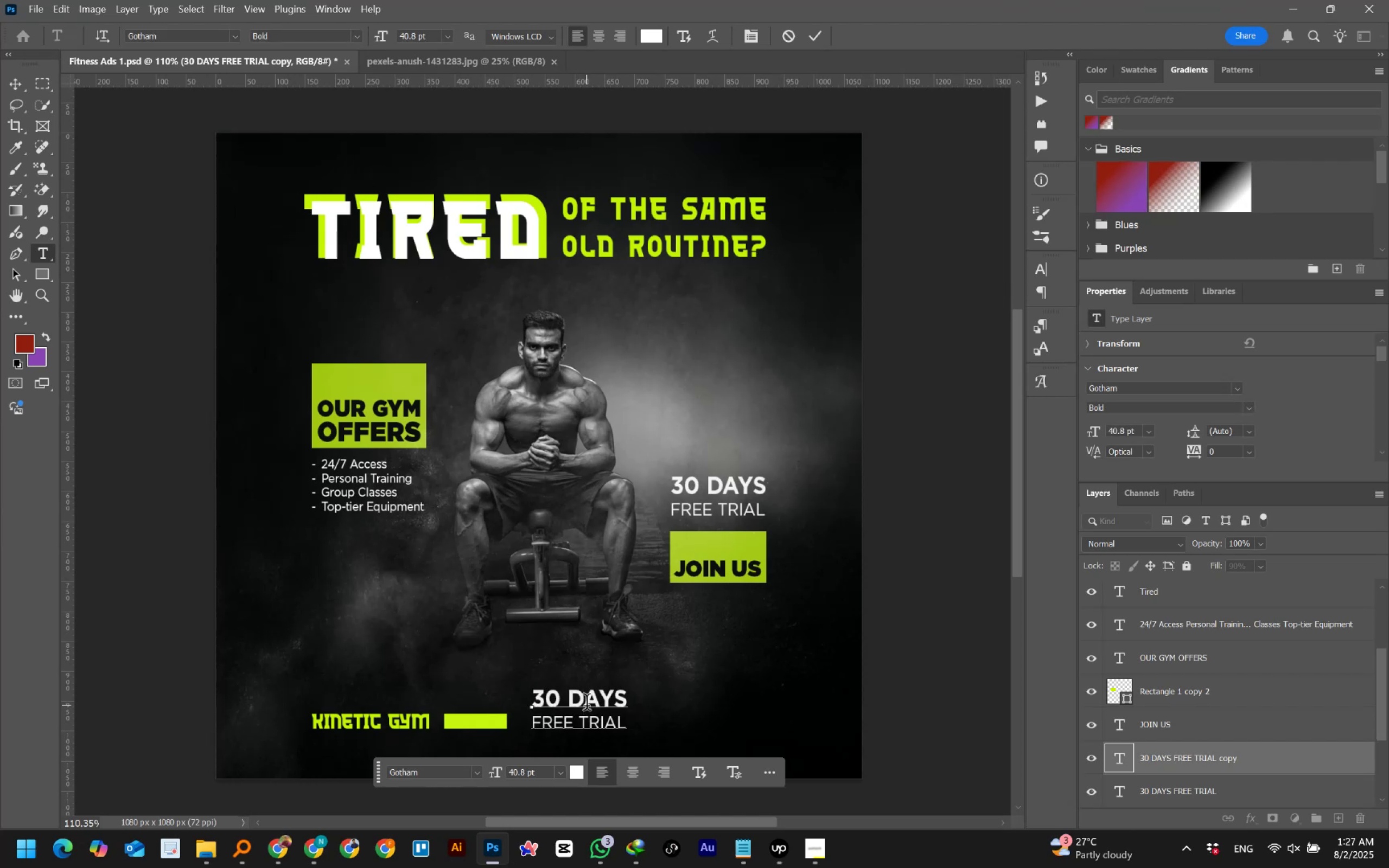 
wait(11.14)
 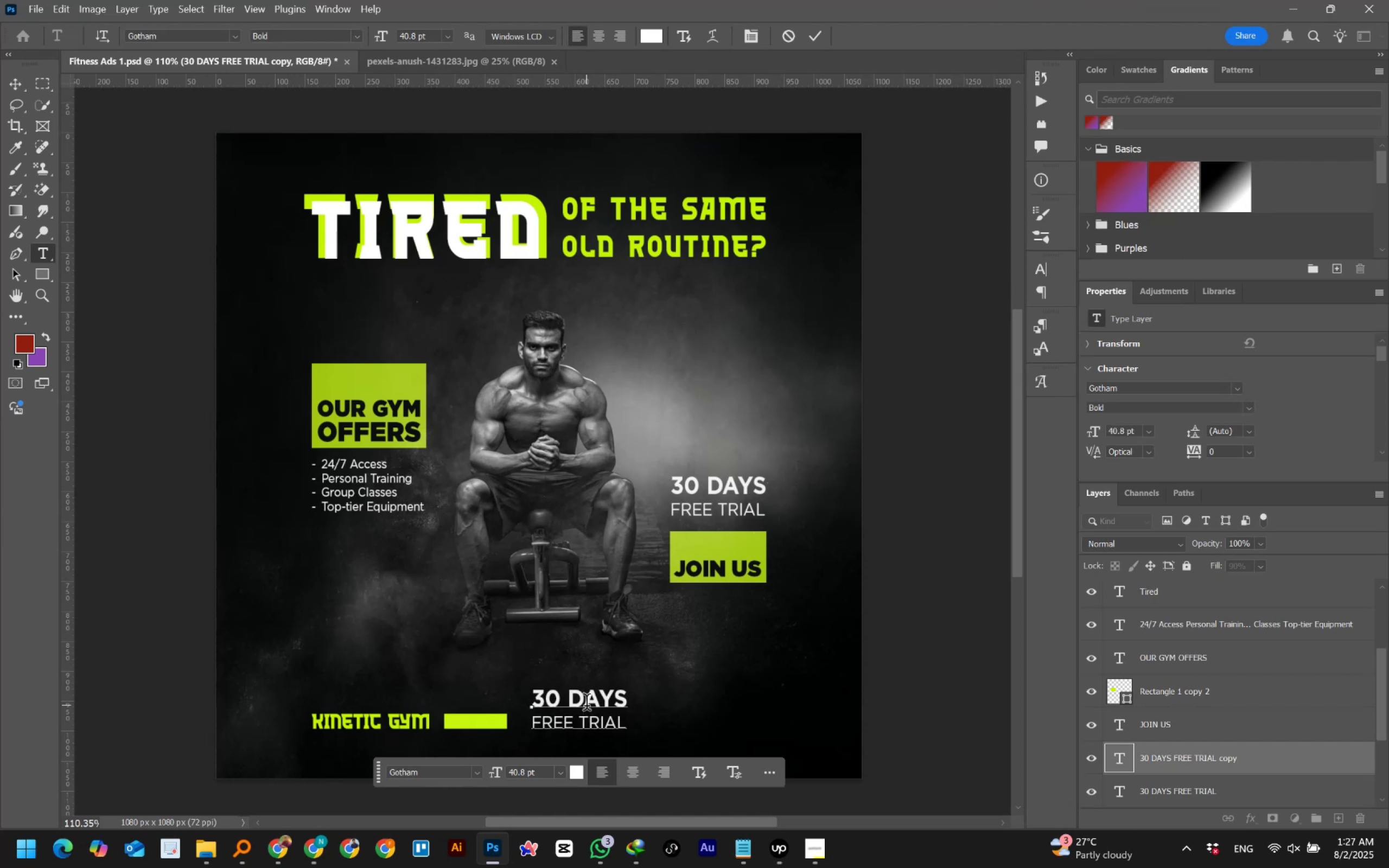 
left_click([566, 713])
 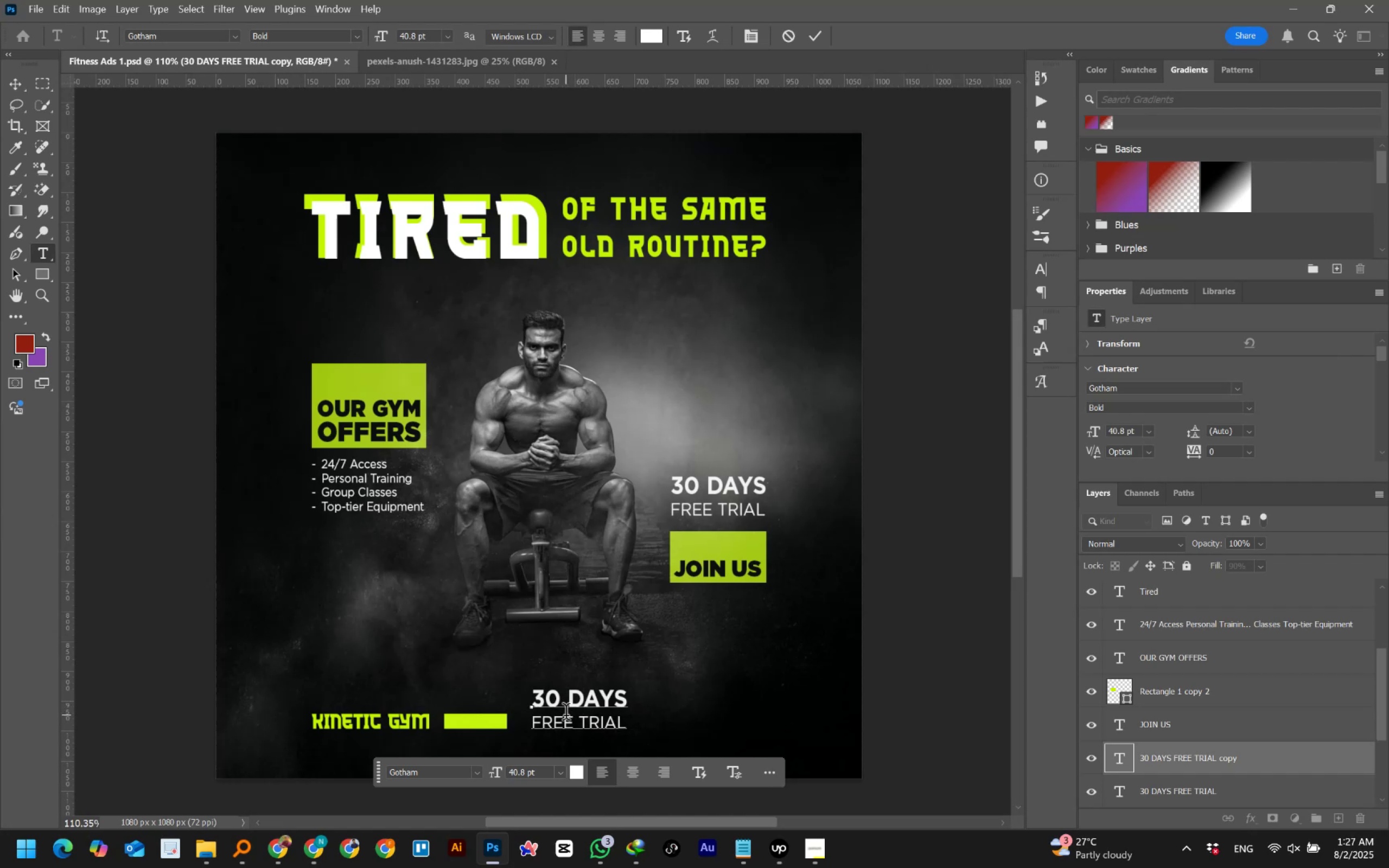 
left_click([563, 719])
 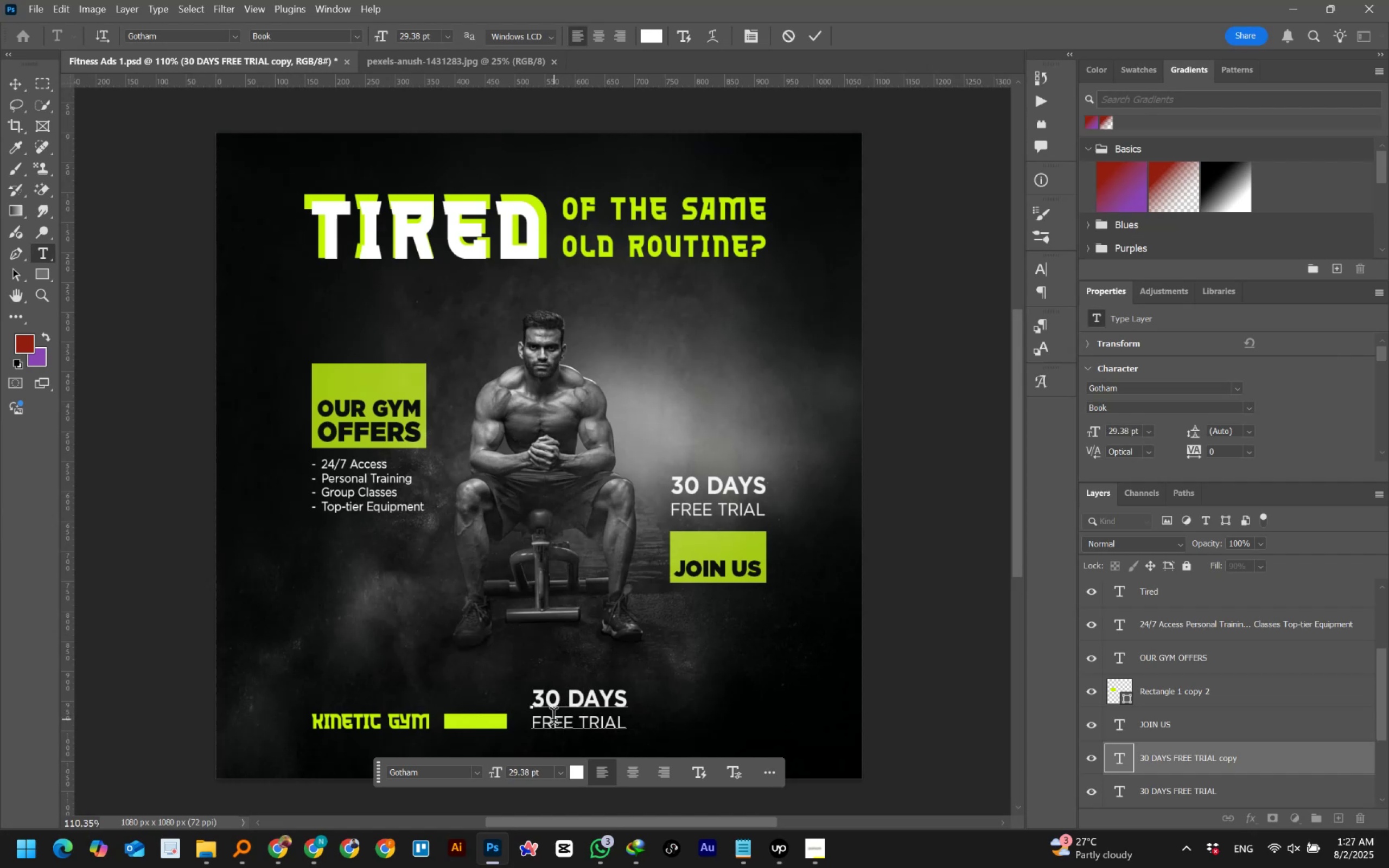 
left_click([551, 719])
 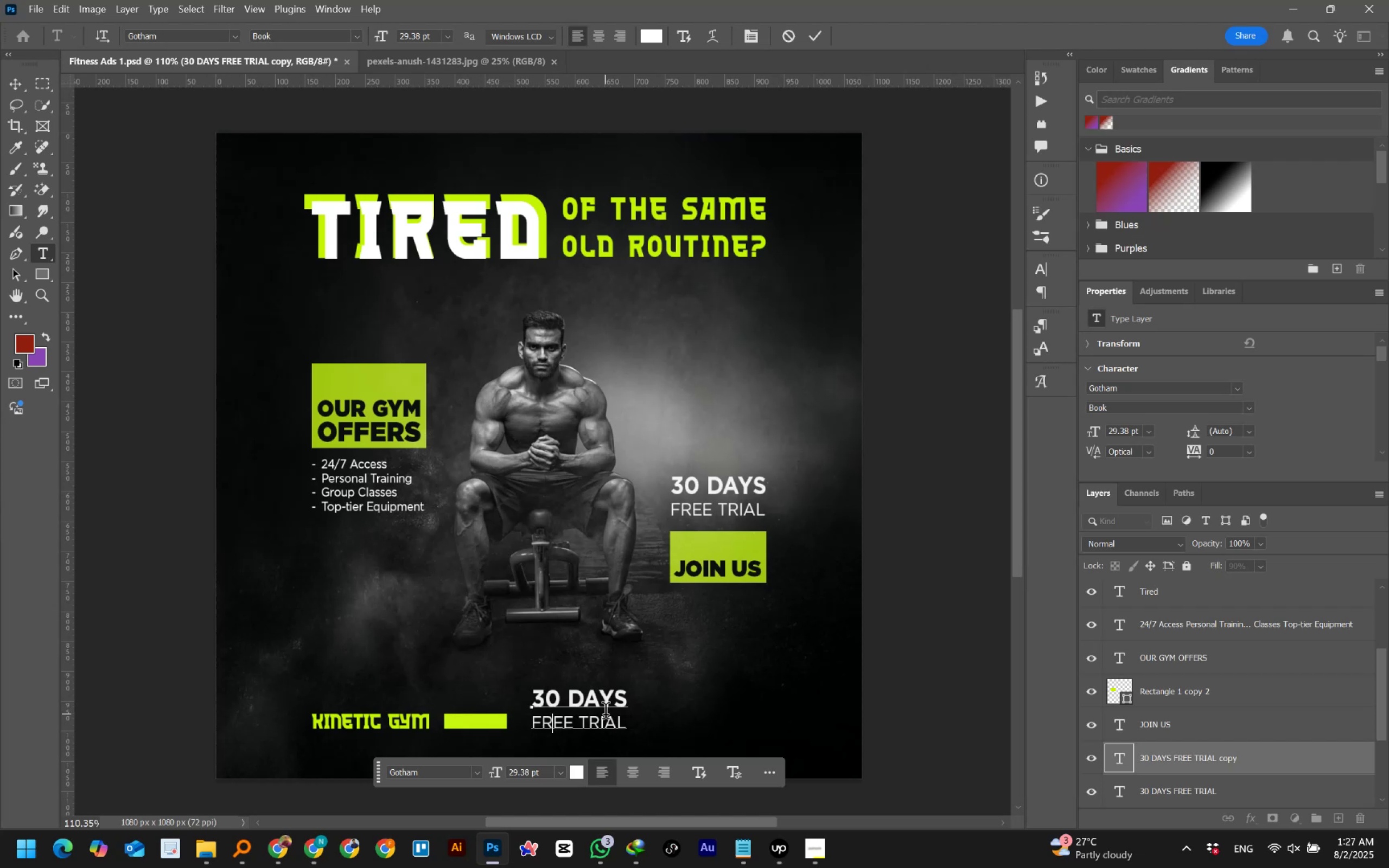 
wait(31.68)
 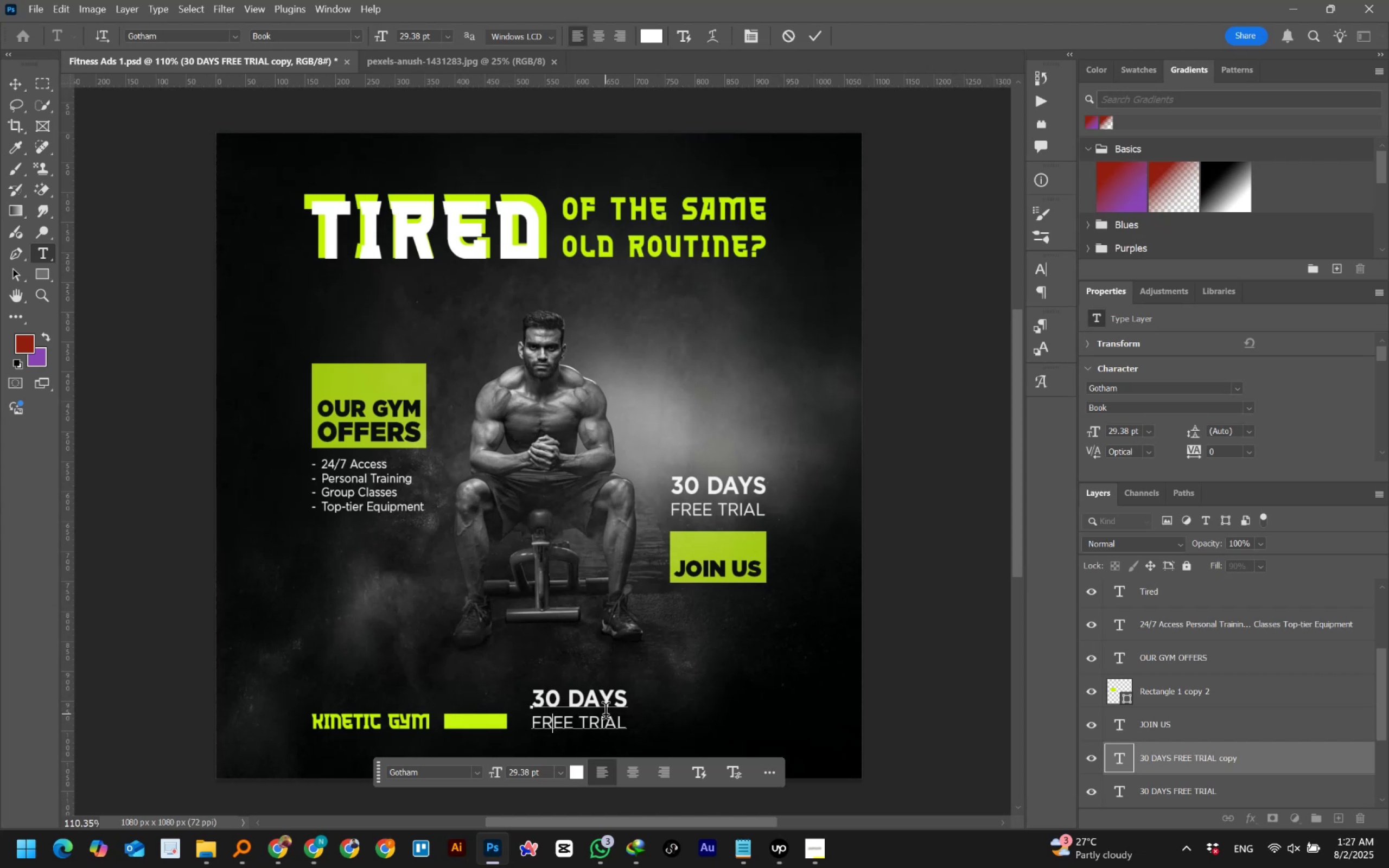 
left_click([604, 724])
 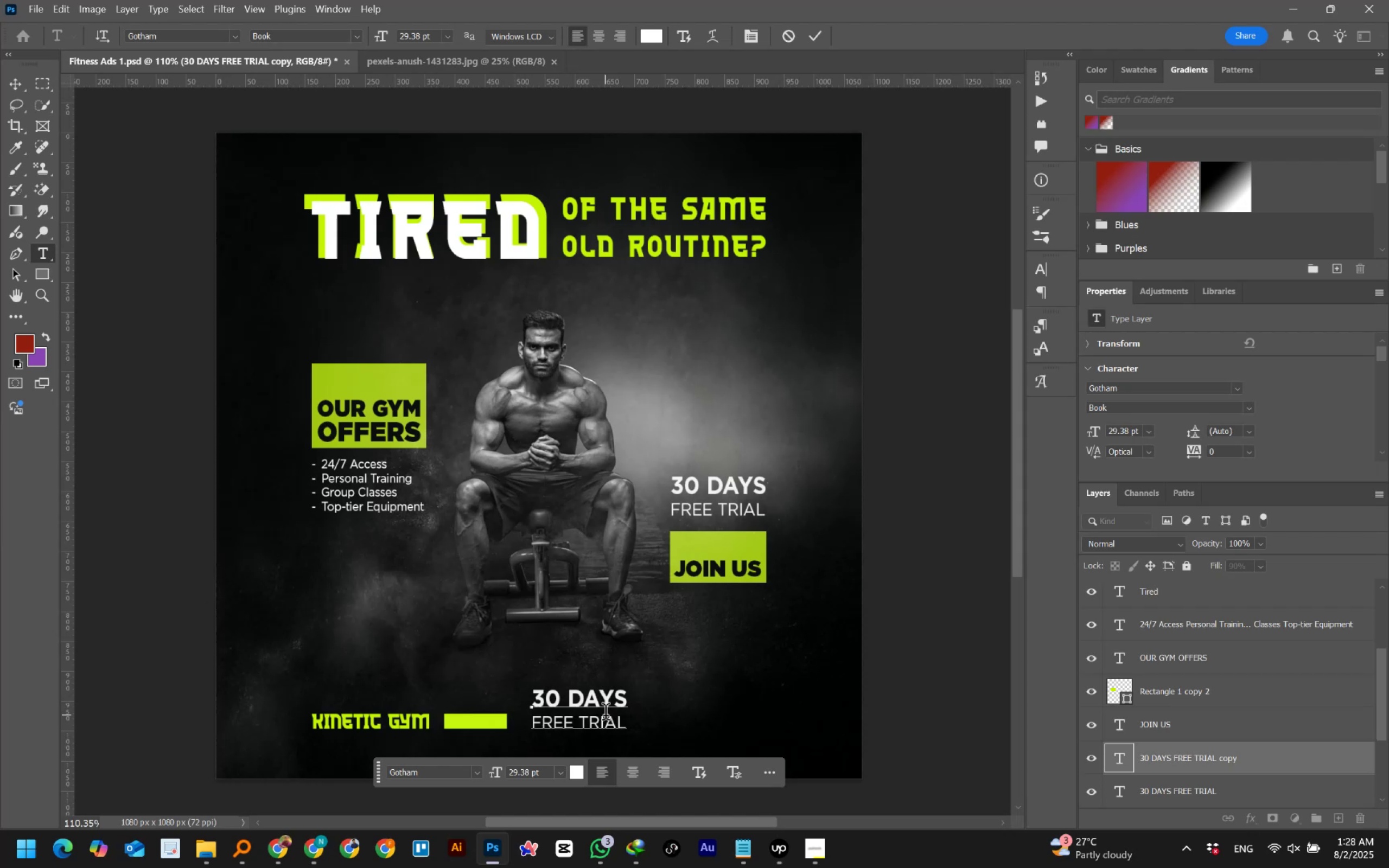 
wait(10.42)
 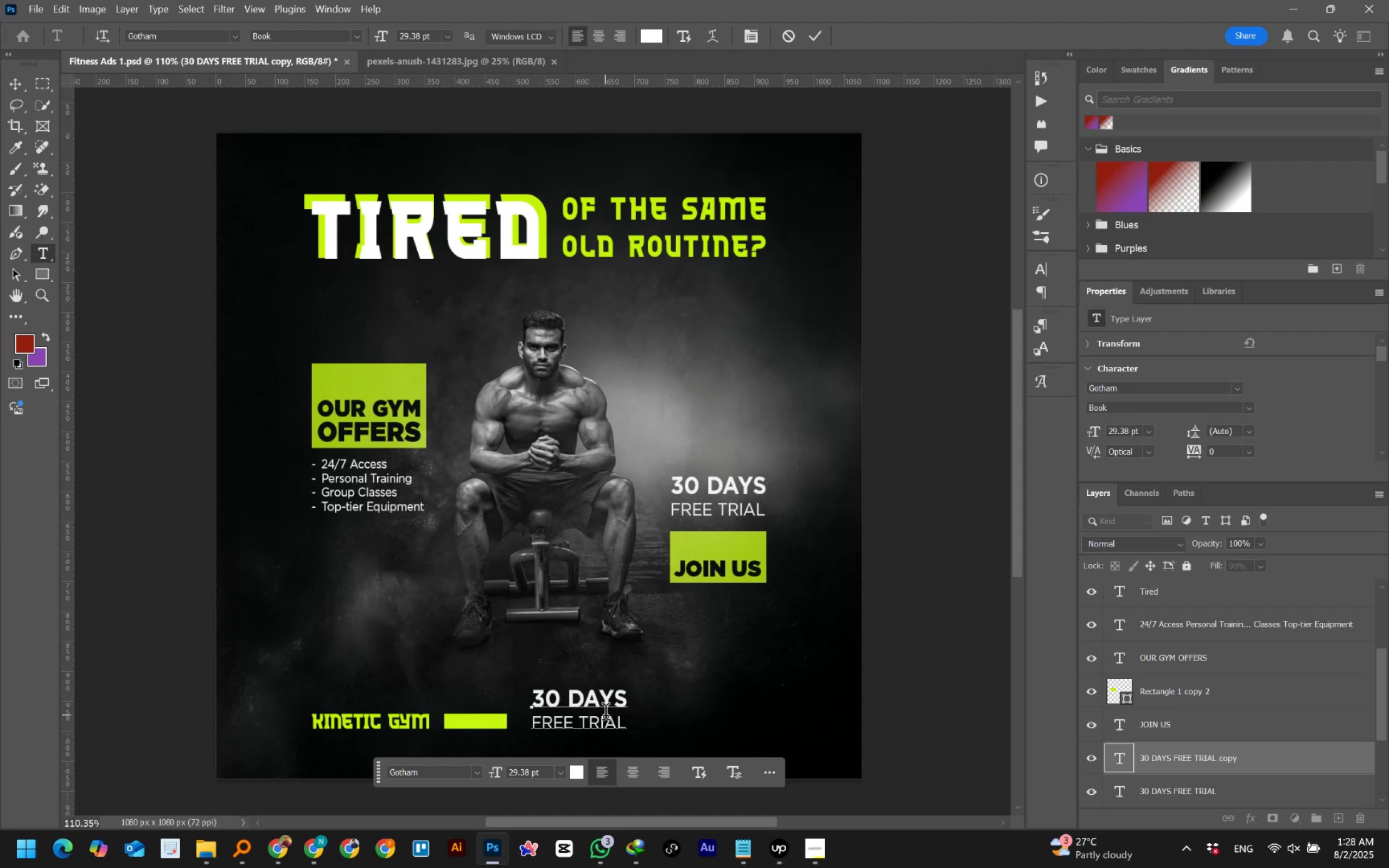 
double_click([590, 728])
 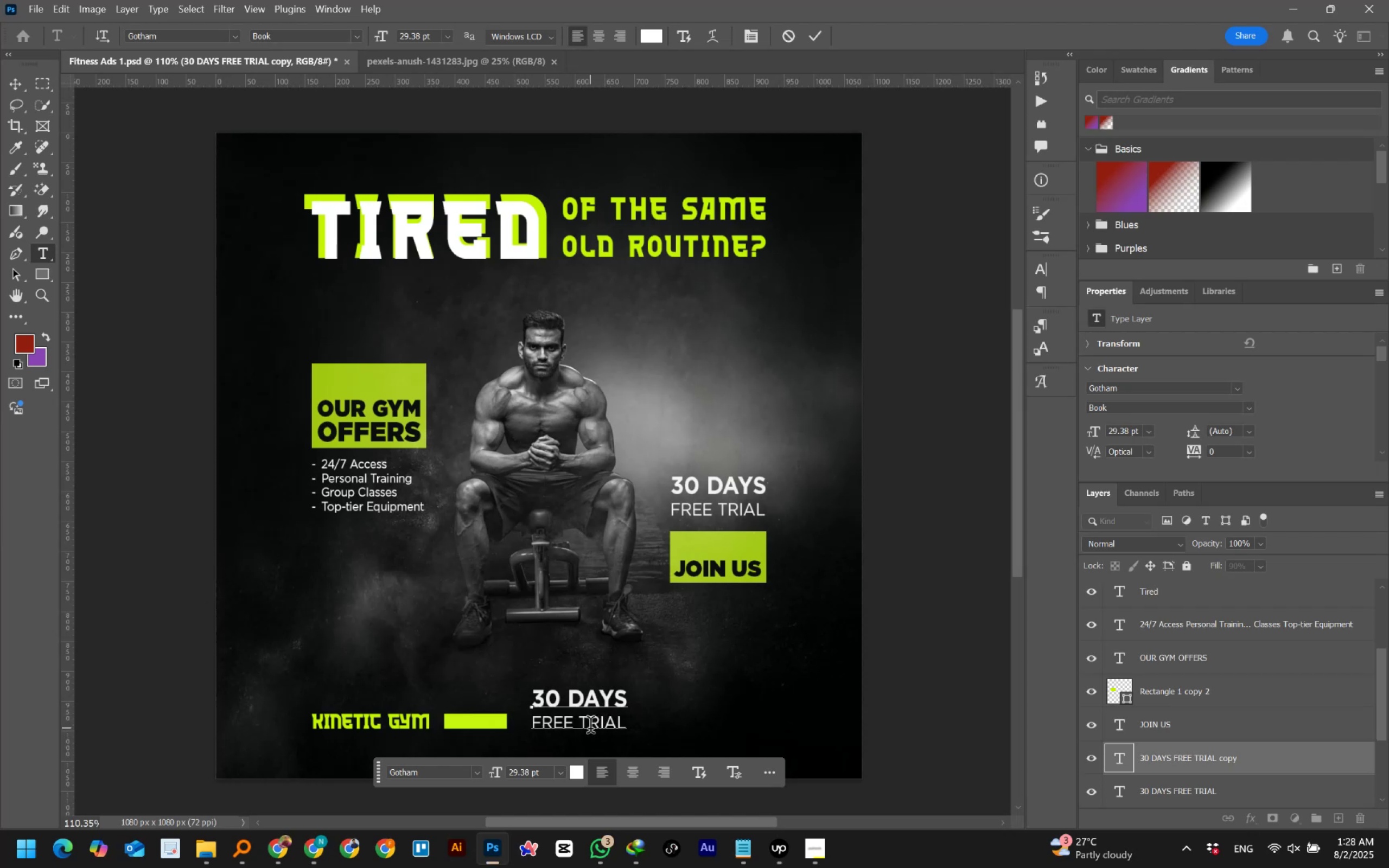 
triple_click([590, 728])
 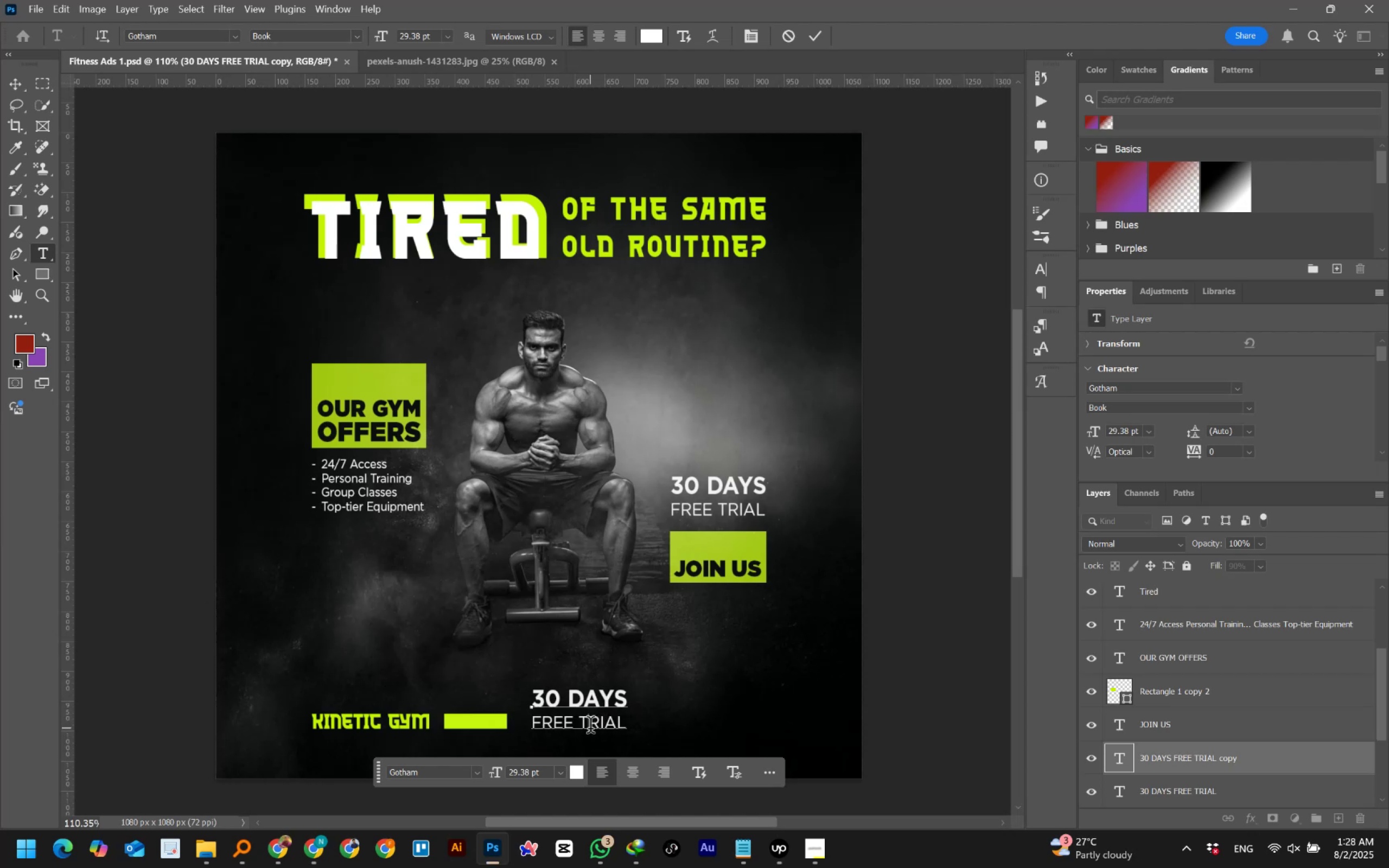 
triple_click([590, 728])
 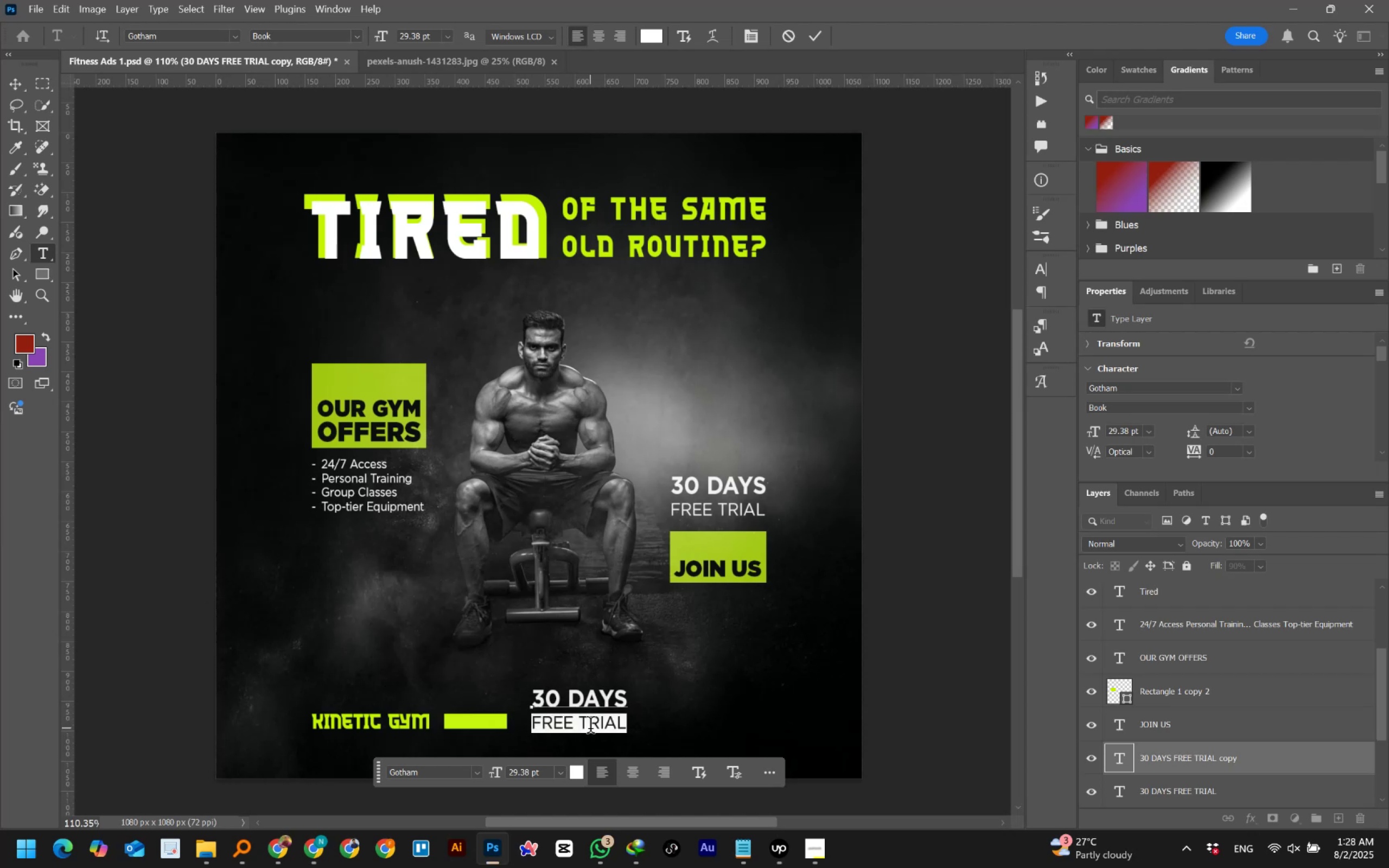 
key(Control+A)
 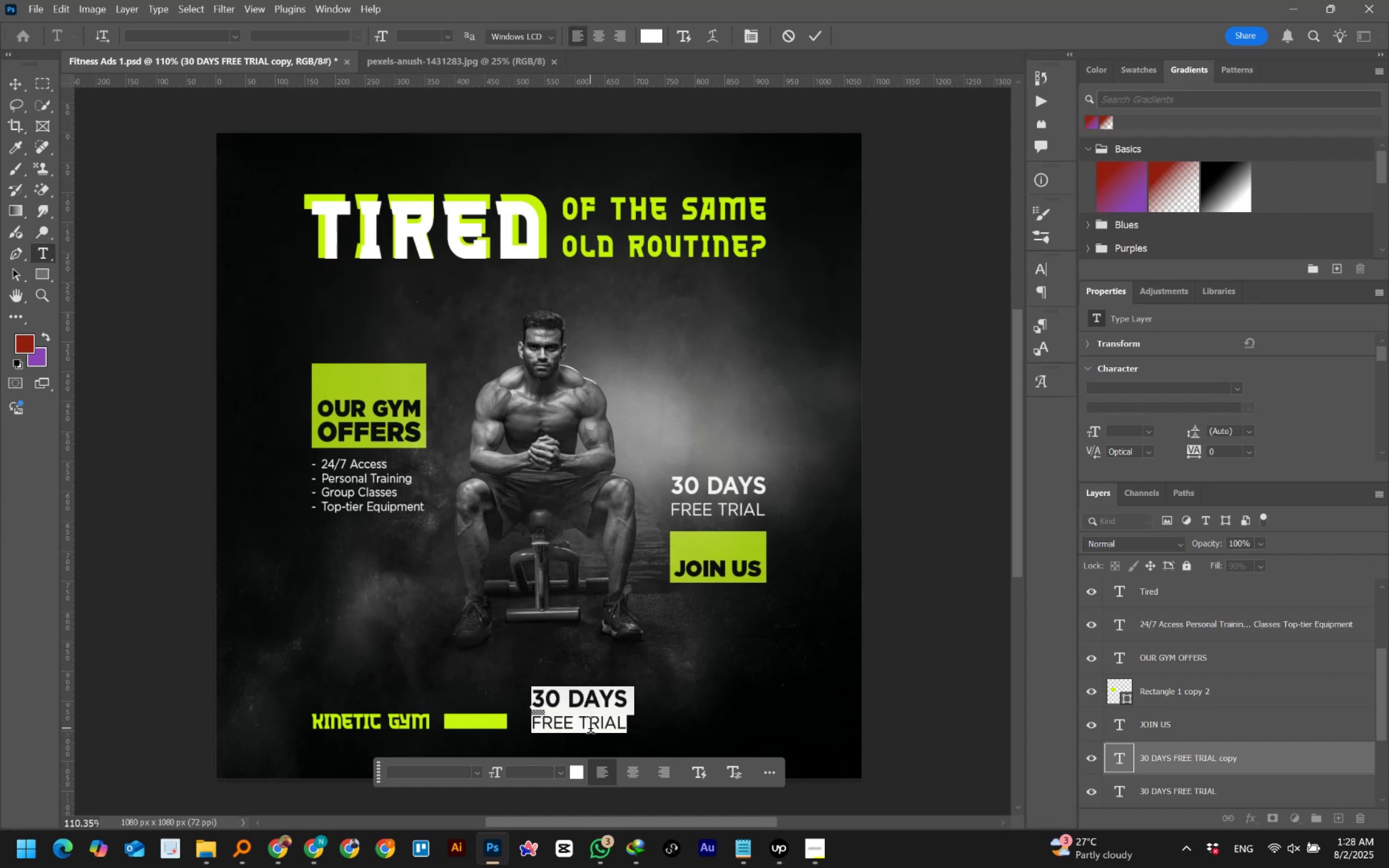 
wait(8.19)
 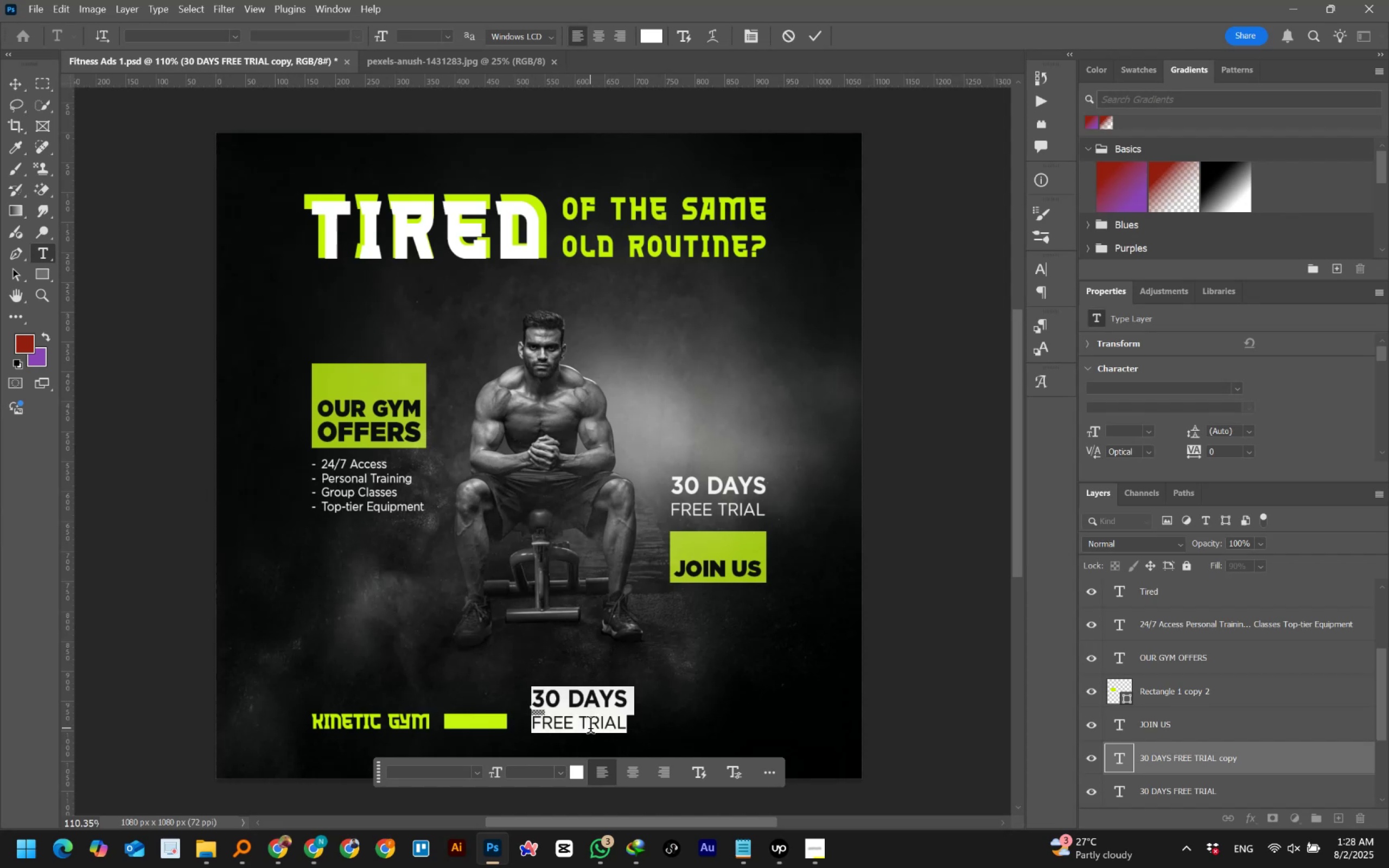 
type(www.kinetic )
key(Backspace)
type(gym.com)
 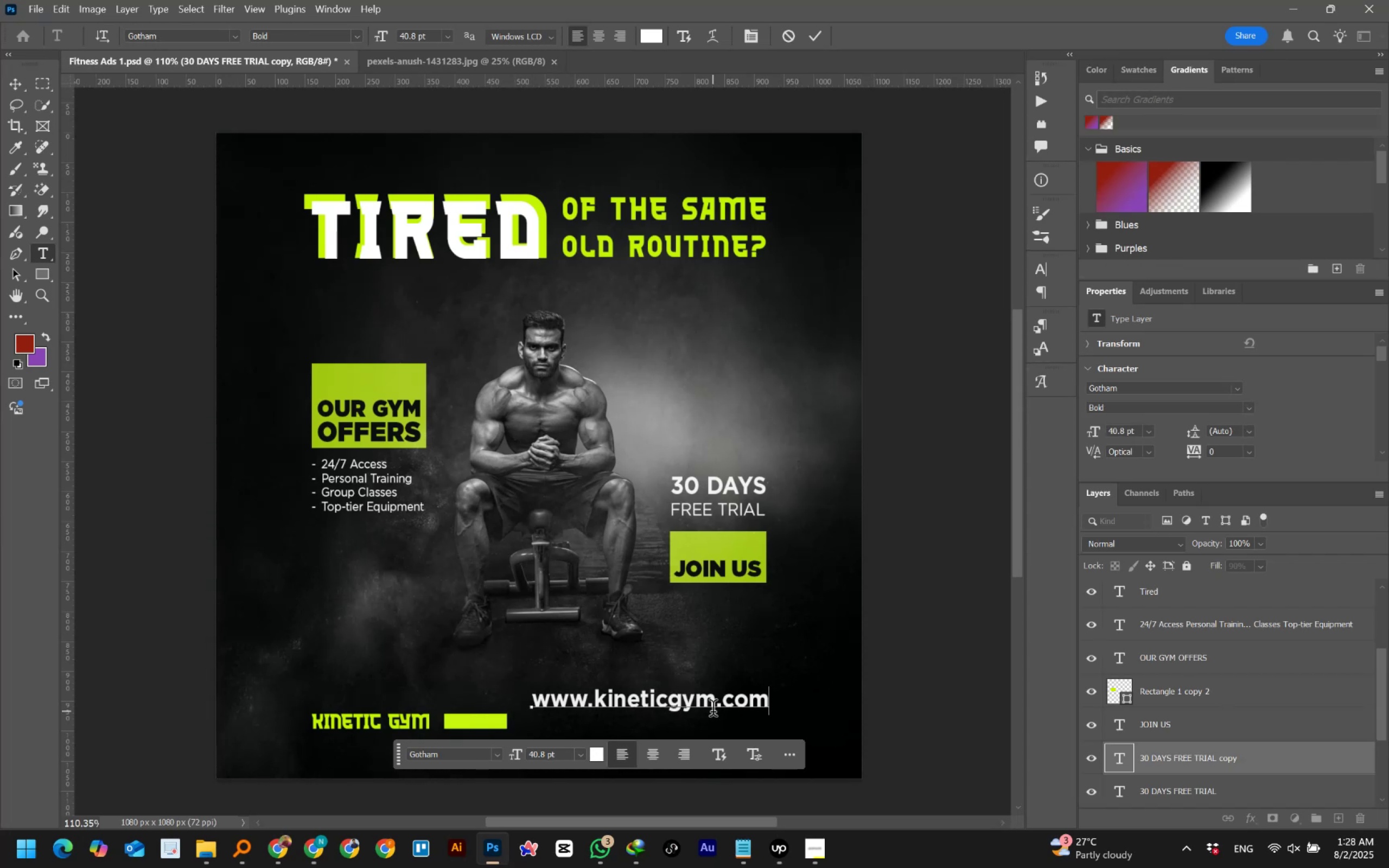 
wait(20.6)
 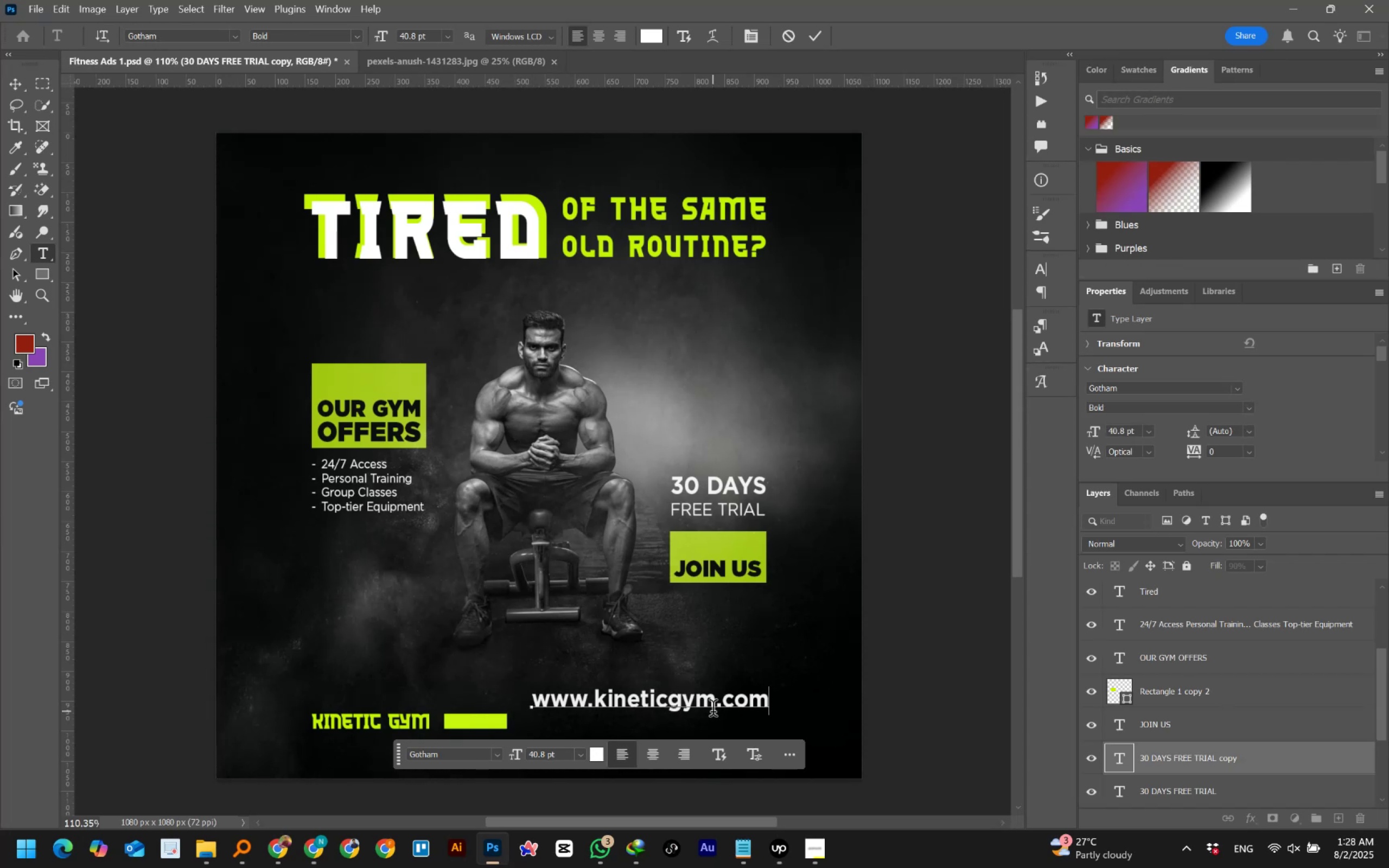 
double_click([713, 711])
 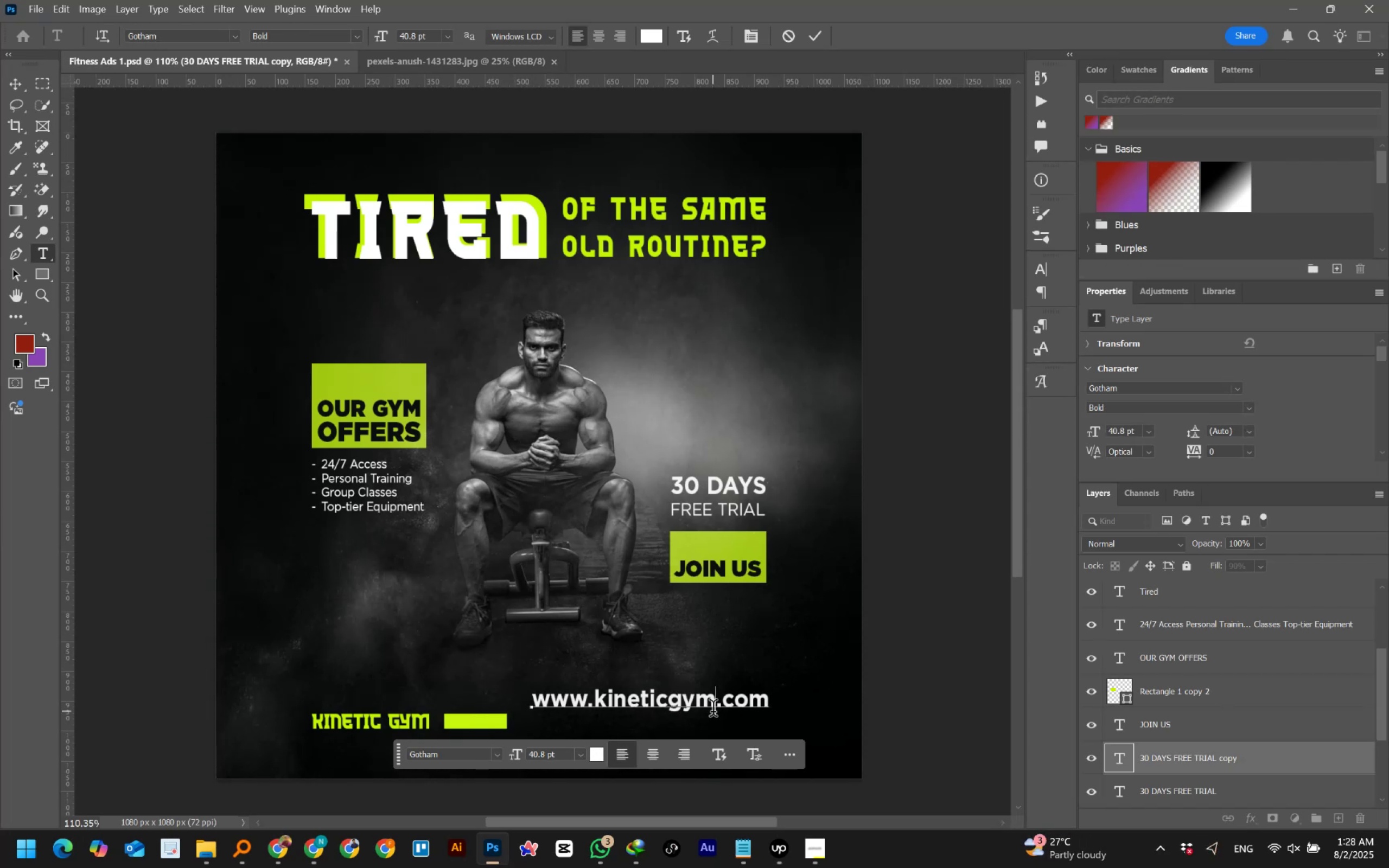 
triple_click([713, 711])
 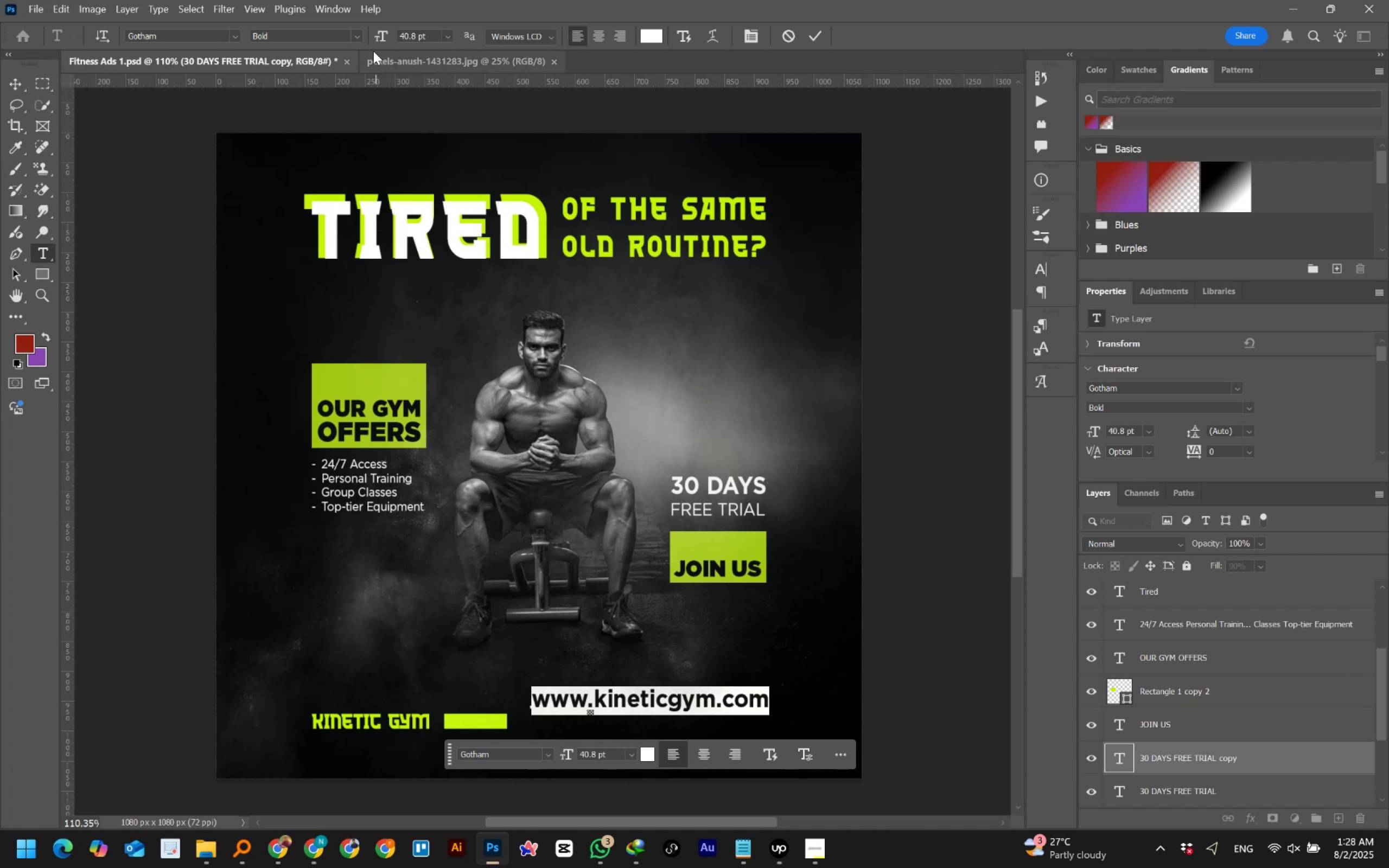 
left_click([355, 36])
 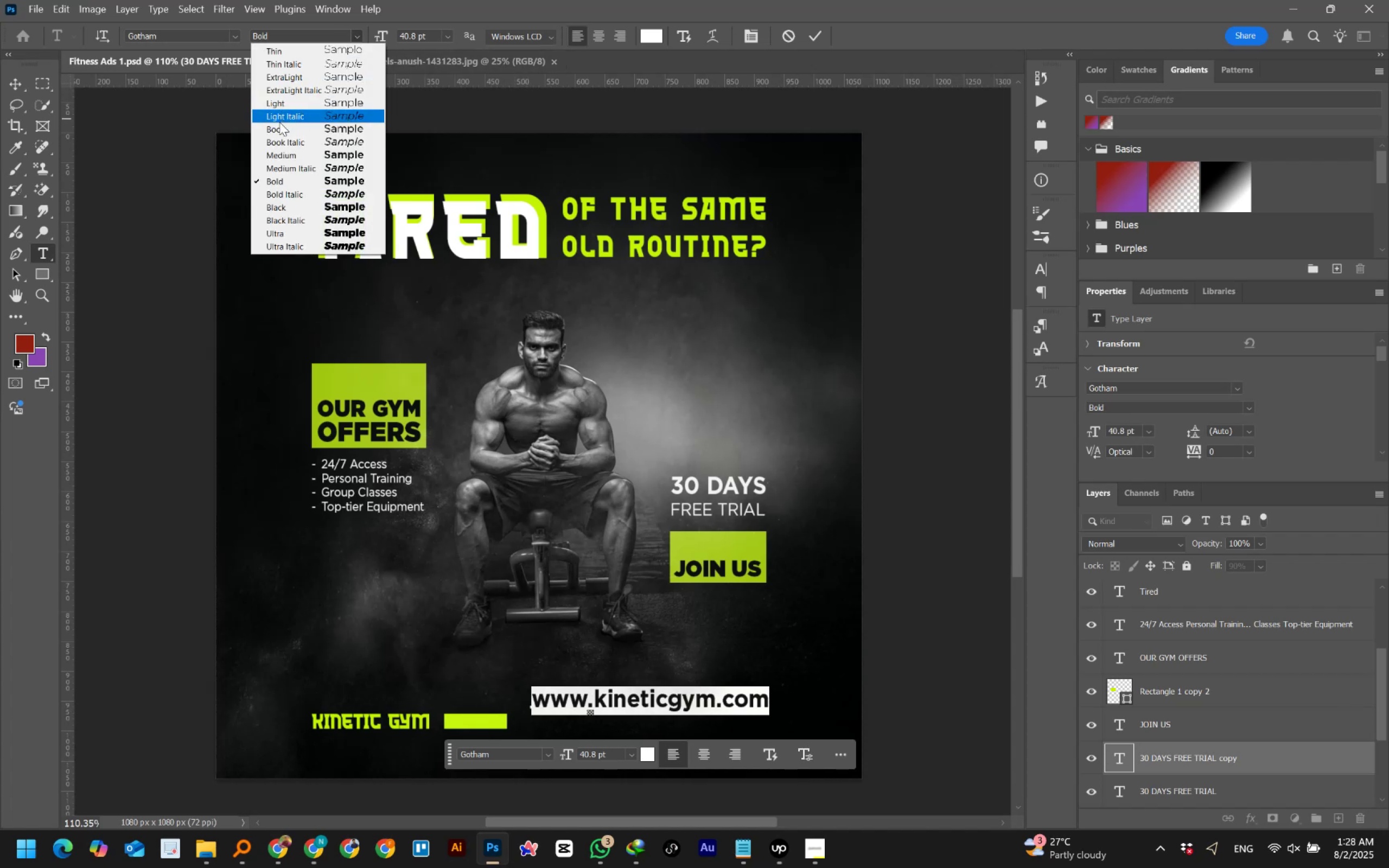 
left_click([279, 124])
 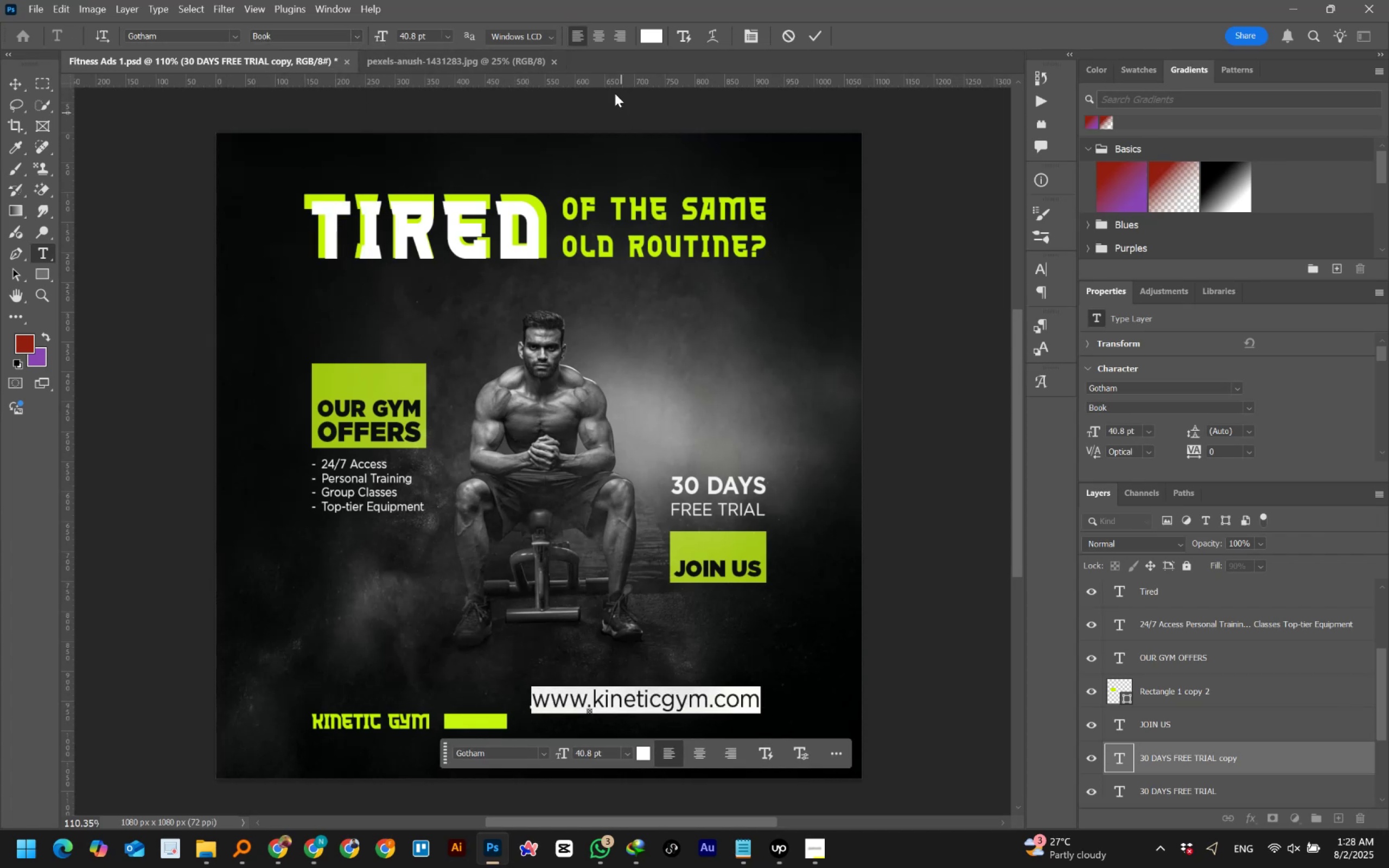 
wait(5.3)
 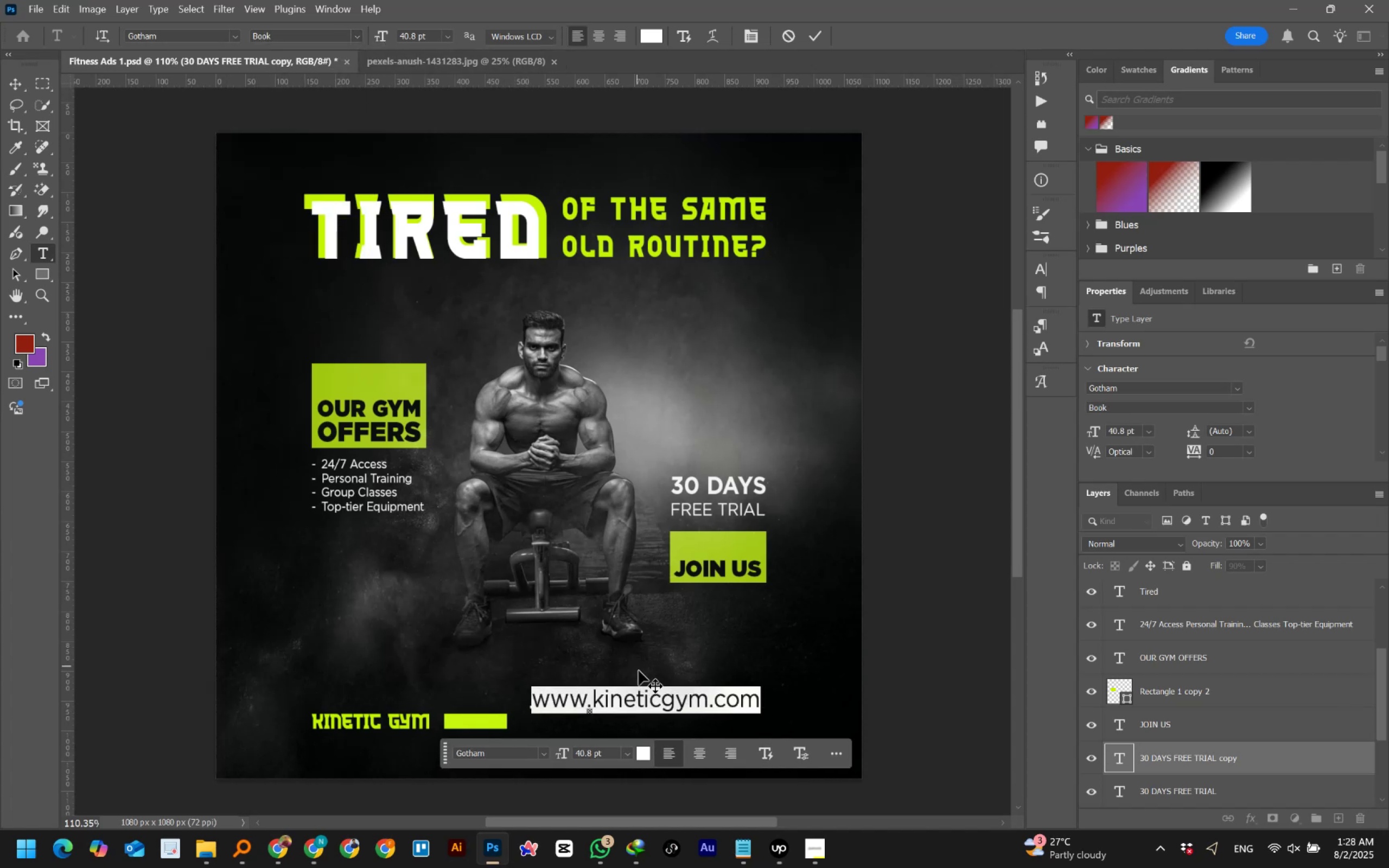 
left_click([745, 37])
 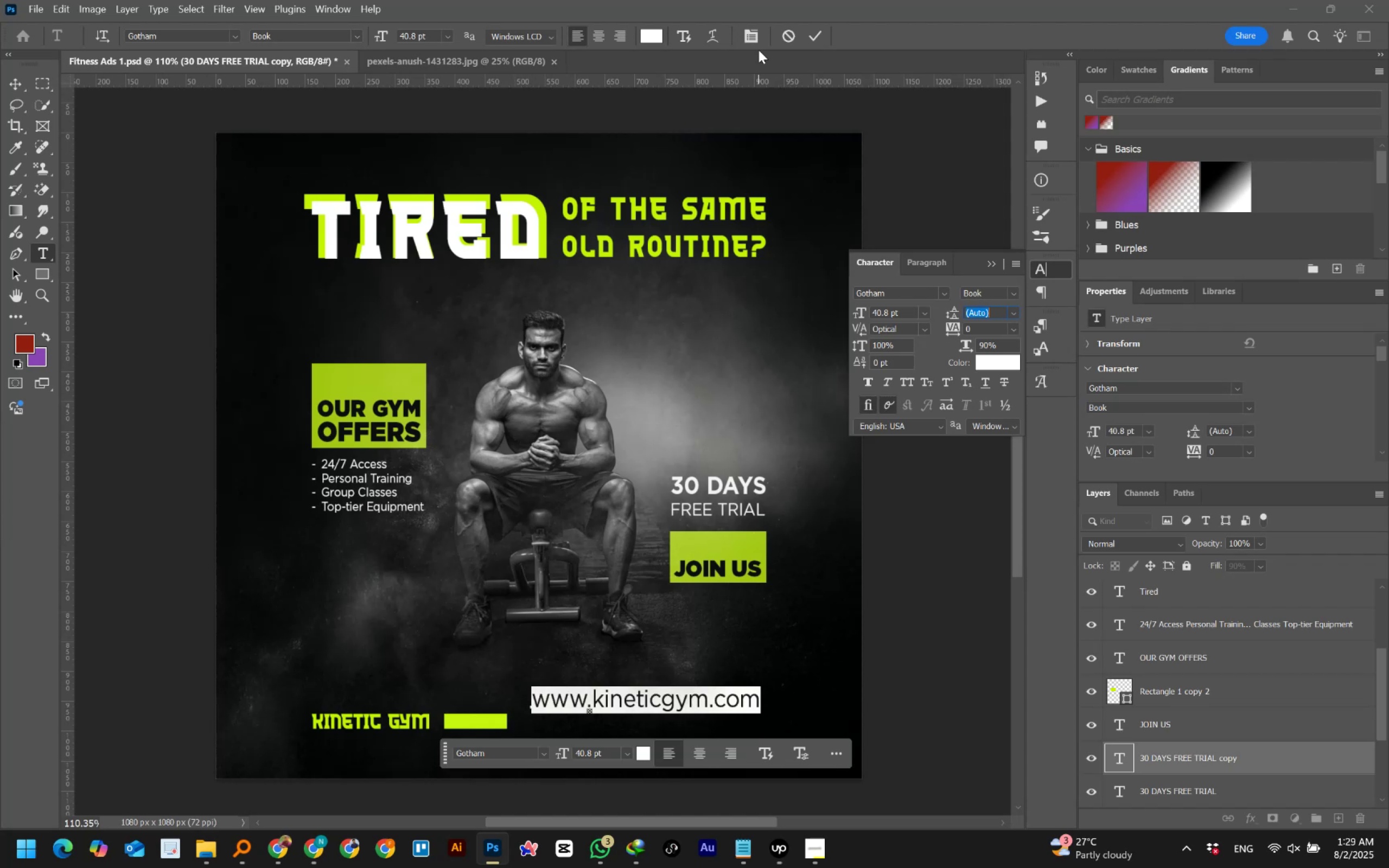 
wait(45.78)
 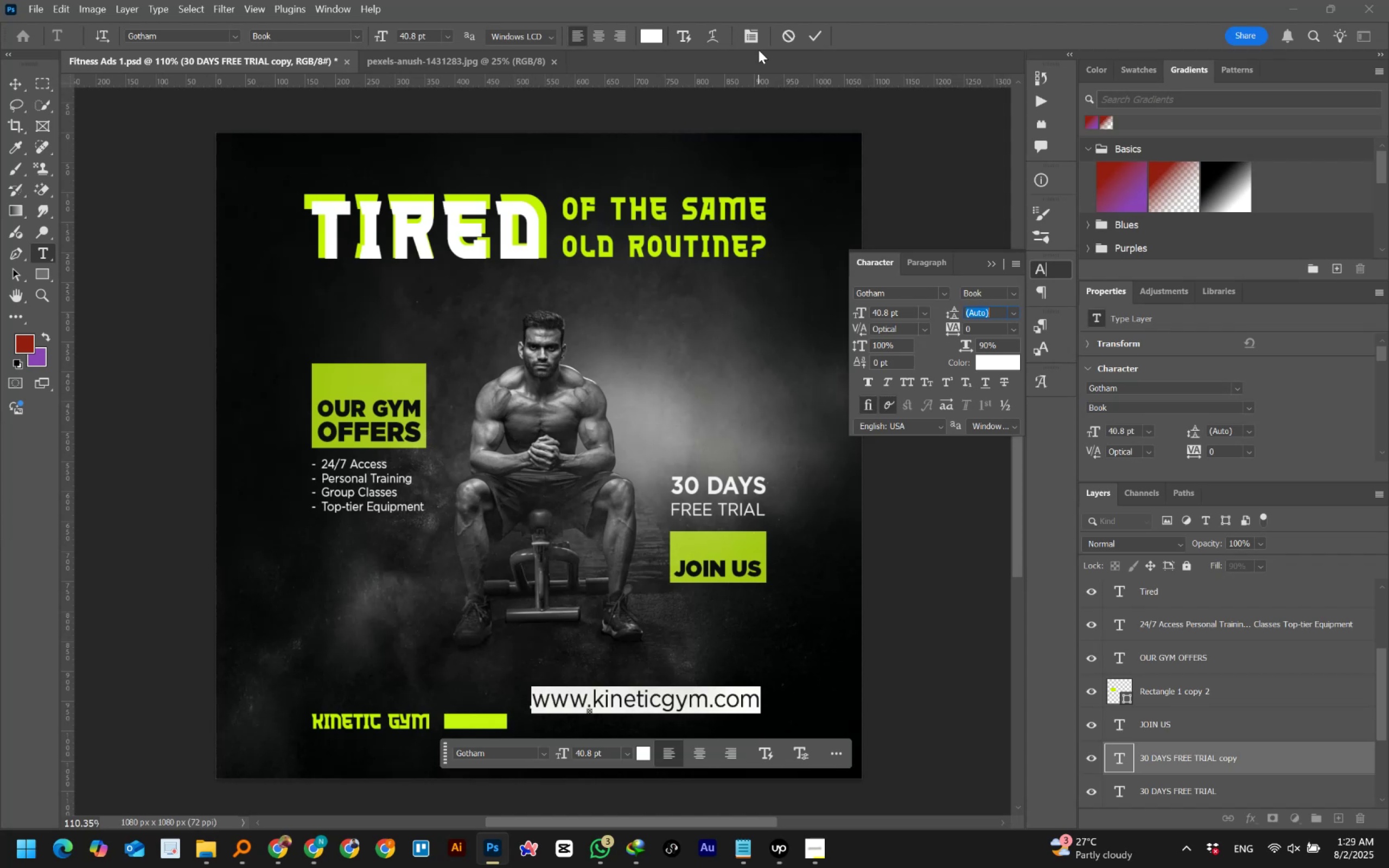 
left_click([982, 331])
 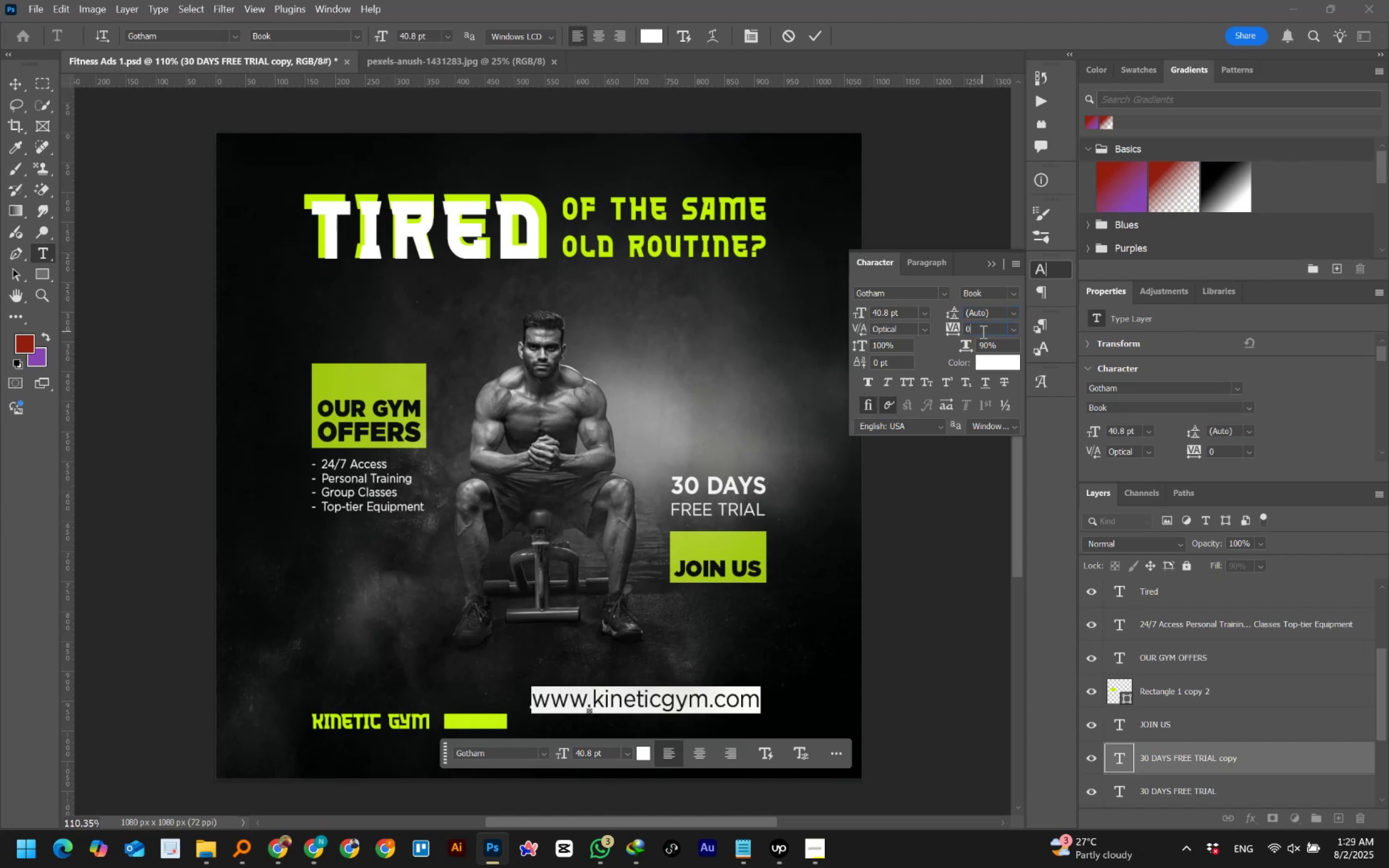 
scroll: coordinate [982, 331], scroll_direction: up, amount: 1.0
 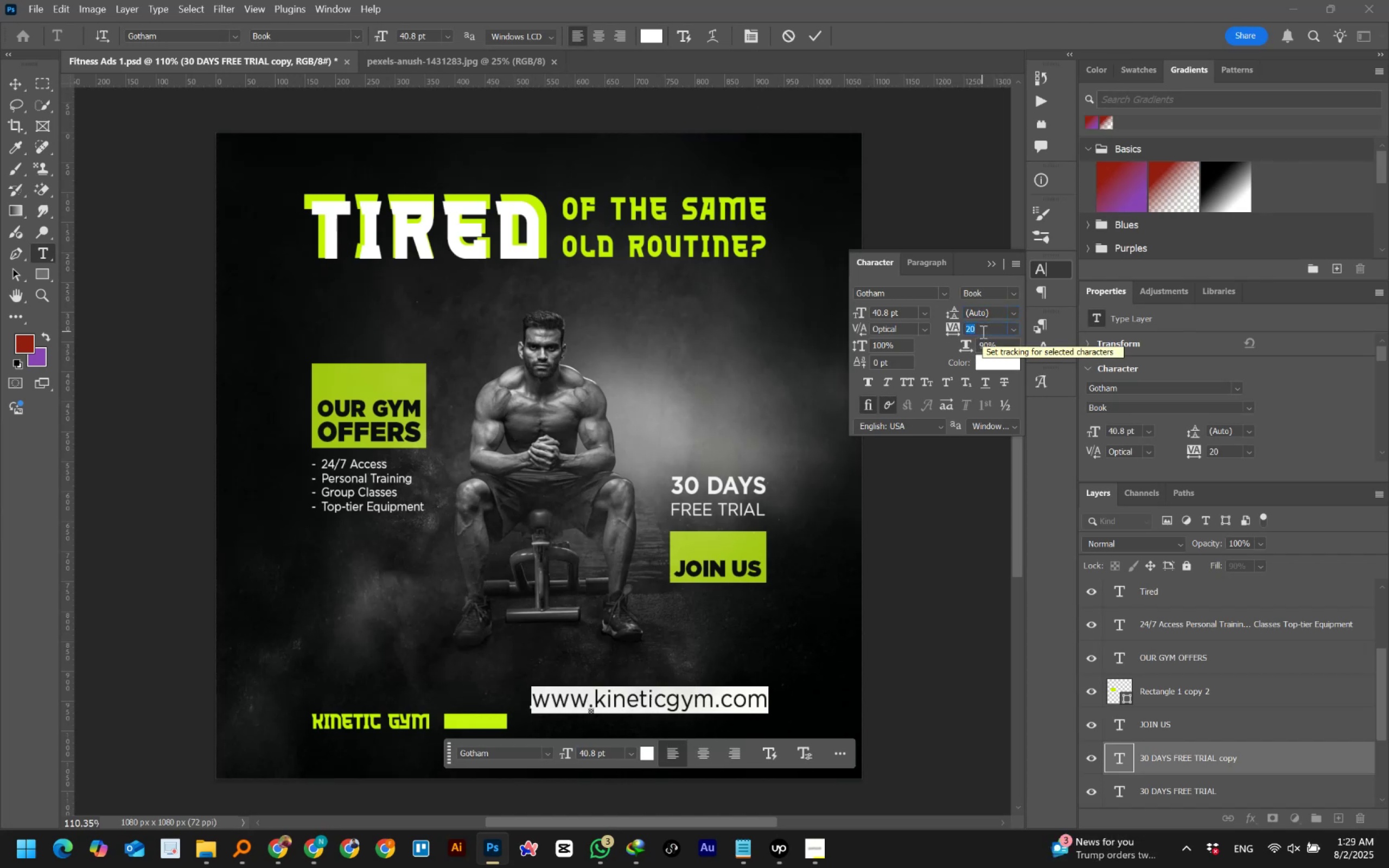 
left_click([901, 311])
 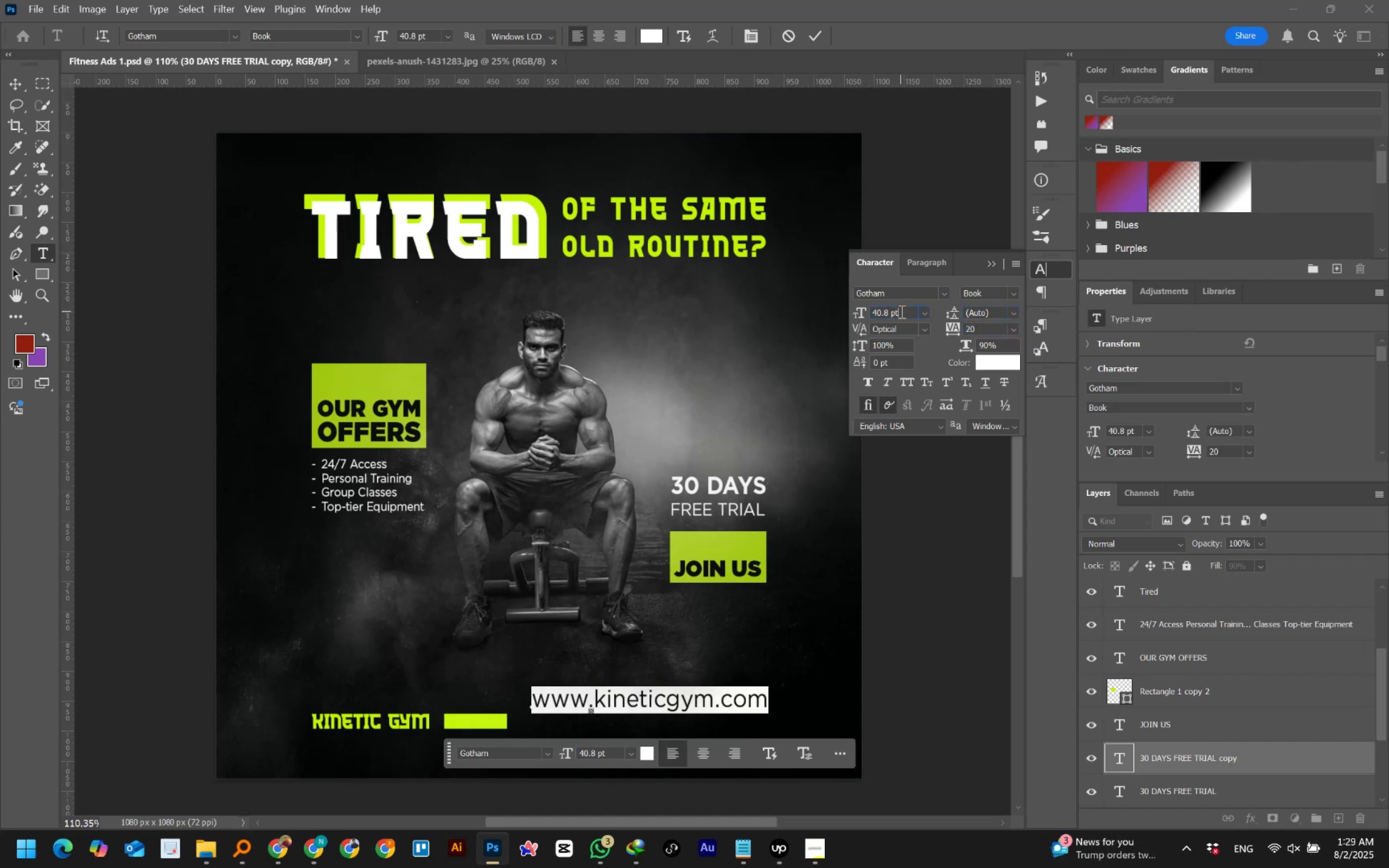 
scroll: coordinate [901, 311], scroll_direction: down, amount: 1.0
 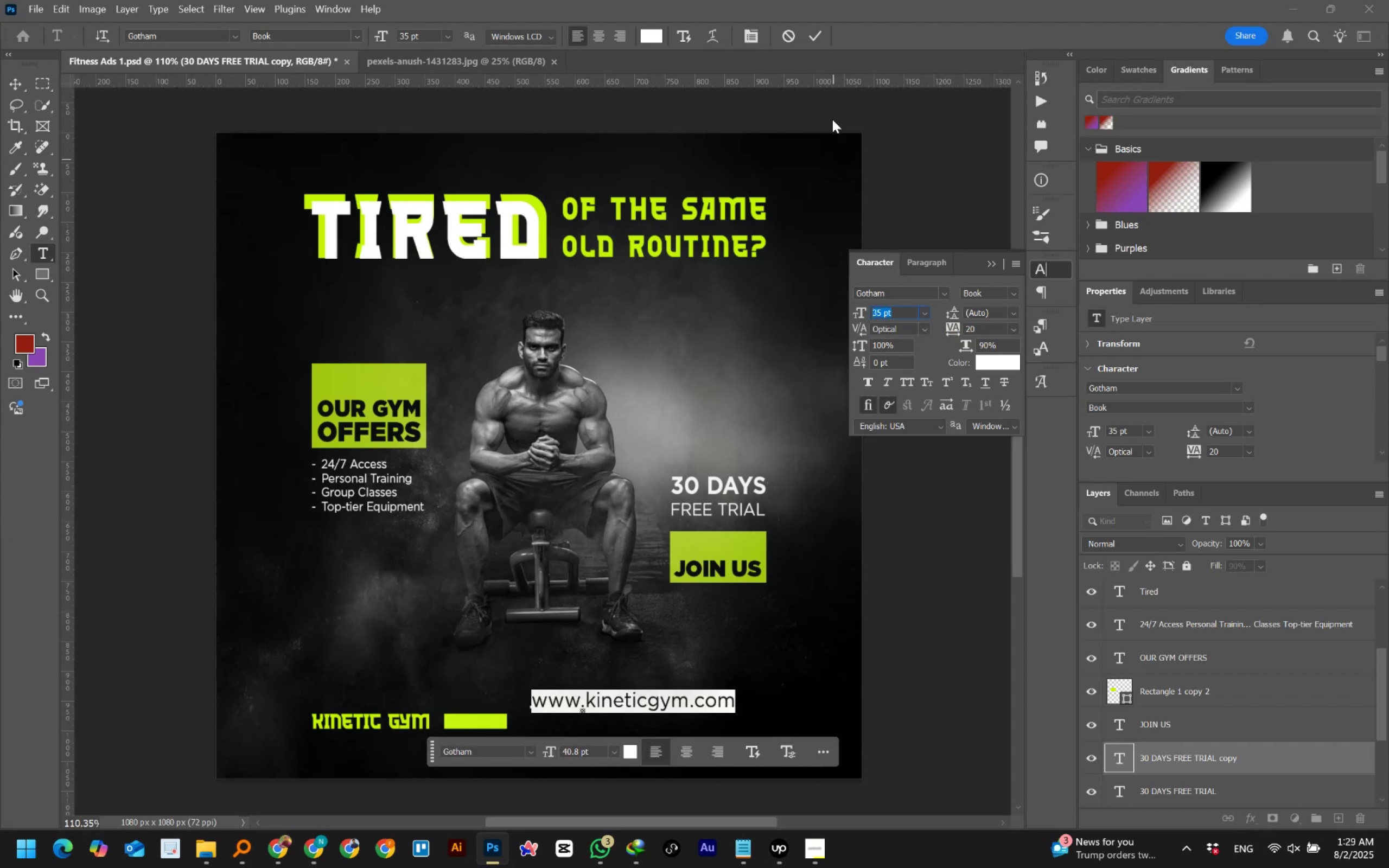 
left_click([814, 36])
 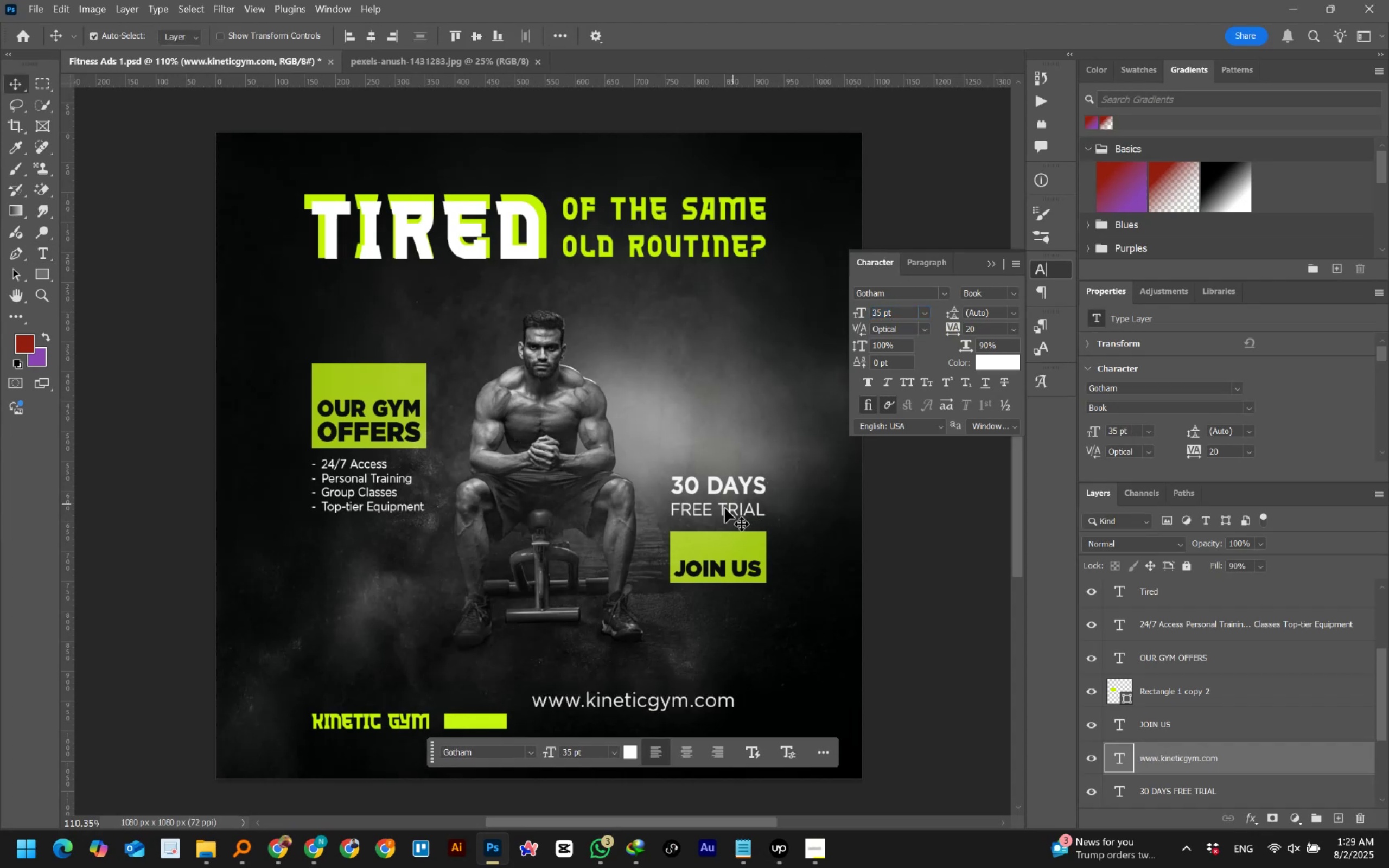 
scroll: coordinate [684, 599], scroll_direction: down, amount: 5.0
 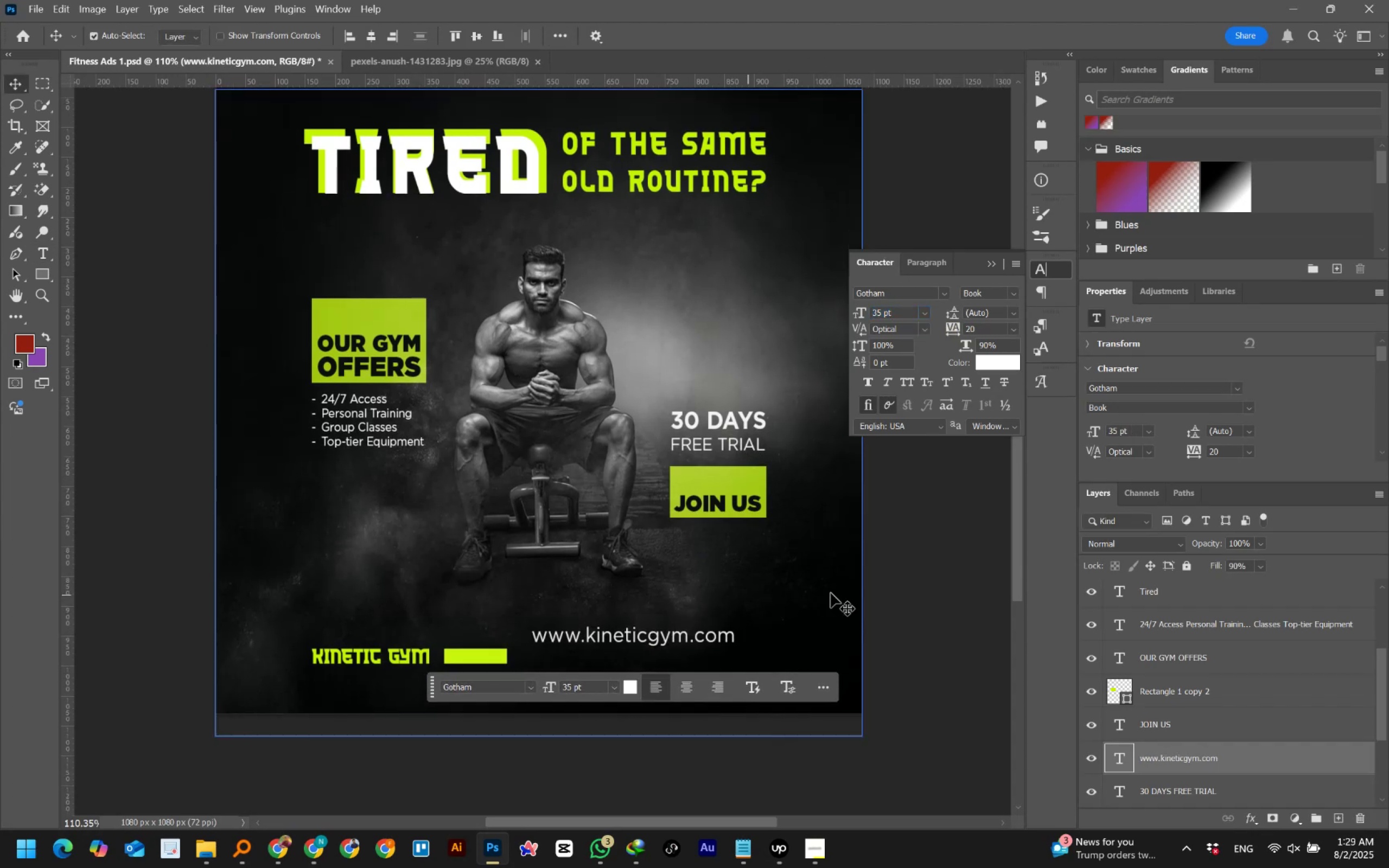 
left_click([933, 577])
 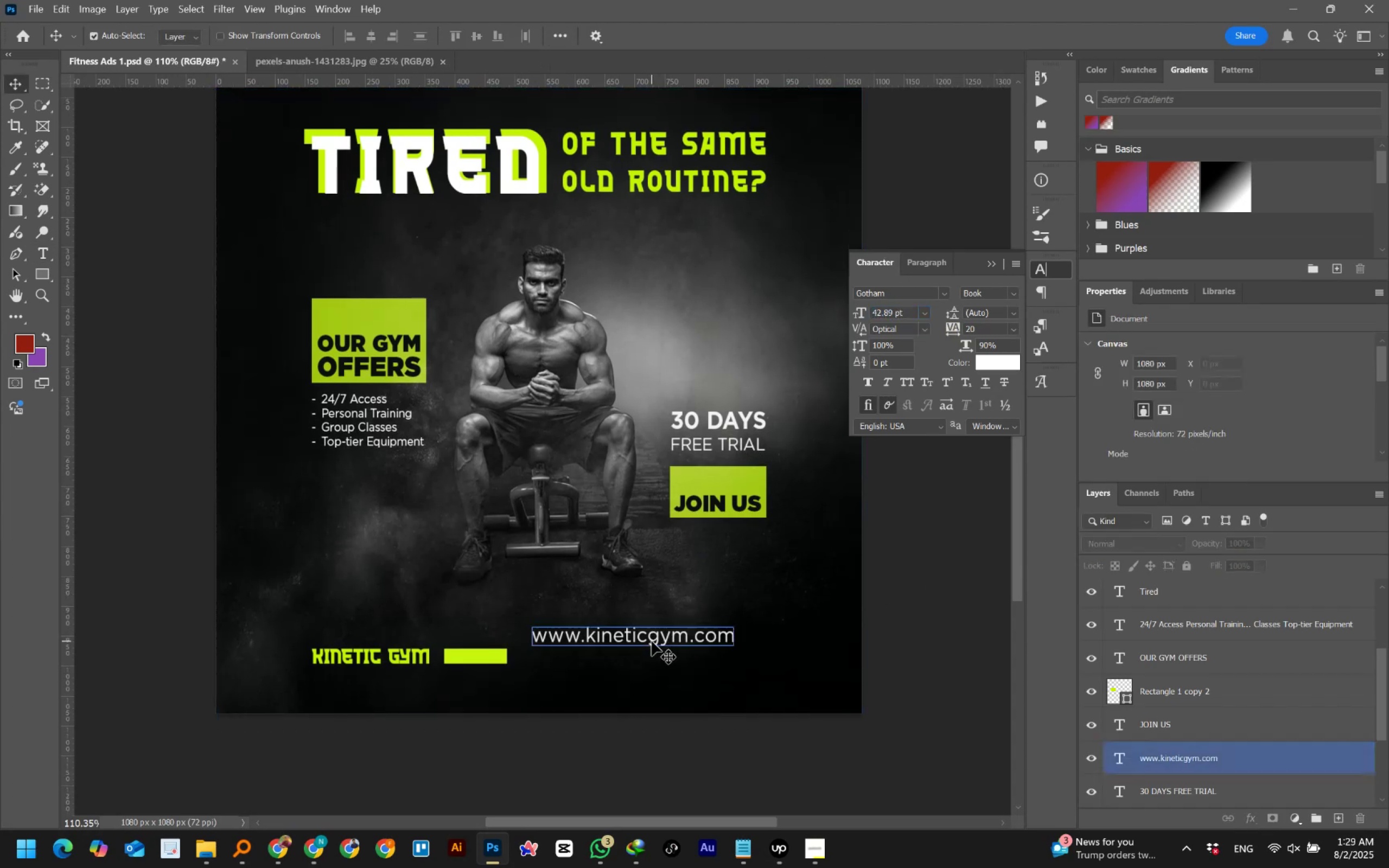 
left_click_drag(start_coordinate=[652, 641], to_coordinate=[646, 657])
 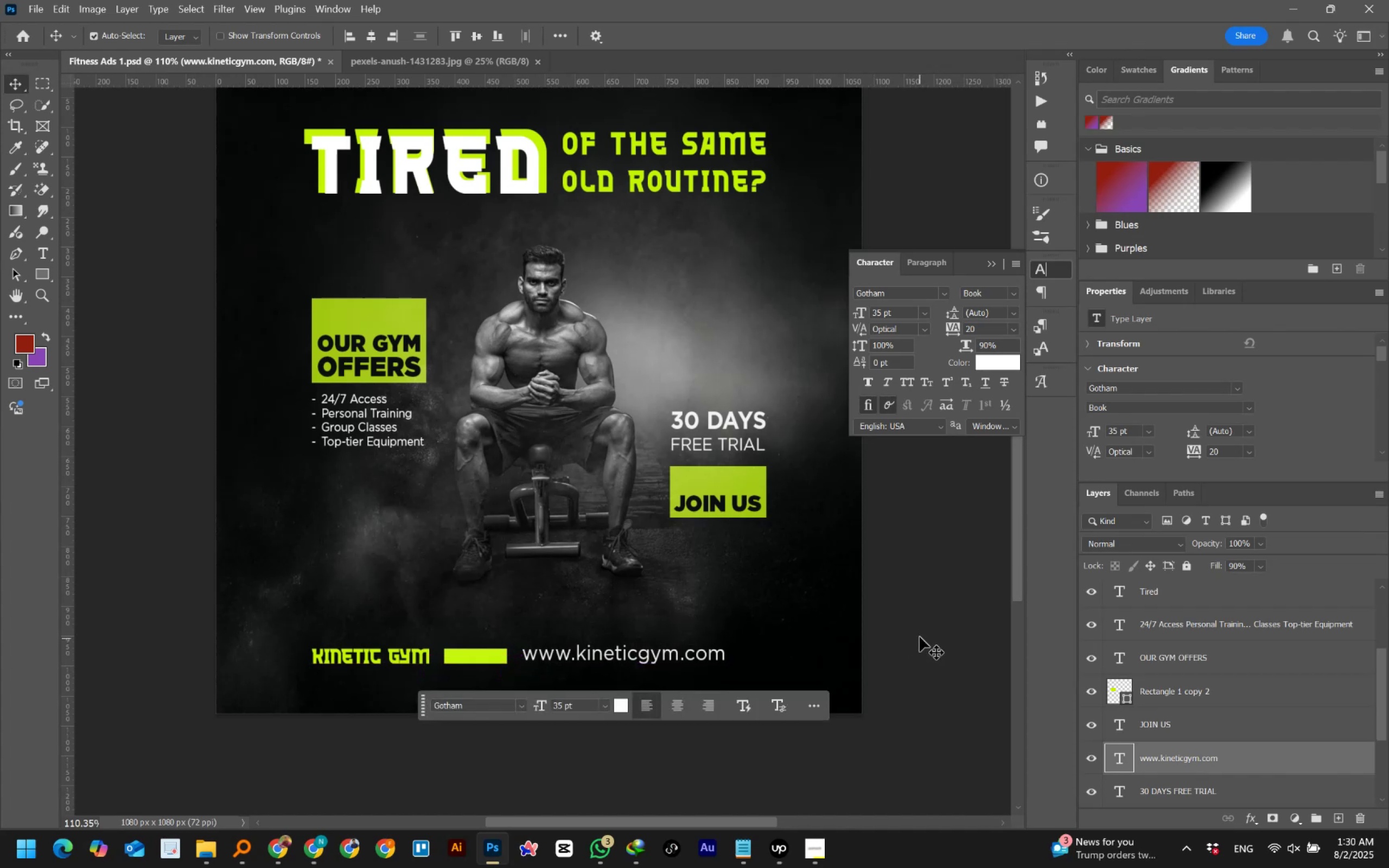 
left_click([927, 634])
 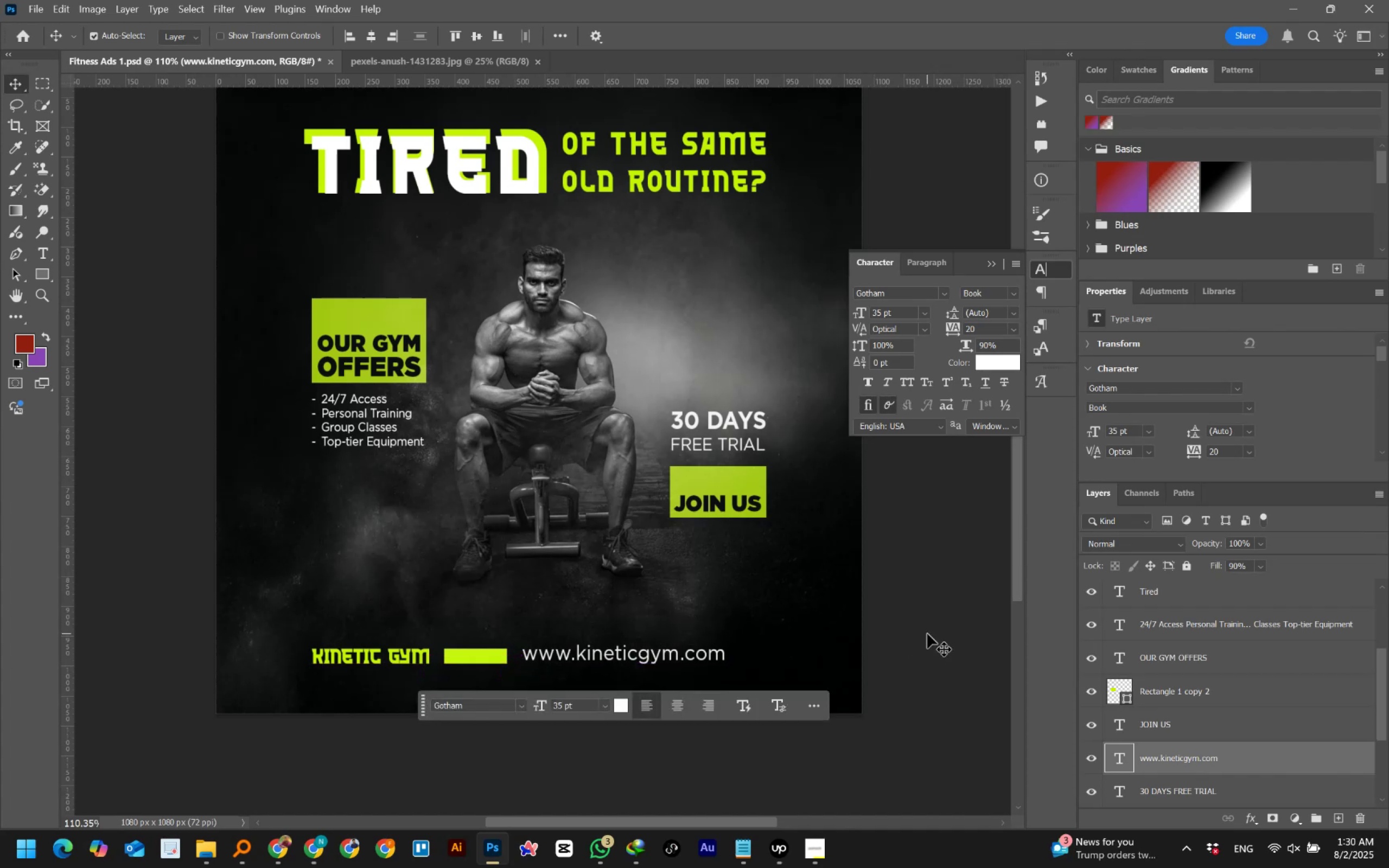 
hold_key(key=AltLeft, duration=0.68)
scroll: coordinate [619, 666], scroll_direction: up, amount: 3.0
 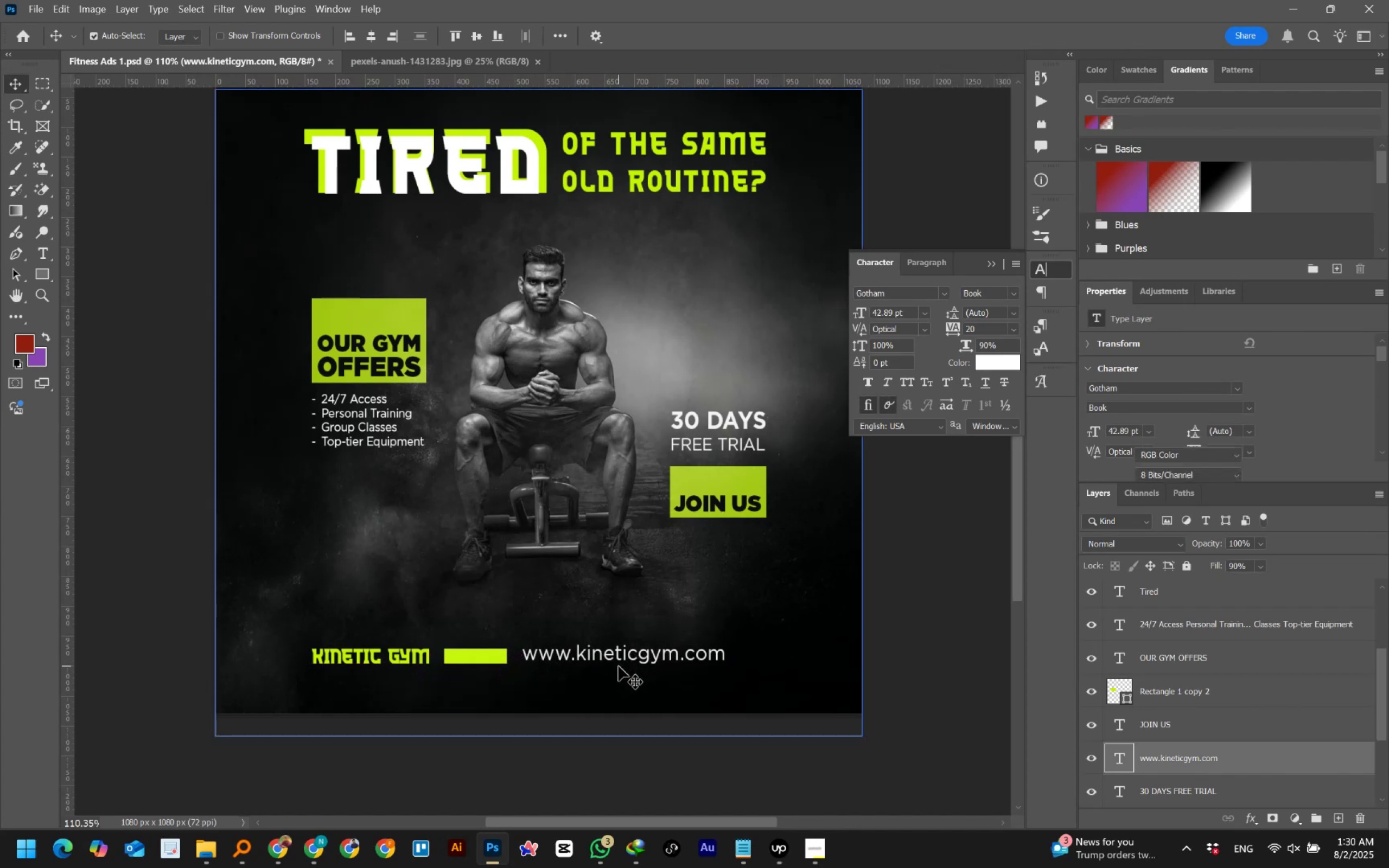 
hold_key(key=AltLeft, duration=1.4)
scroll: coordinate [619, 666], scroll_direction: up, amount: 1.0
 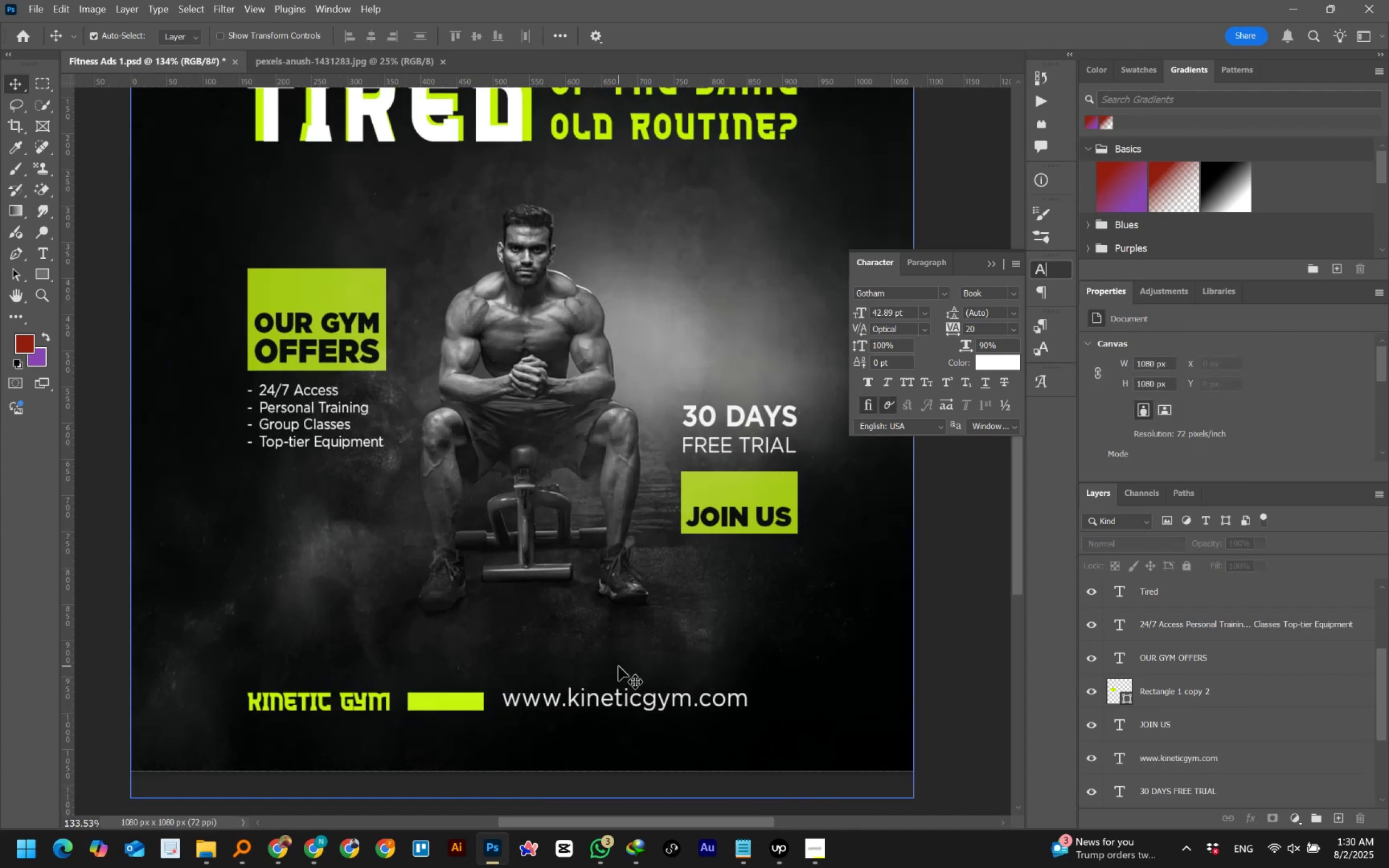 
hold_key(key=Space, duration=1.29)
 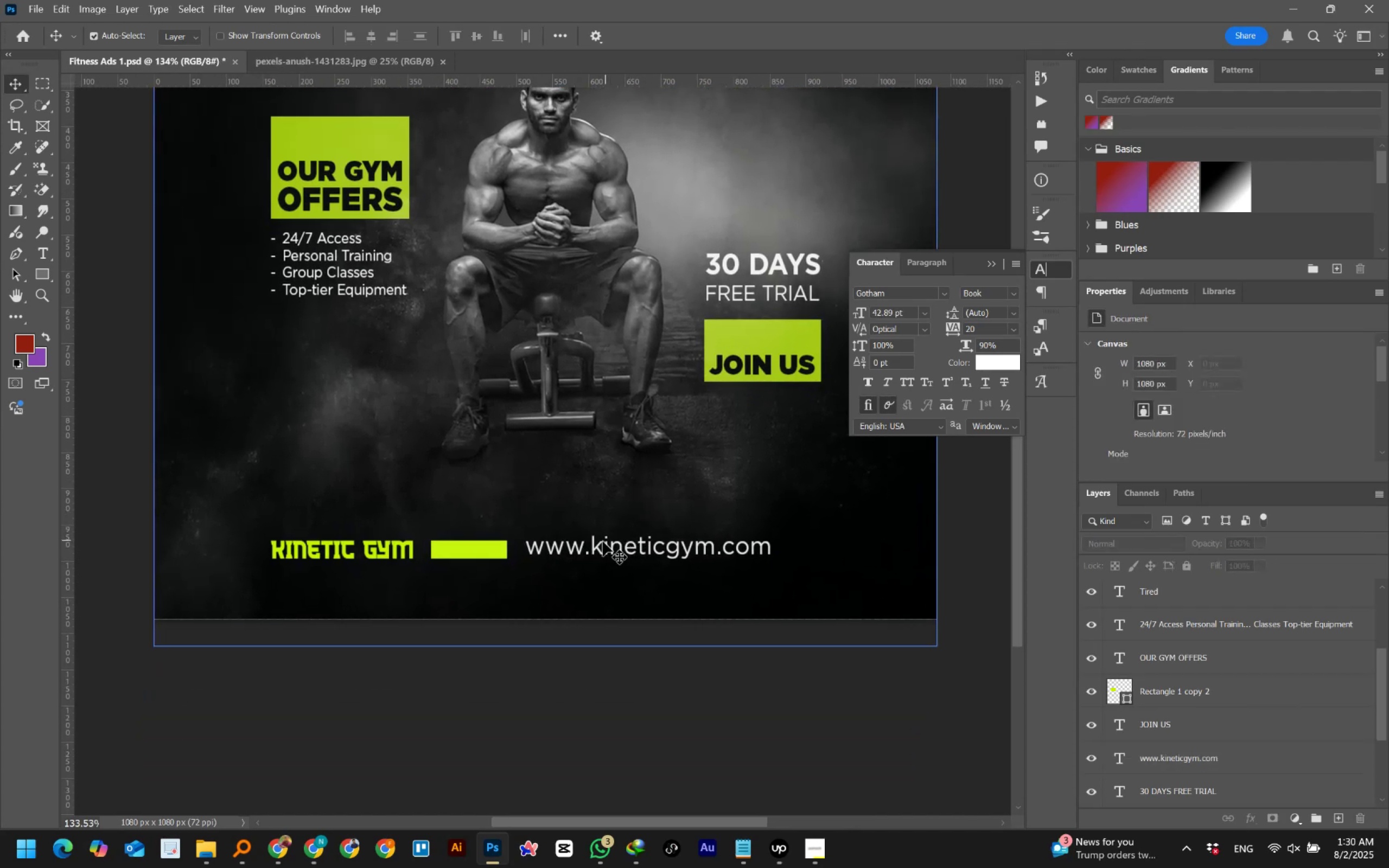 
left_click_drag(start_coordinate=[619, 666], to_coordinate=[642, 514])
 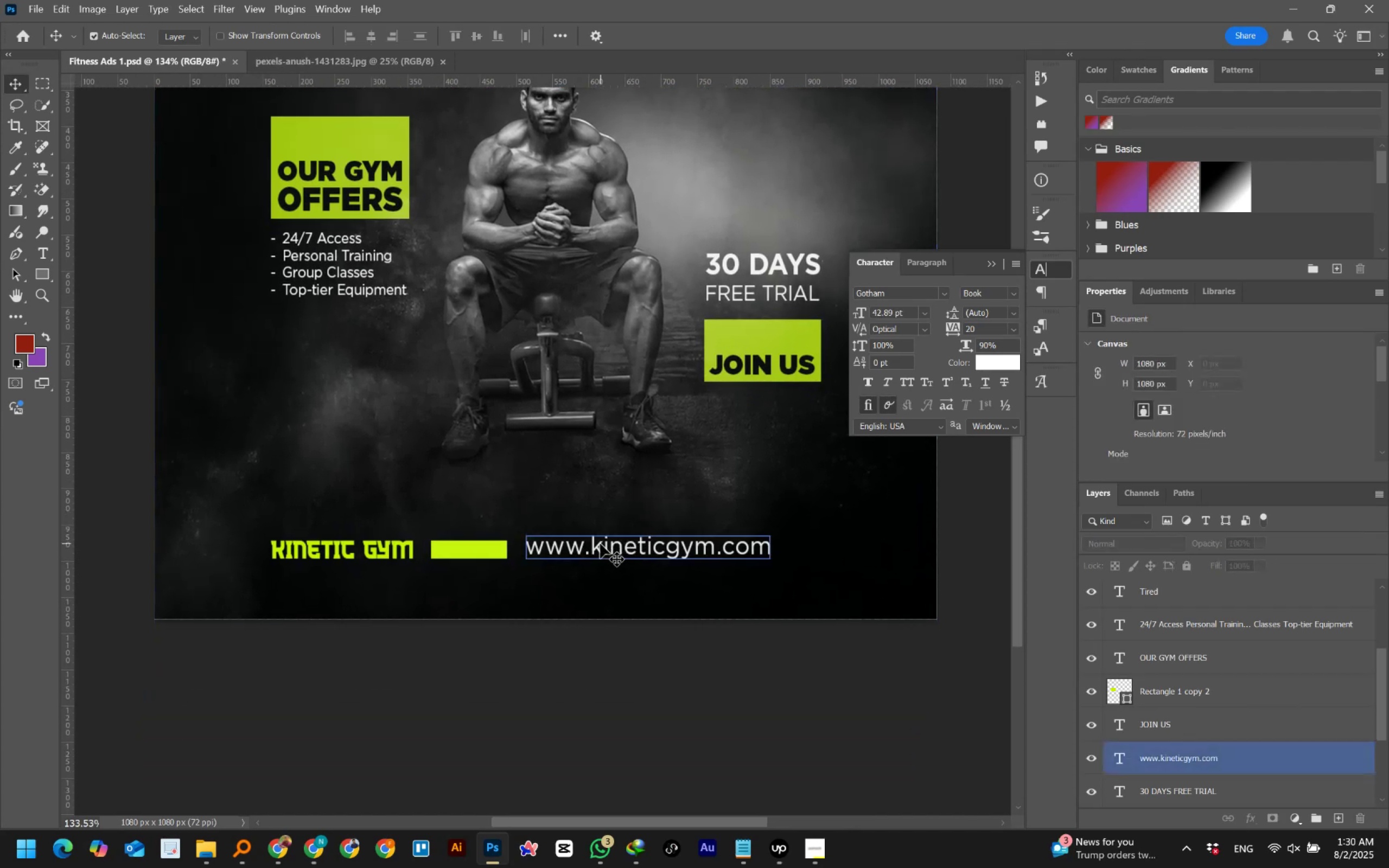 
left_click([598, 545])
 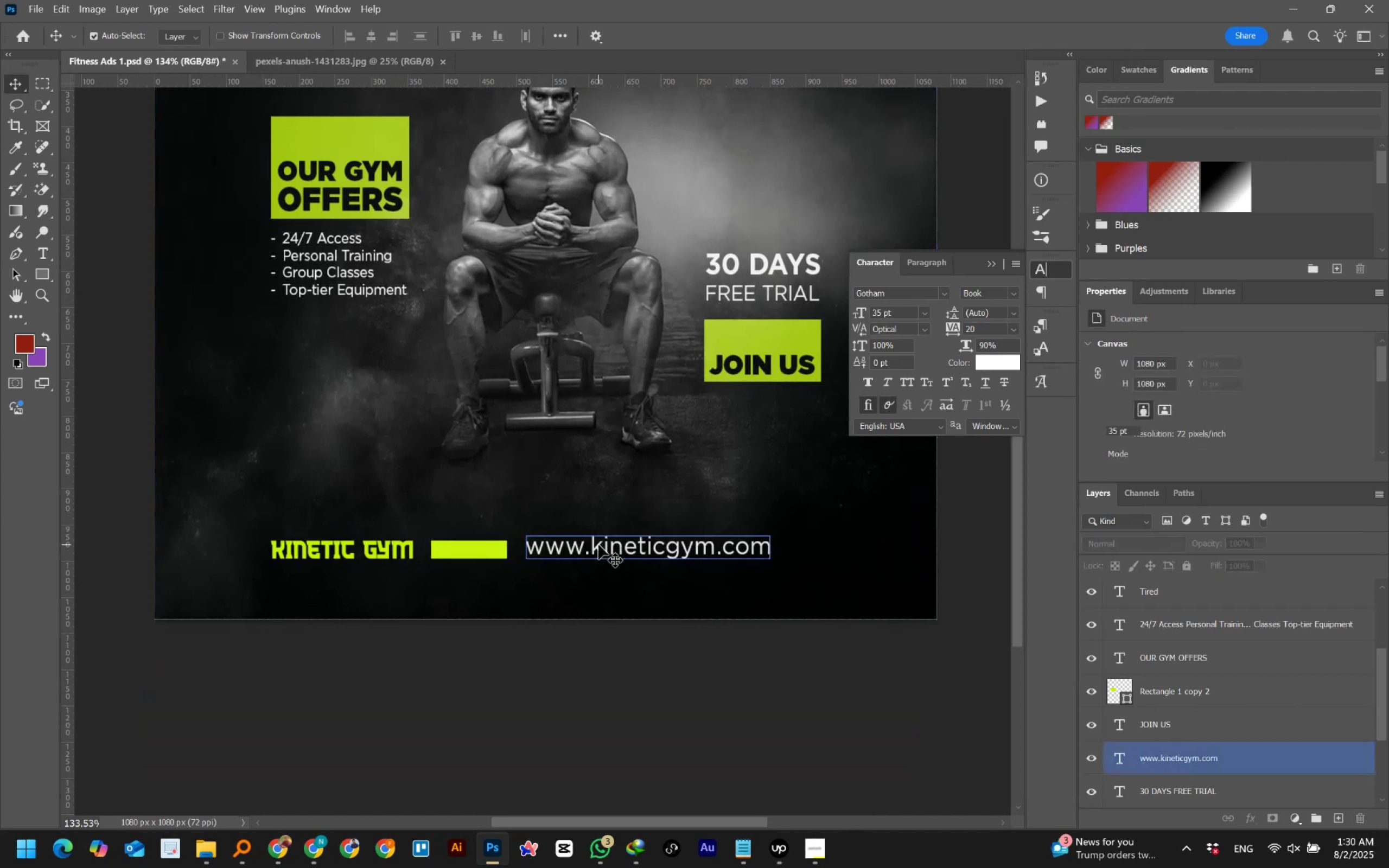 
key(ArrowDown)
 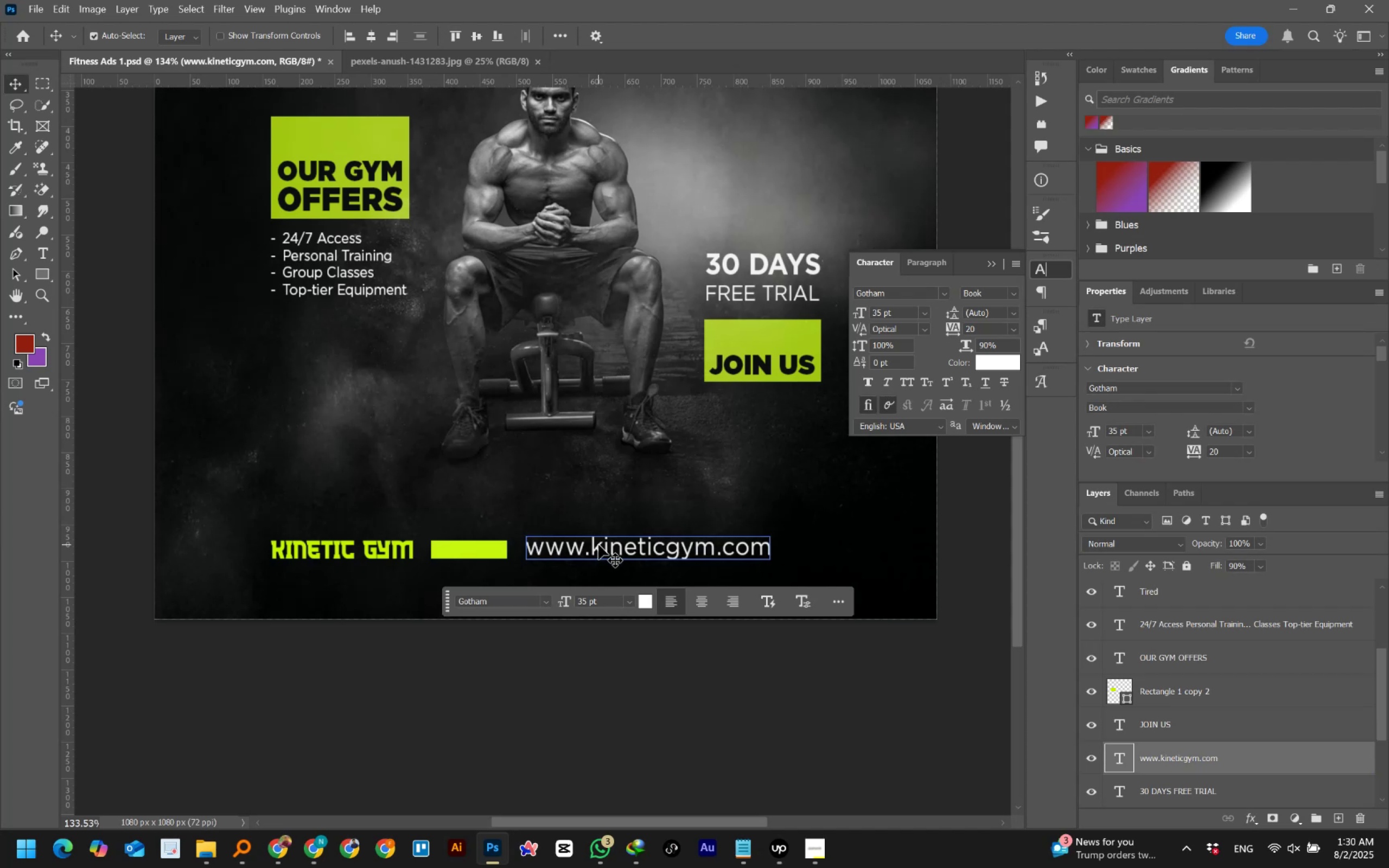 
key(ArrowDown)
 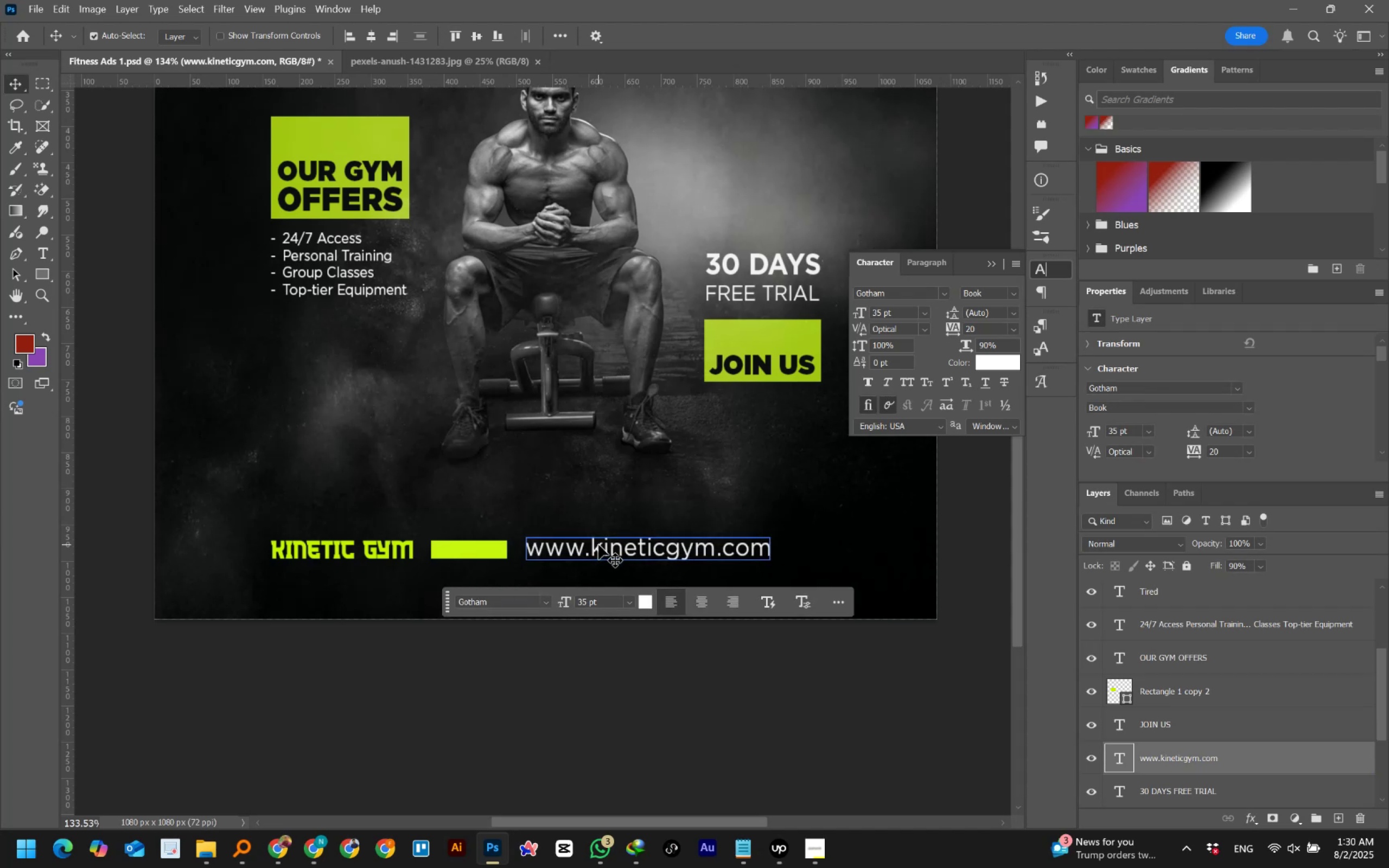 
key(ArrowDown)
 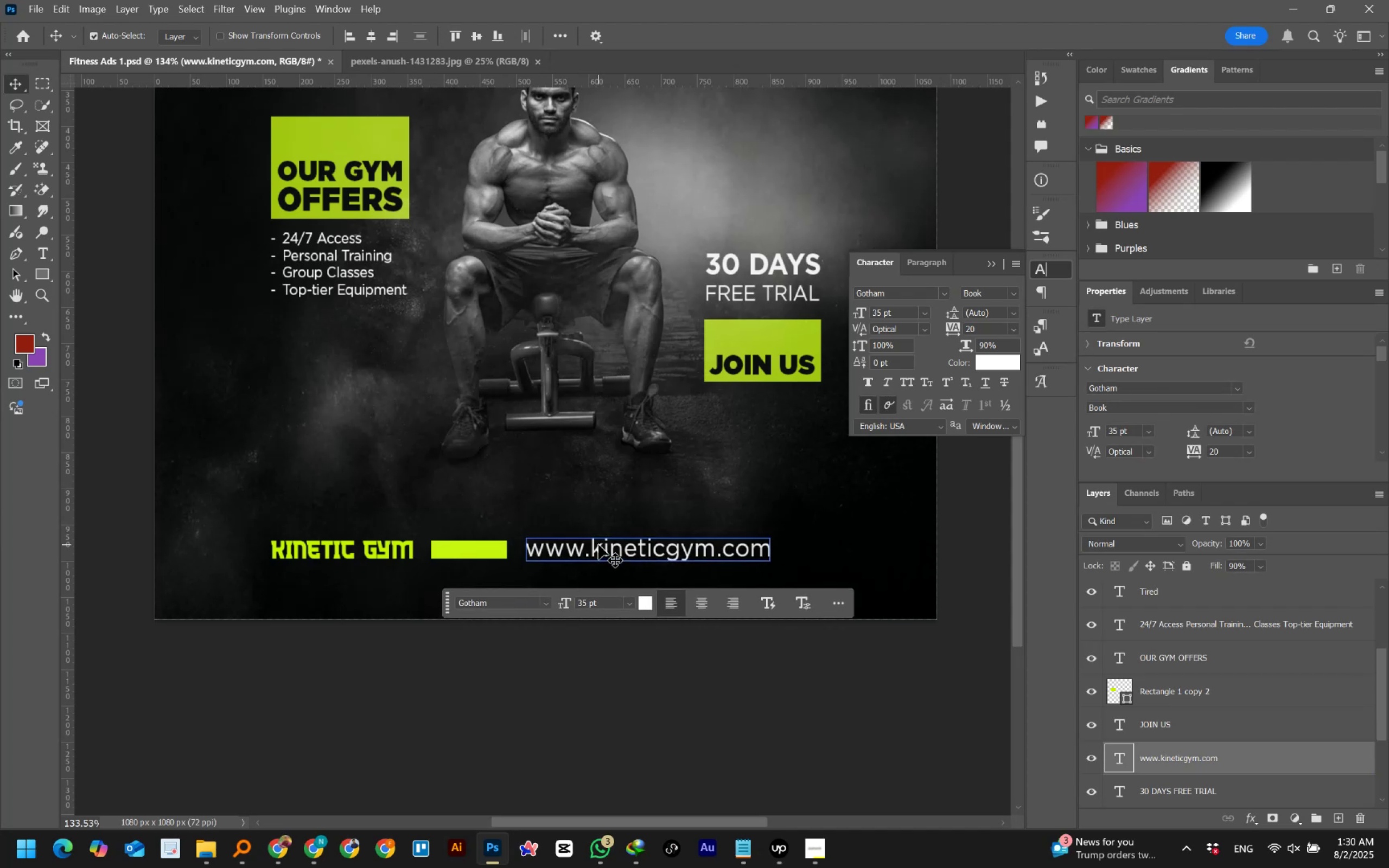 
key(ArrowLeft)
 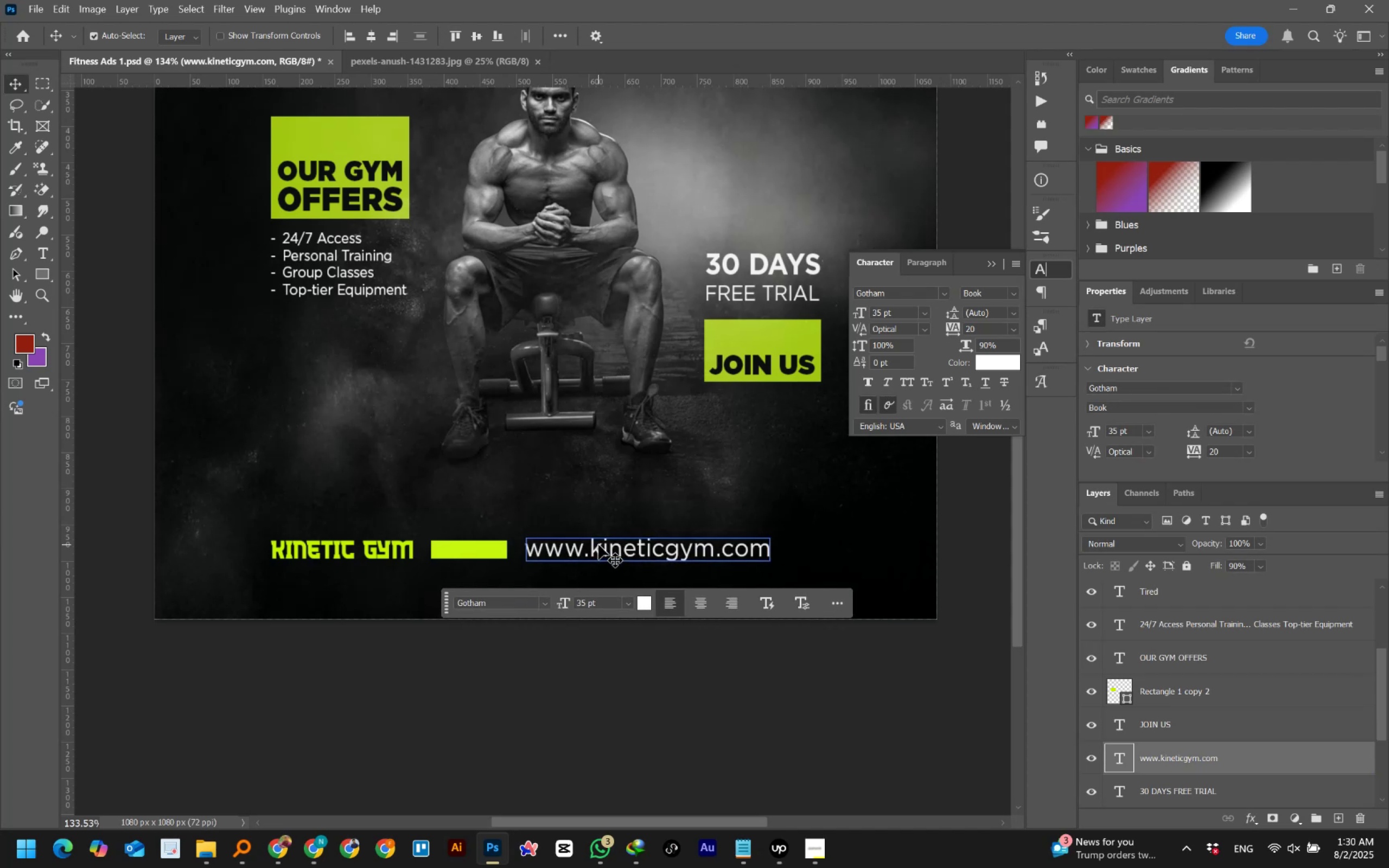 
key(ArrowLeft)
 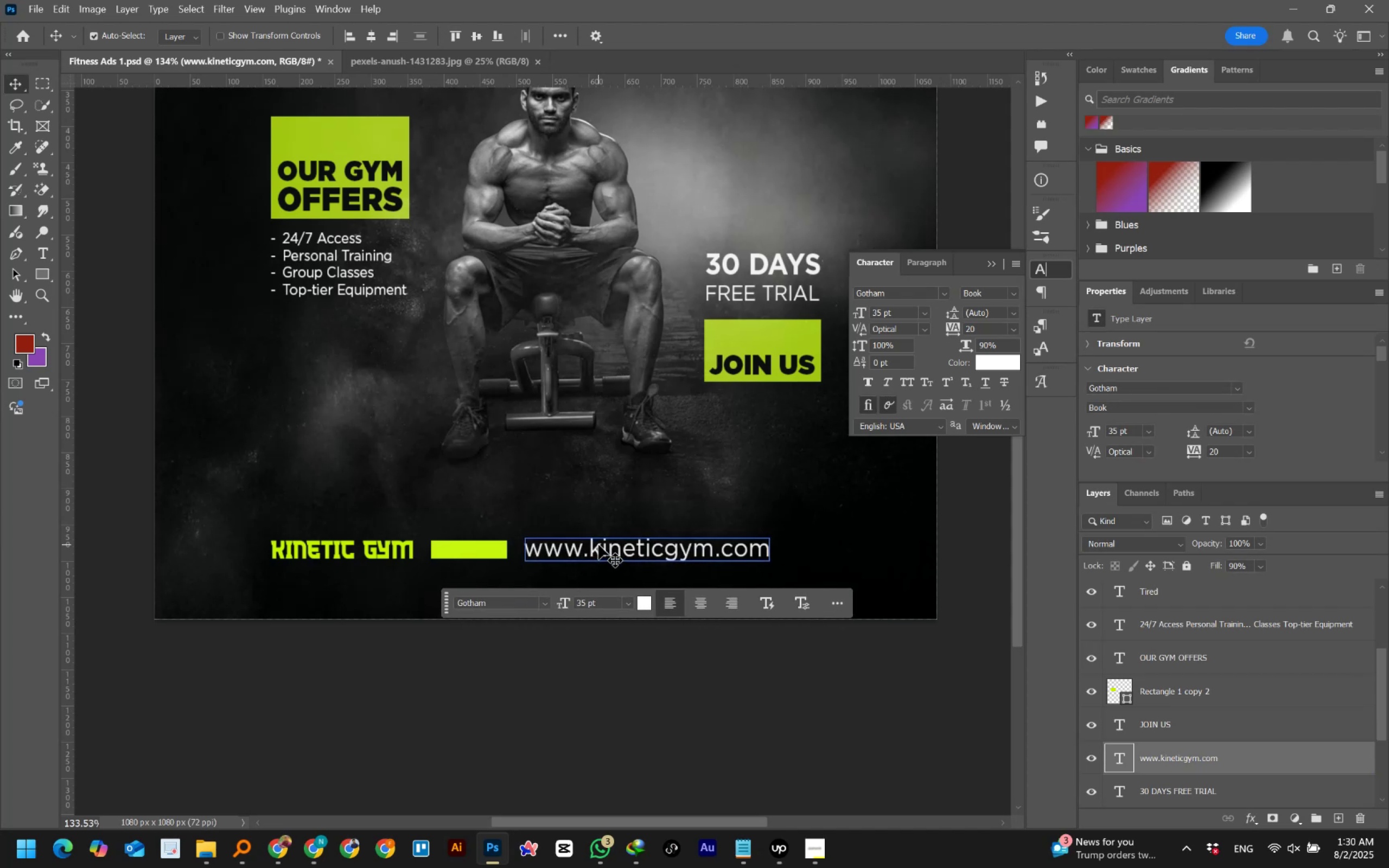 
key(ArrowLeft)
 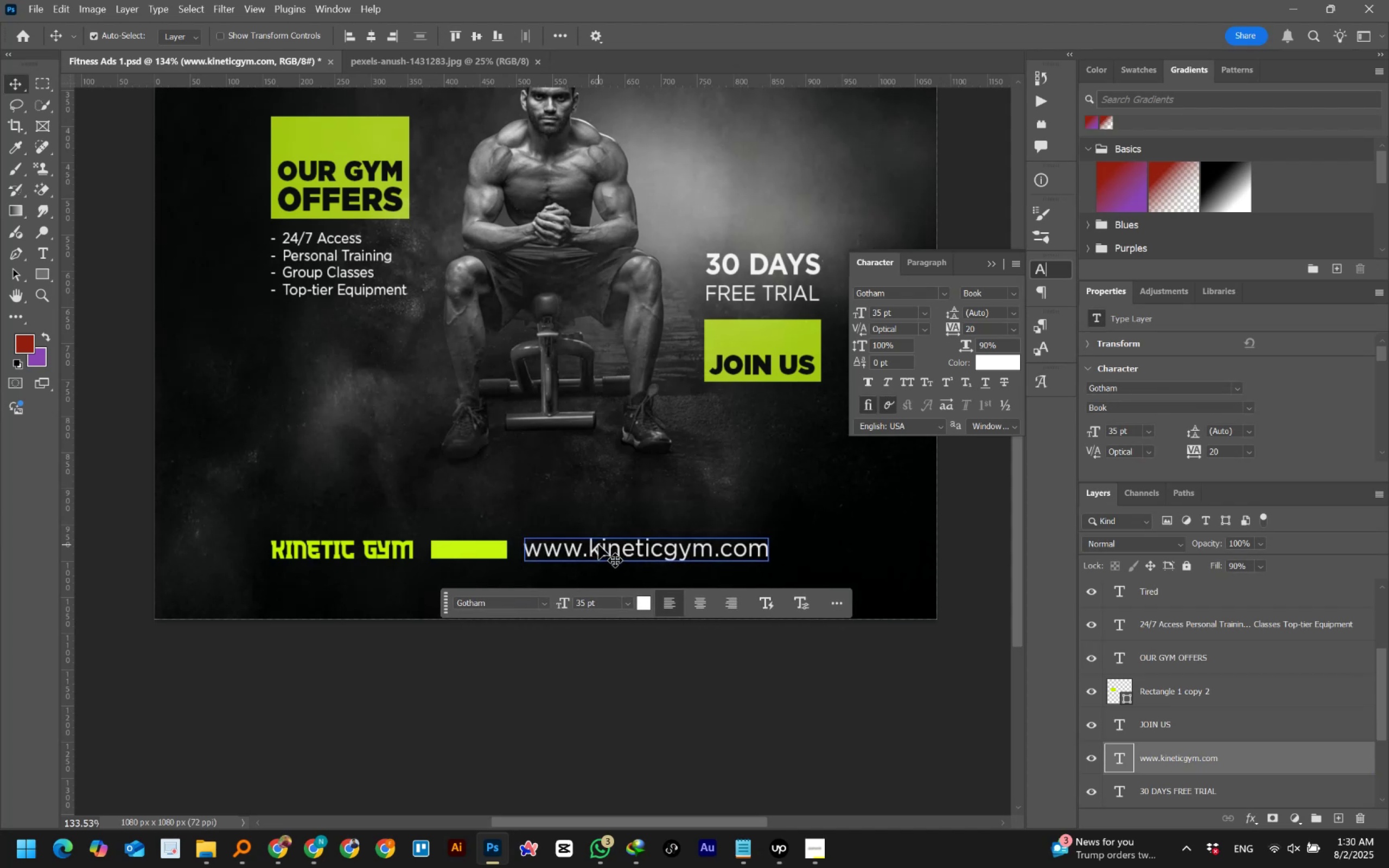 
key(ArrowLeft)
 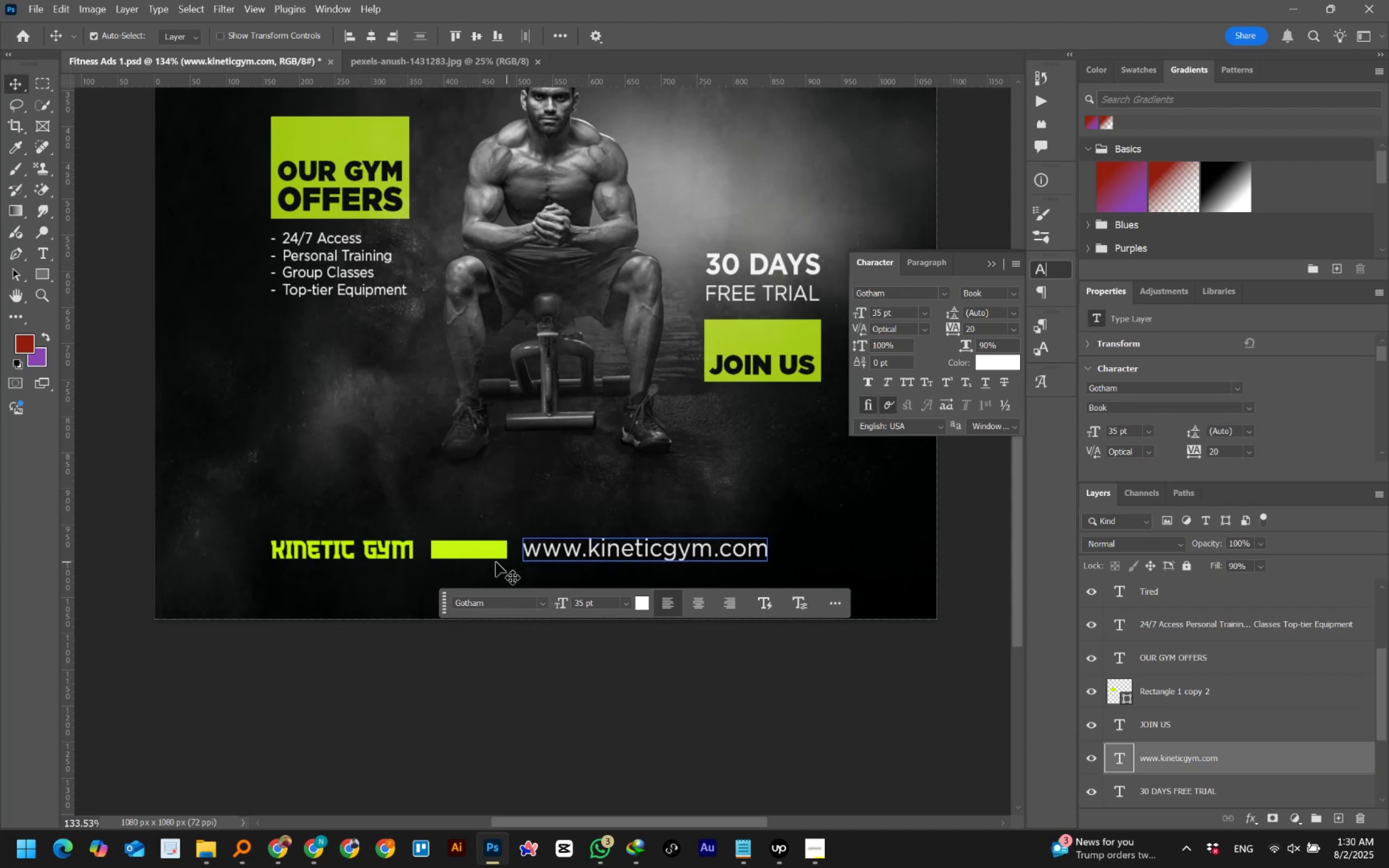 
left_click([401, 544])
 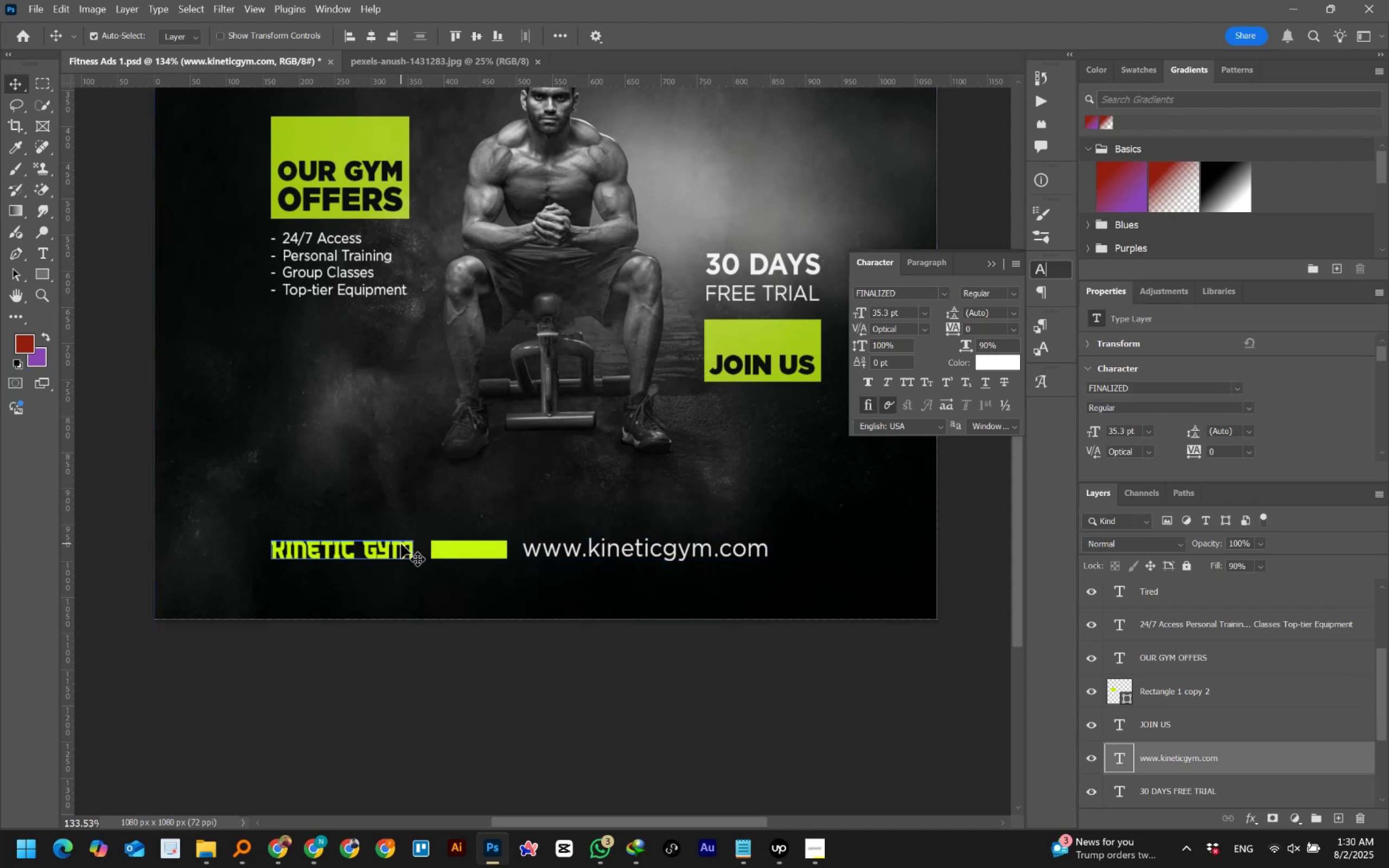 
hold_key(key=ShiftLeft, duration=1.5)
left_click([458, 550])
 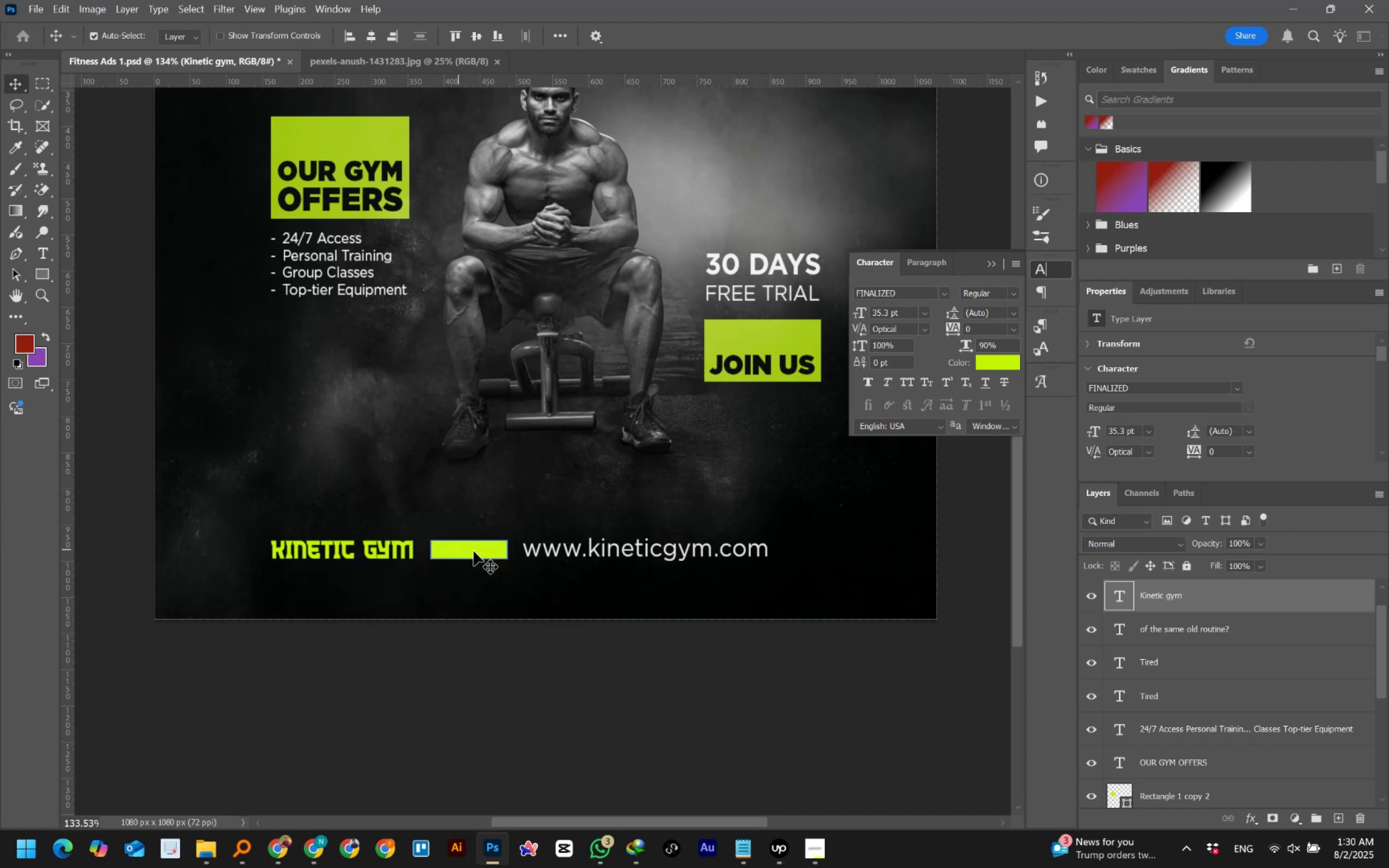 
hold_key(key=ShiftLeft, duration=1.51)
left_click([579, 549])
 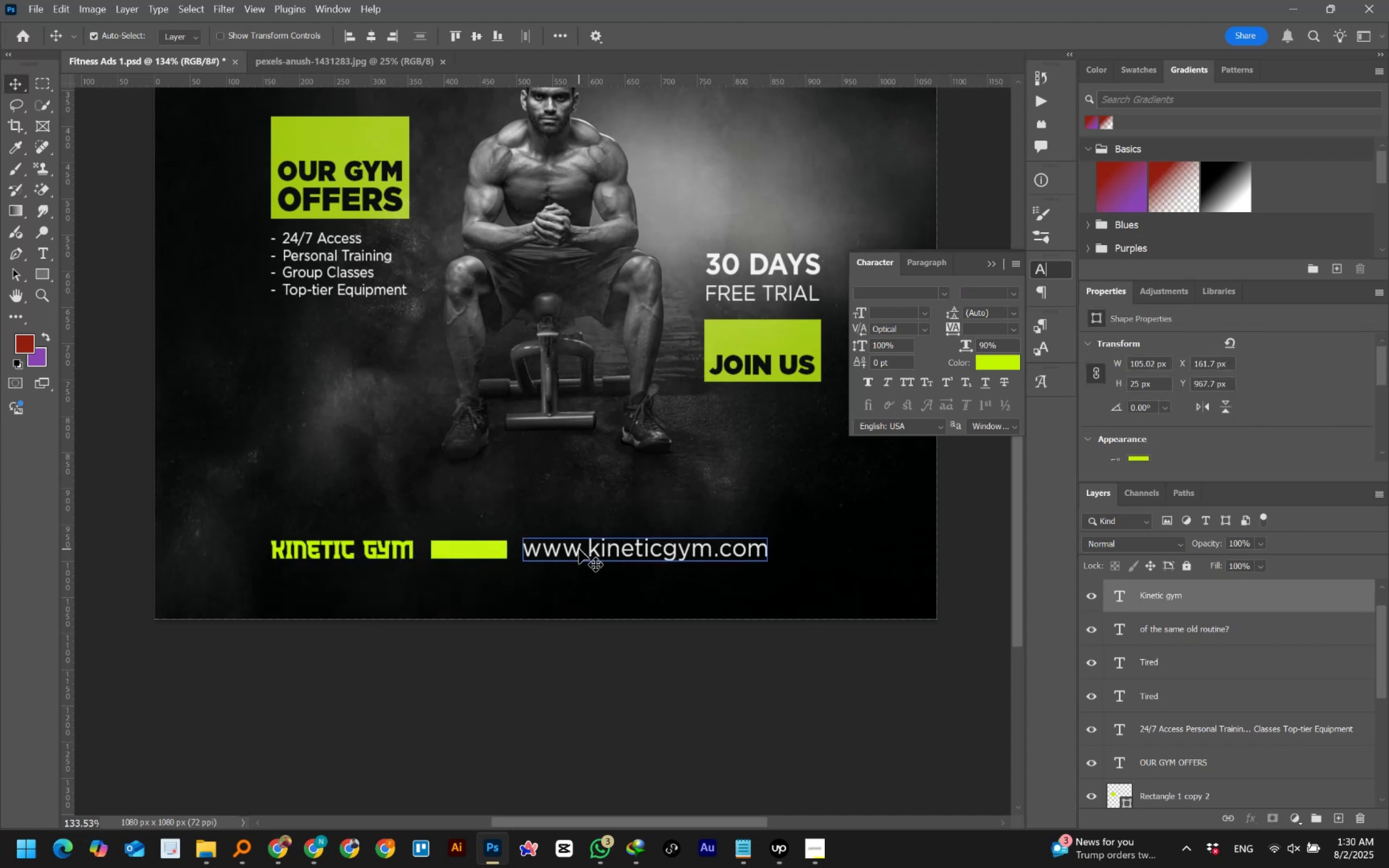 
hold_key(key=ShiftLeft, duration=0.53)
 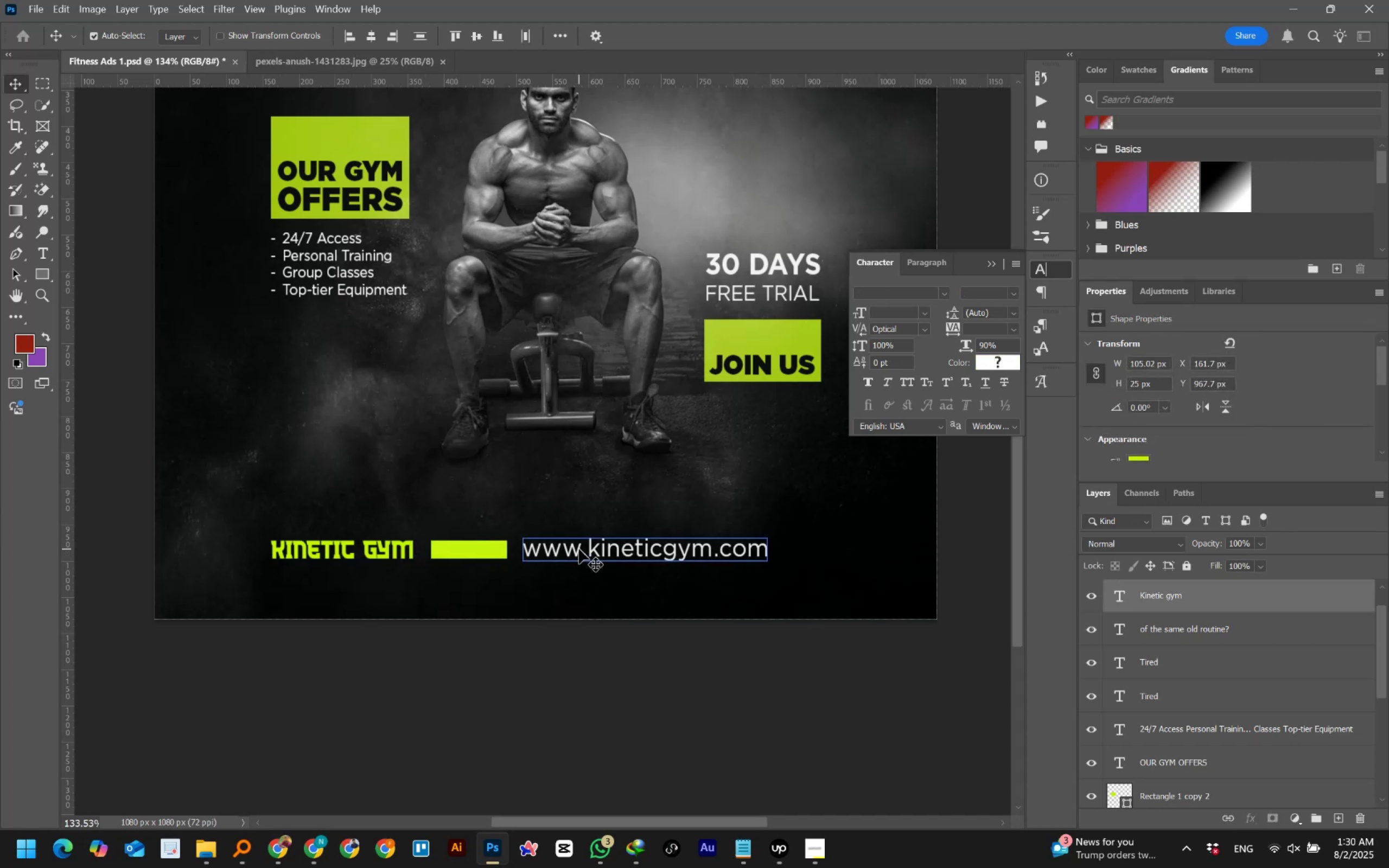 
key(Shift+ArrowLeft)
 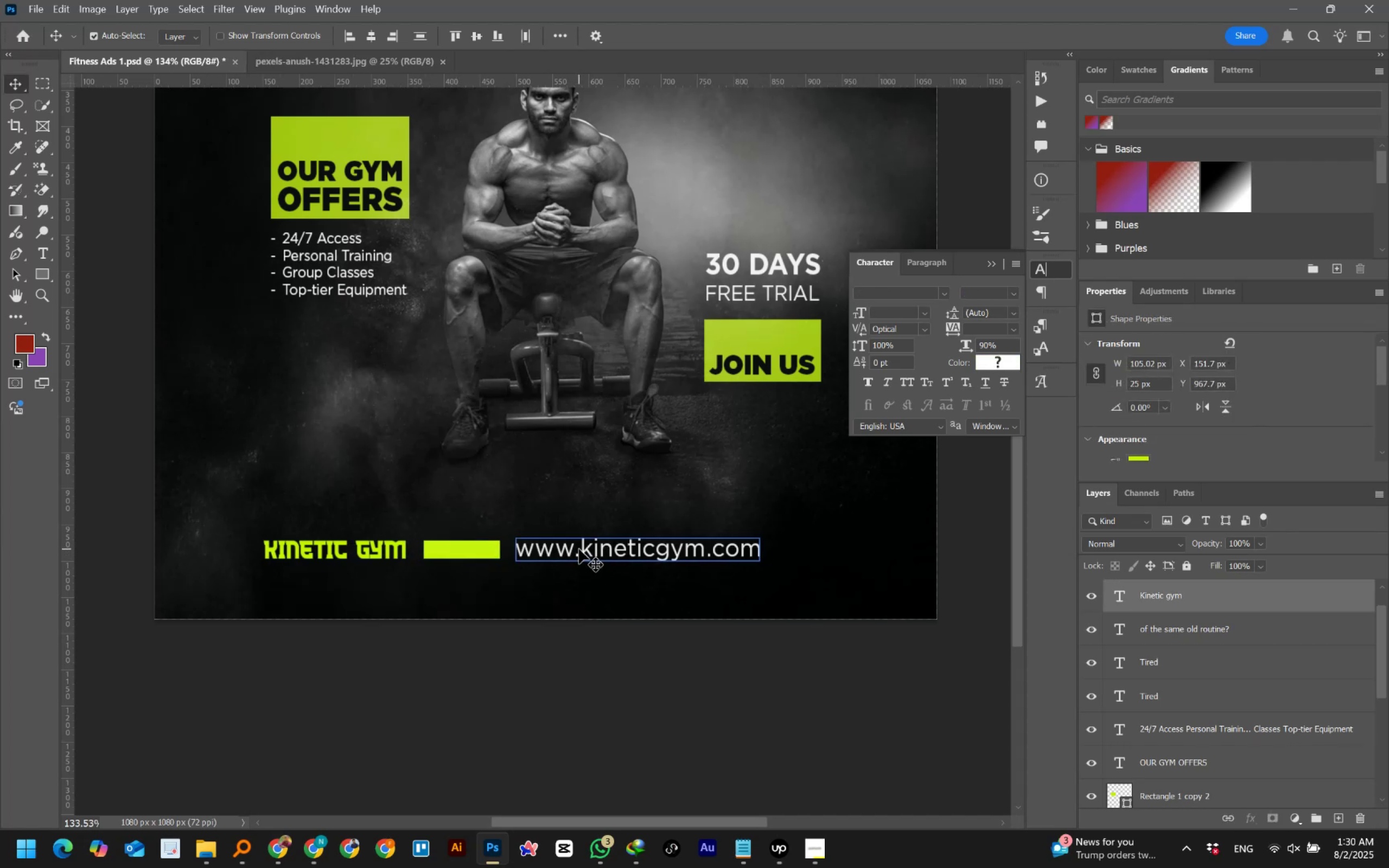 
key(Shift+ArrowRight)
 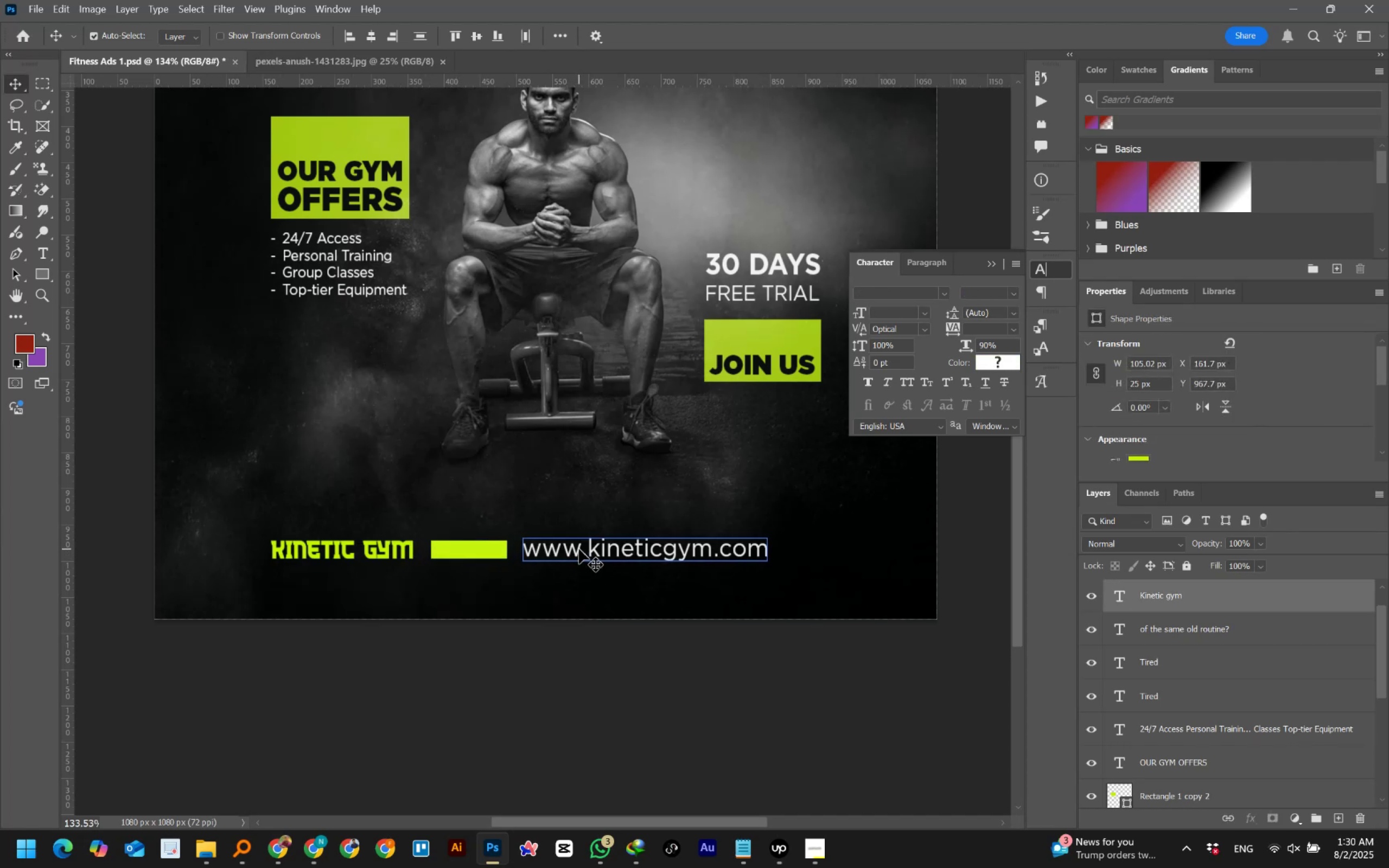 
key(Shift+ArrowRight)
 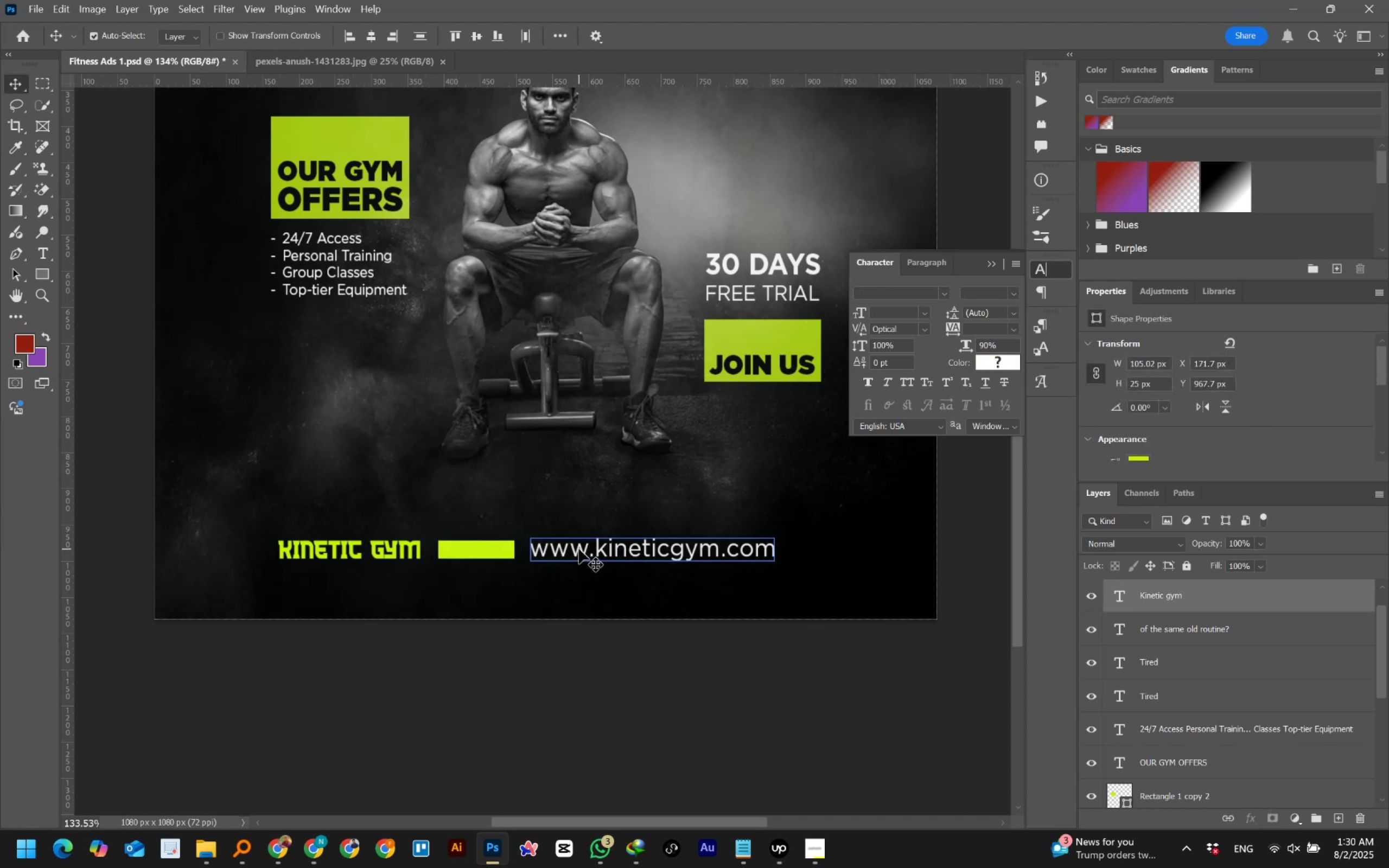 
key(Shift+ArrowLeft)
 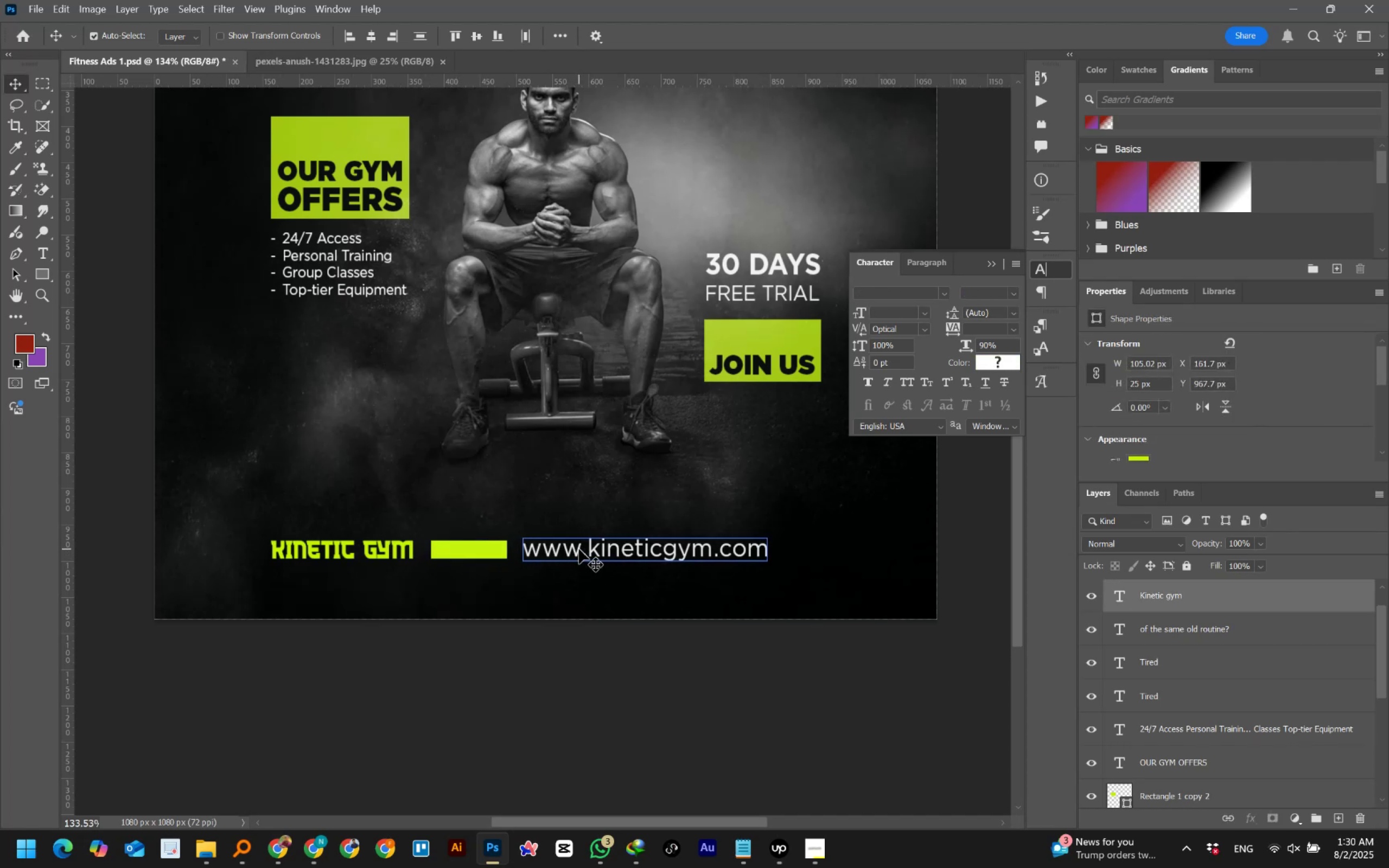 
key(Control+T)
 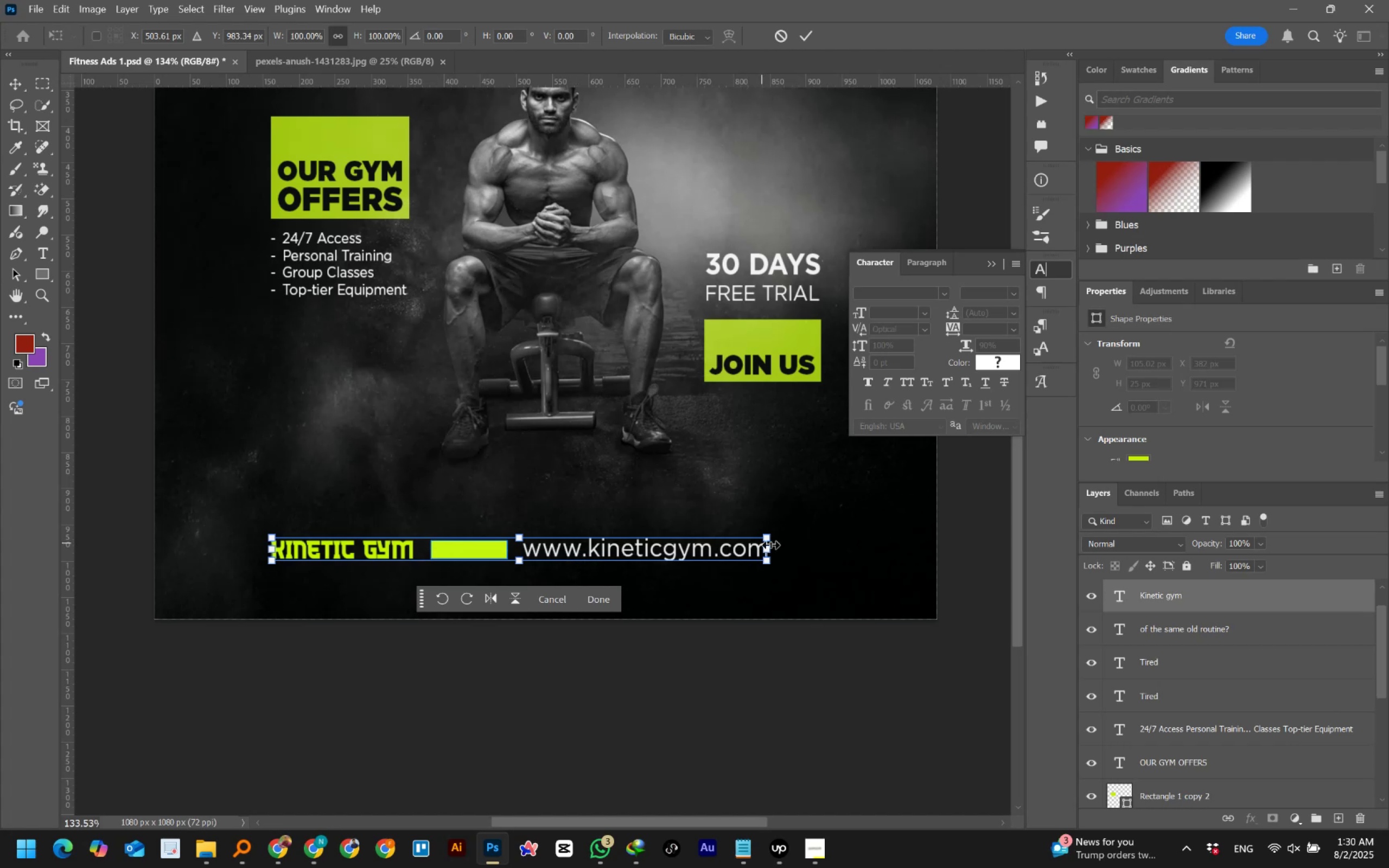 
left_click_drag(start_coordinate=[771, 551], to_coordinate=[686, 554])
 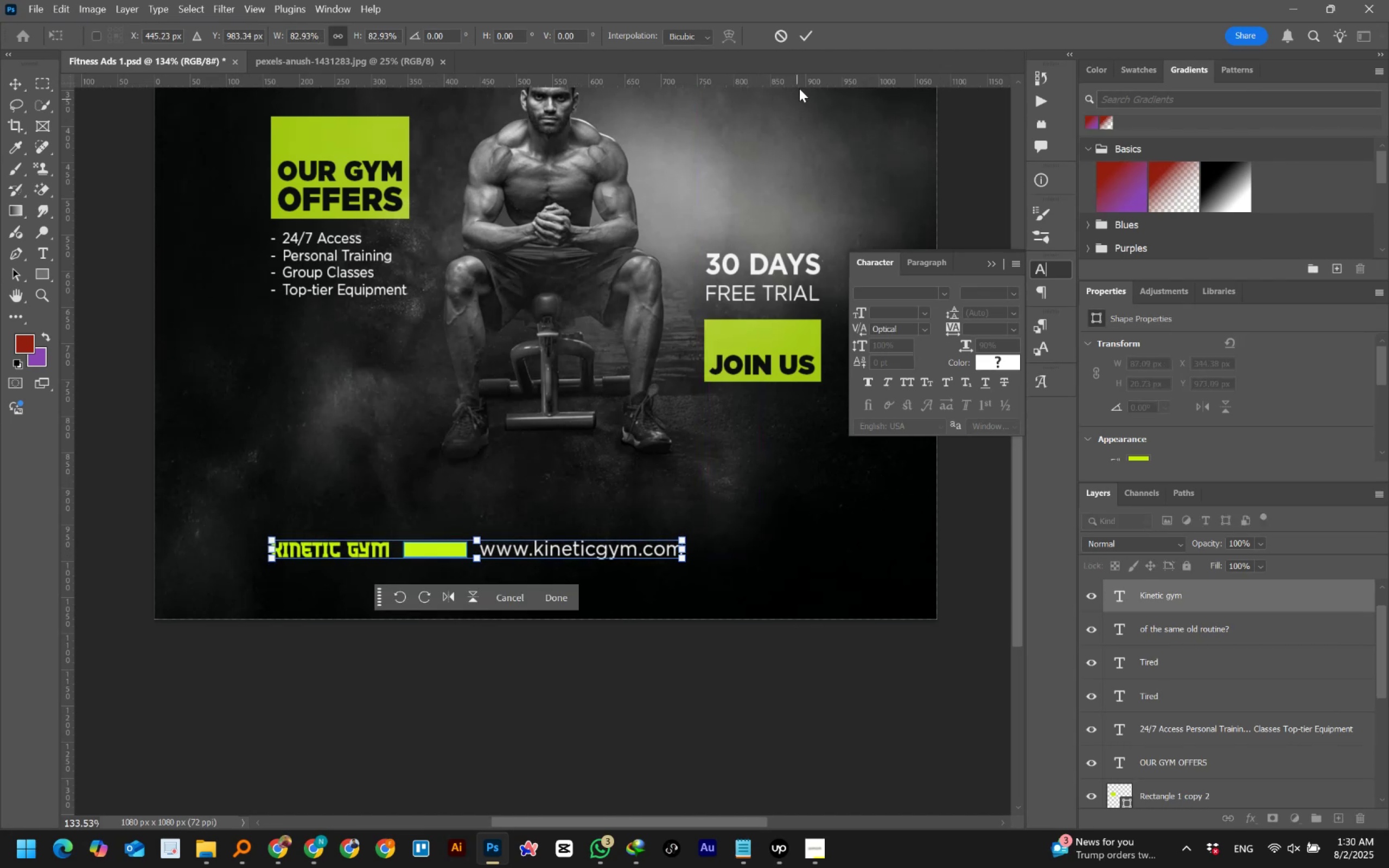 
left_click([801, 33])
 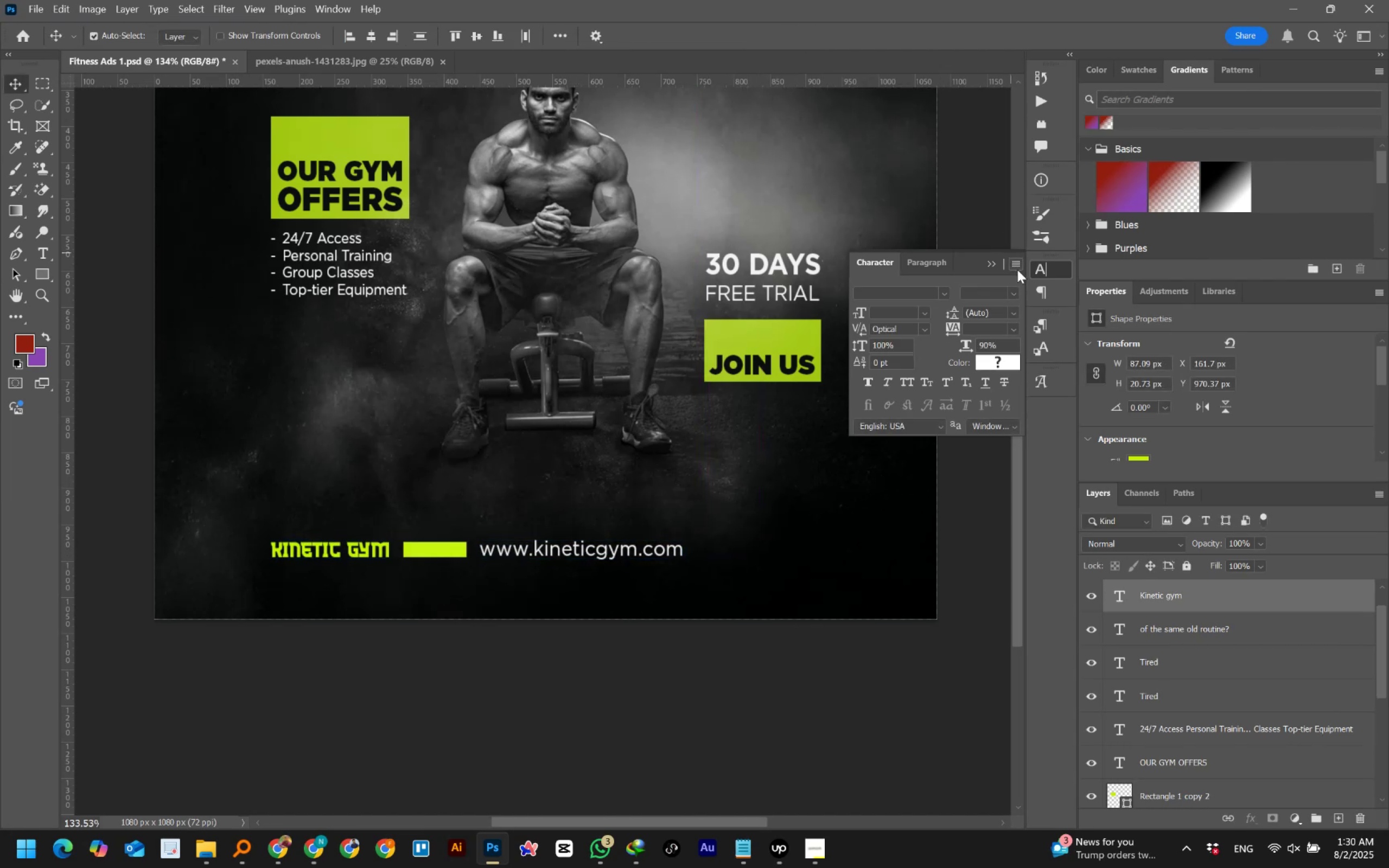 
left_click([1031, 270])
 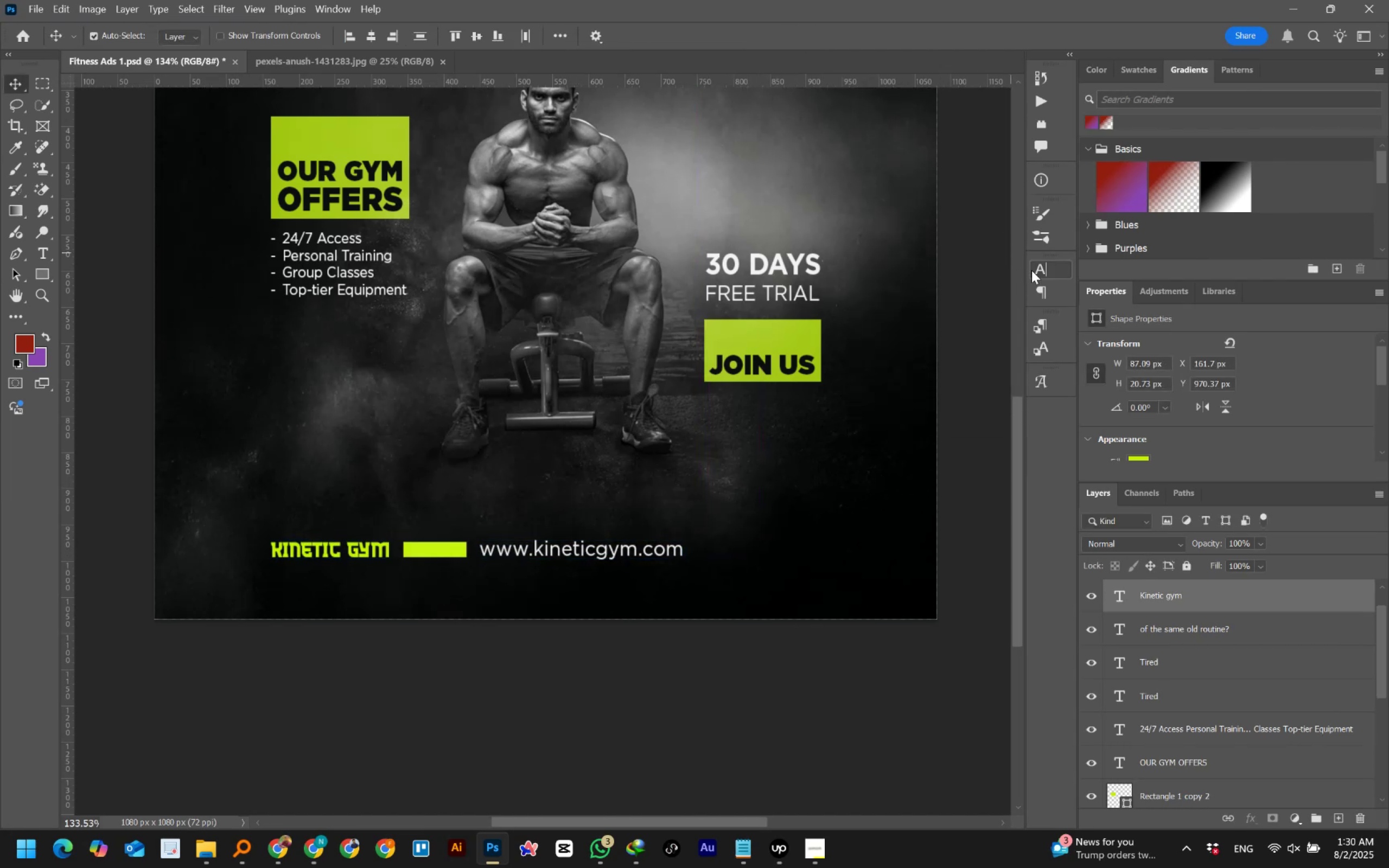 
hold_key(key=ControlLeft, duration=0.72)
 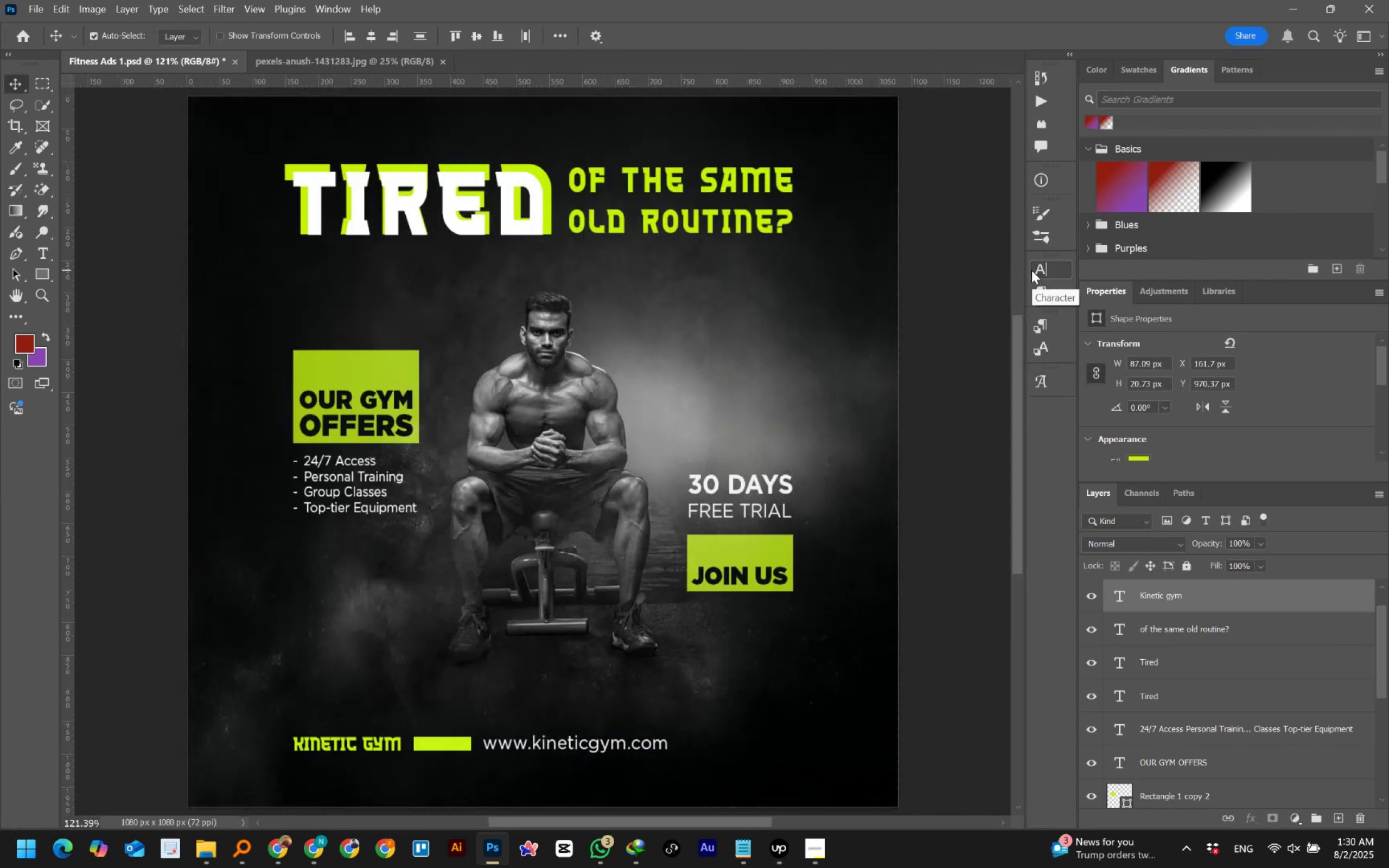 
key(Numpad0)
 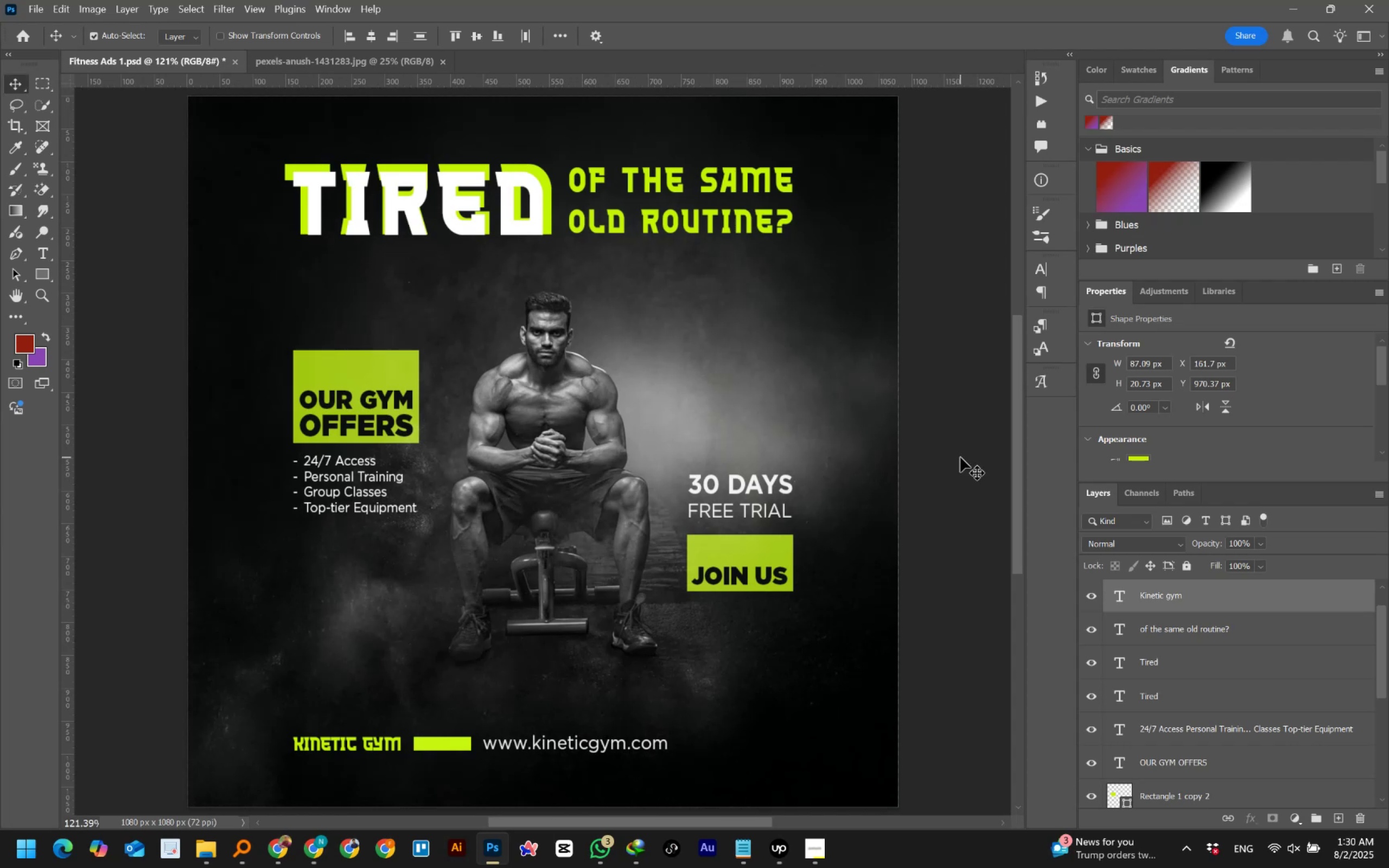 
wait(8.1)
 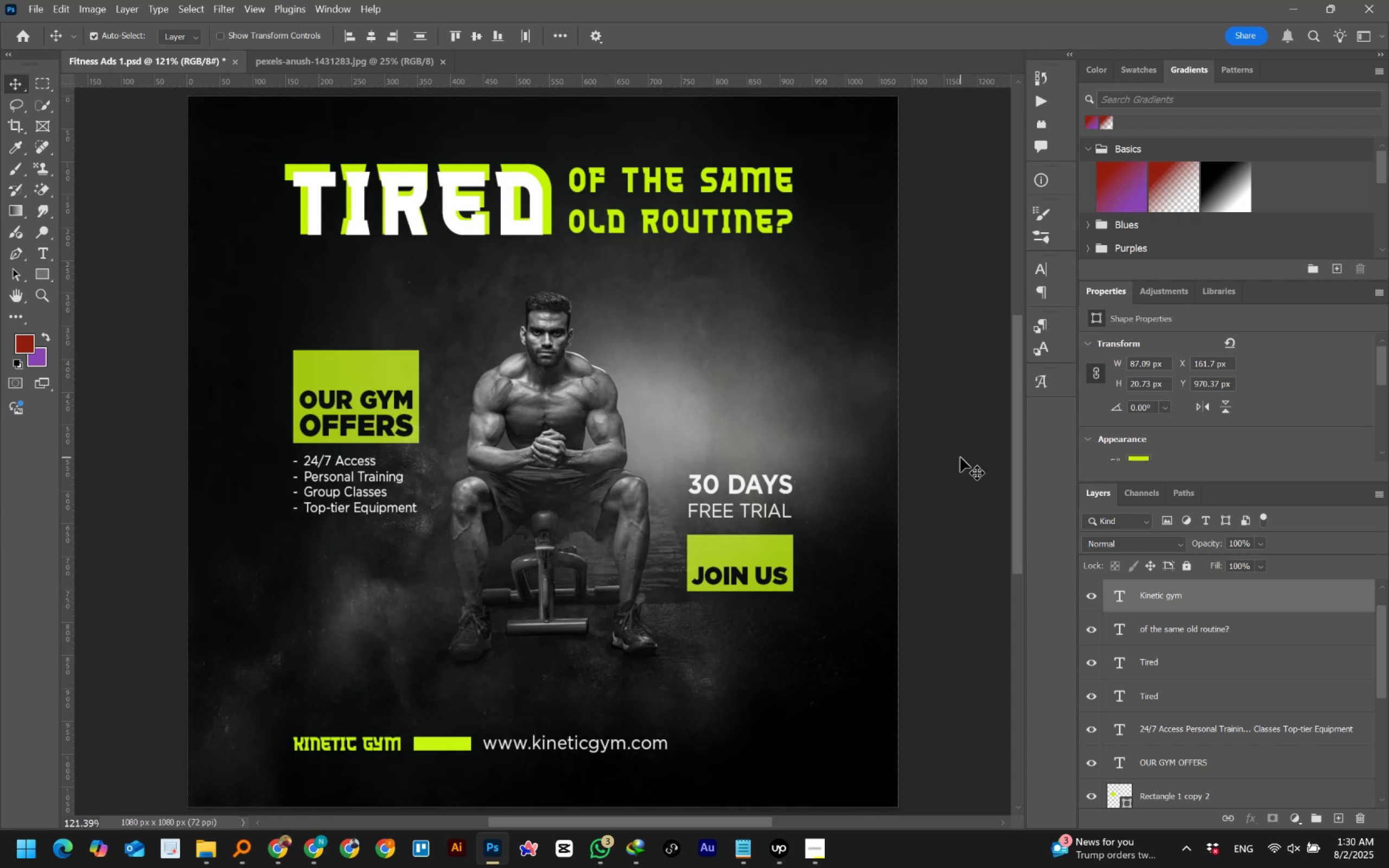 
left_click([464, 744])
 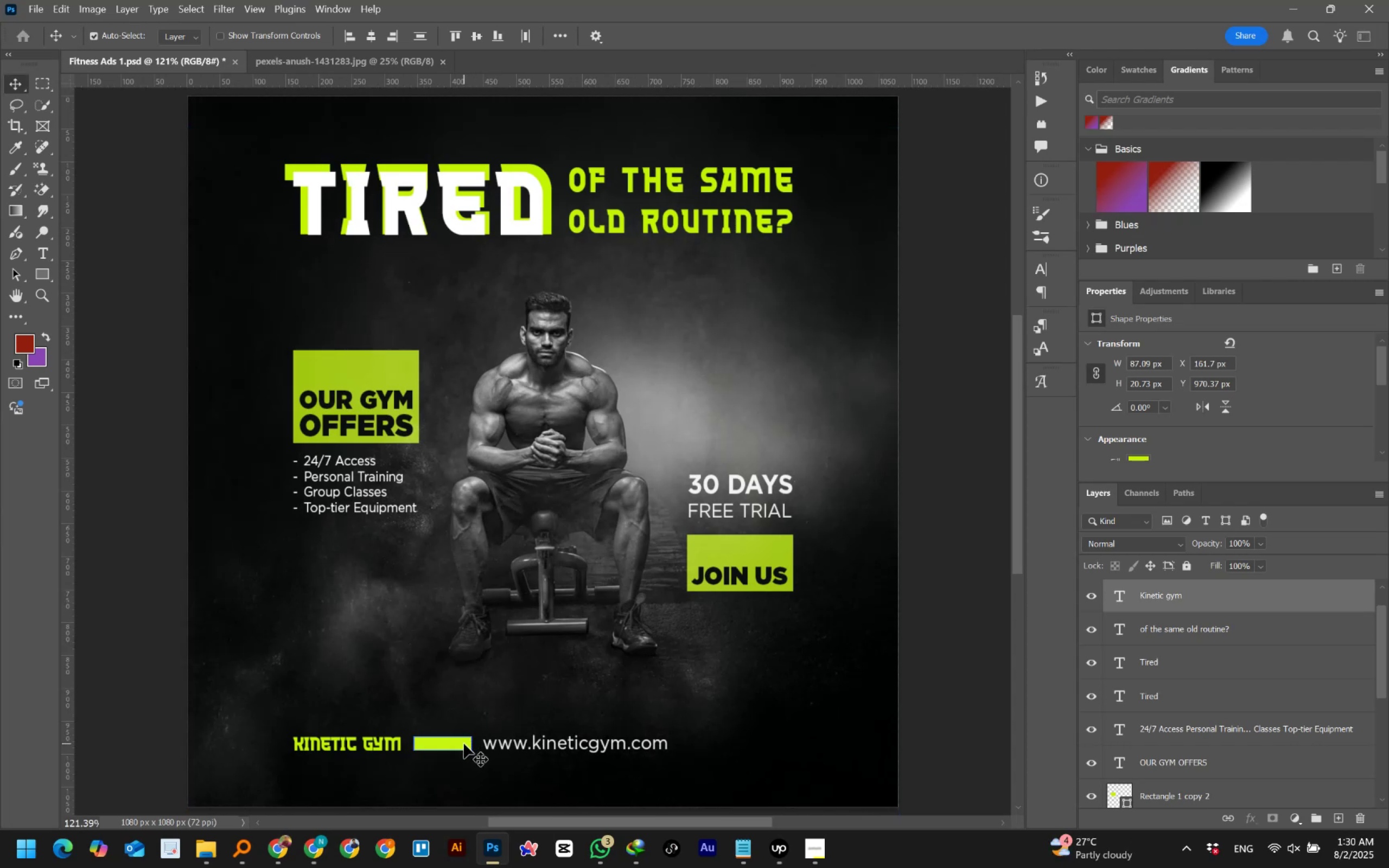 
key(Control+T)
 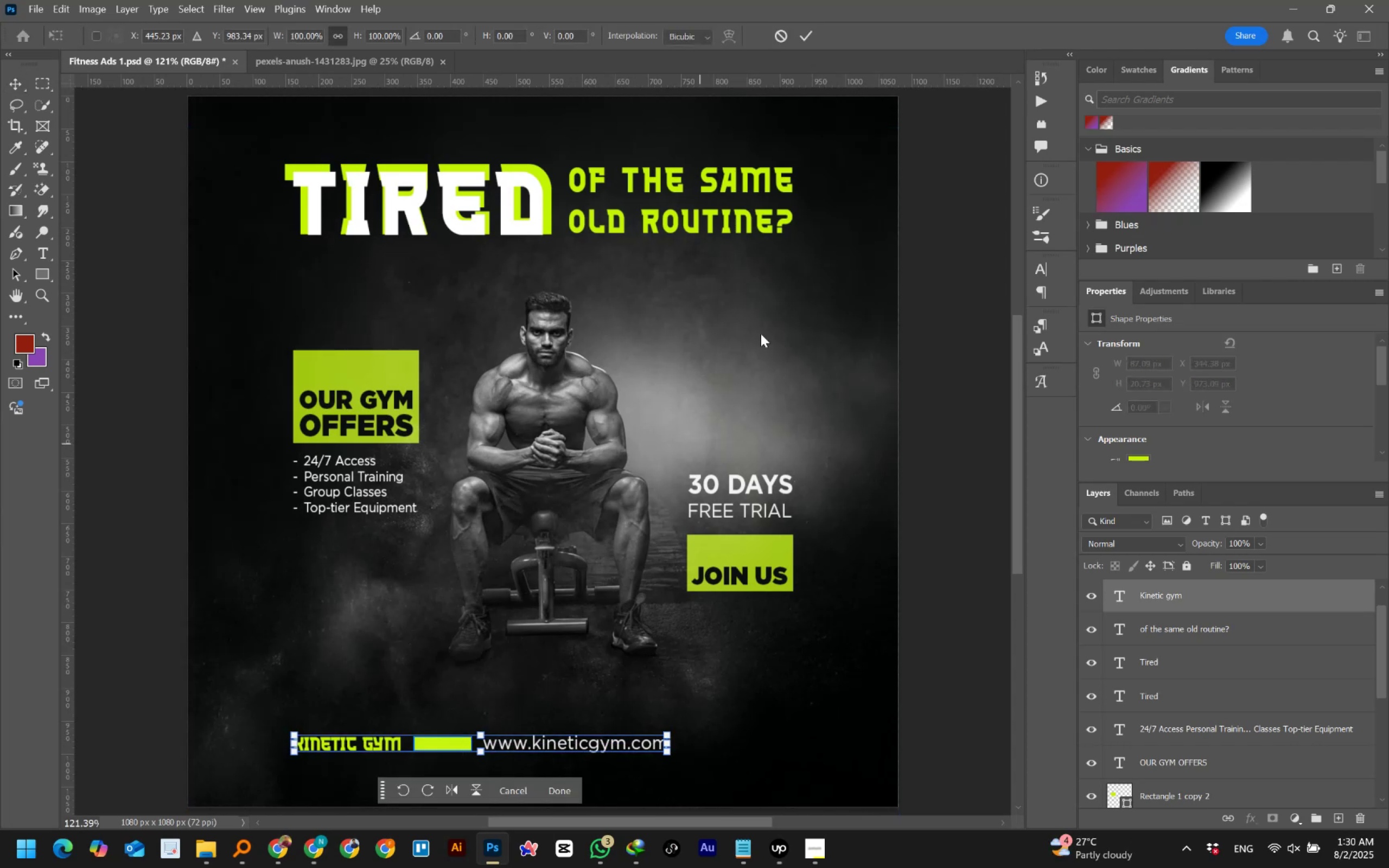 
left_click([806, 35])
 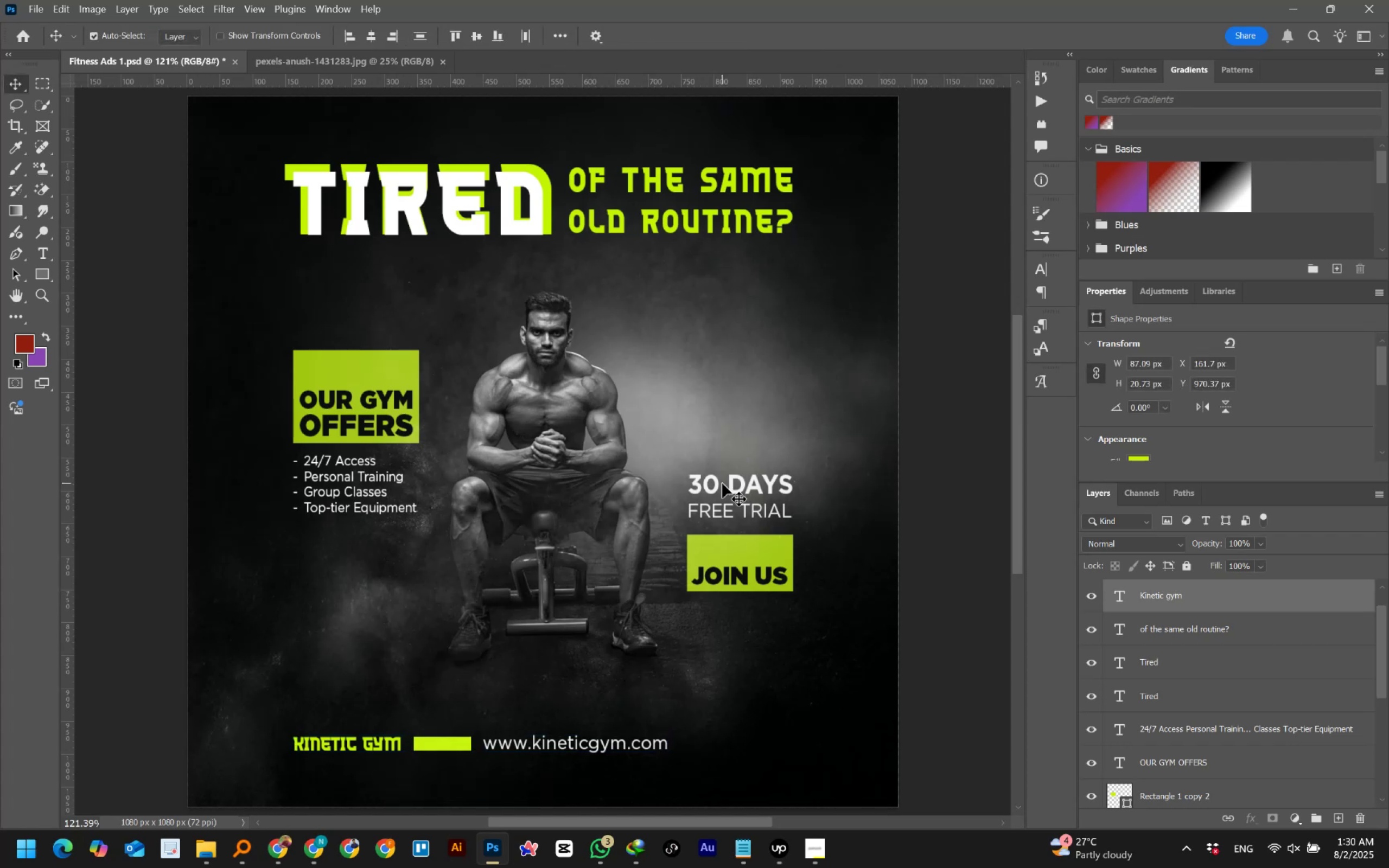 
left_click([722, 483])
 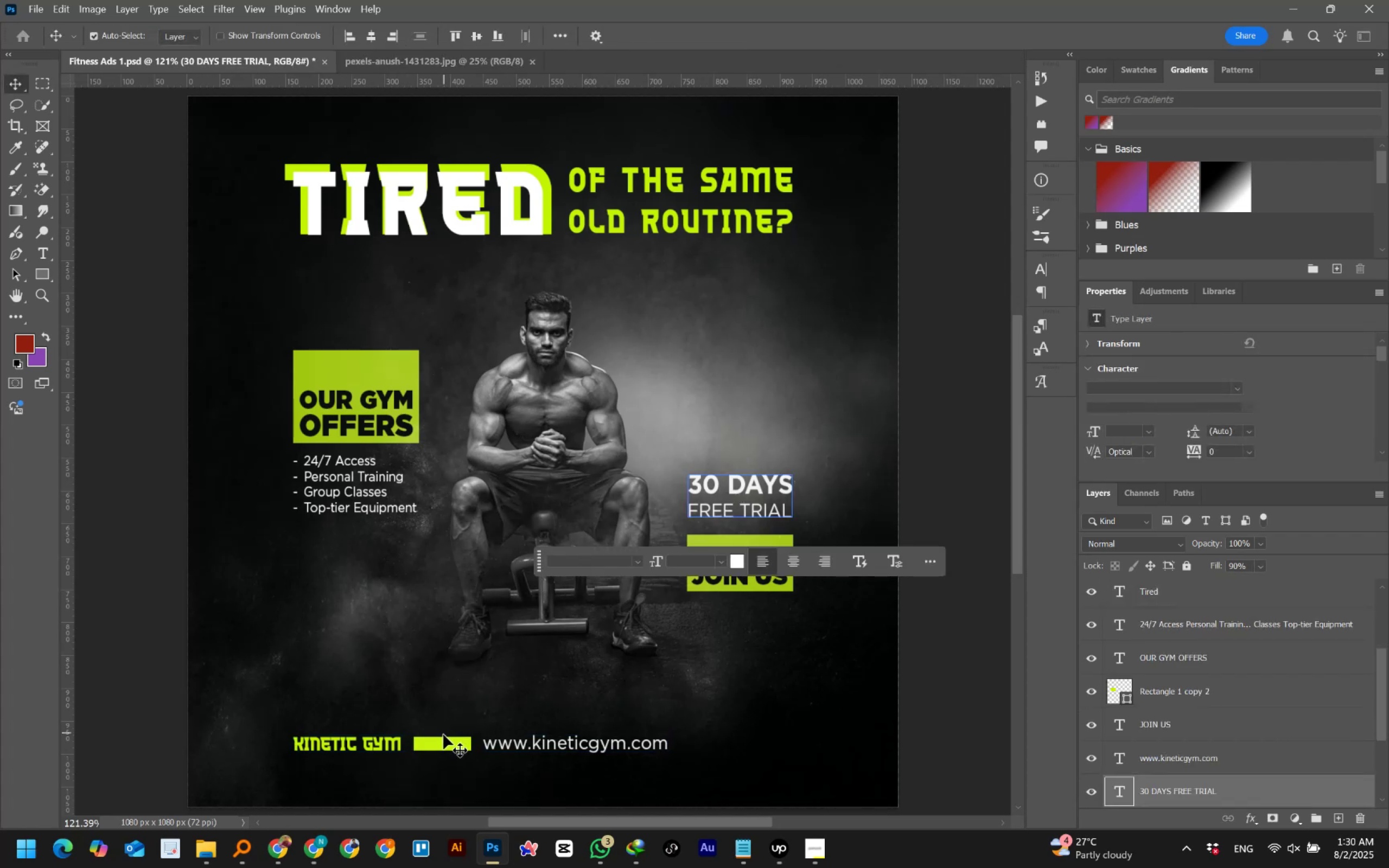 
left_click([442, 744])
 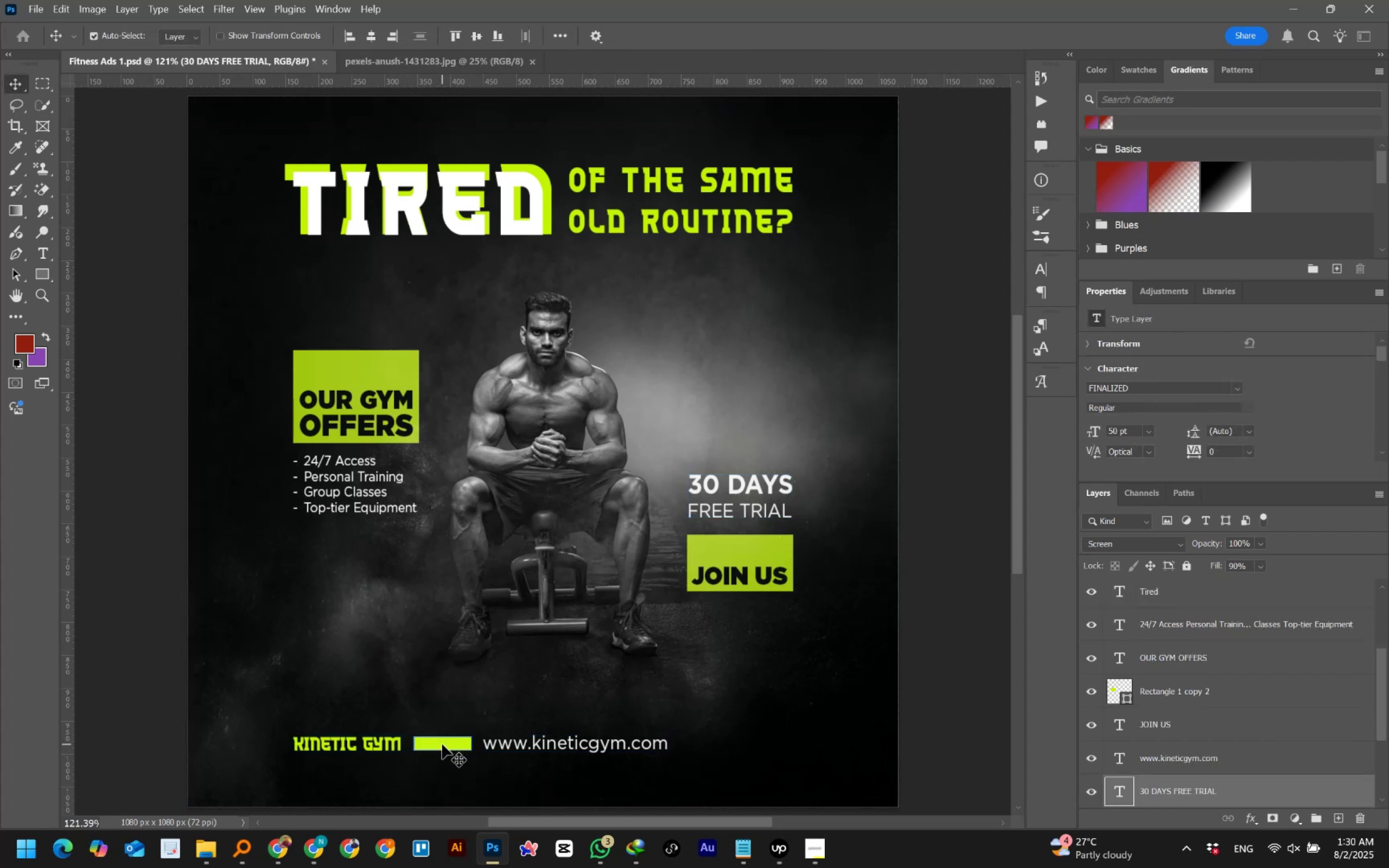 
key(Control+T)
 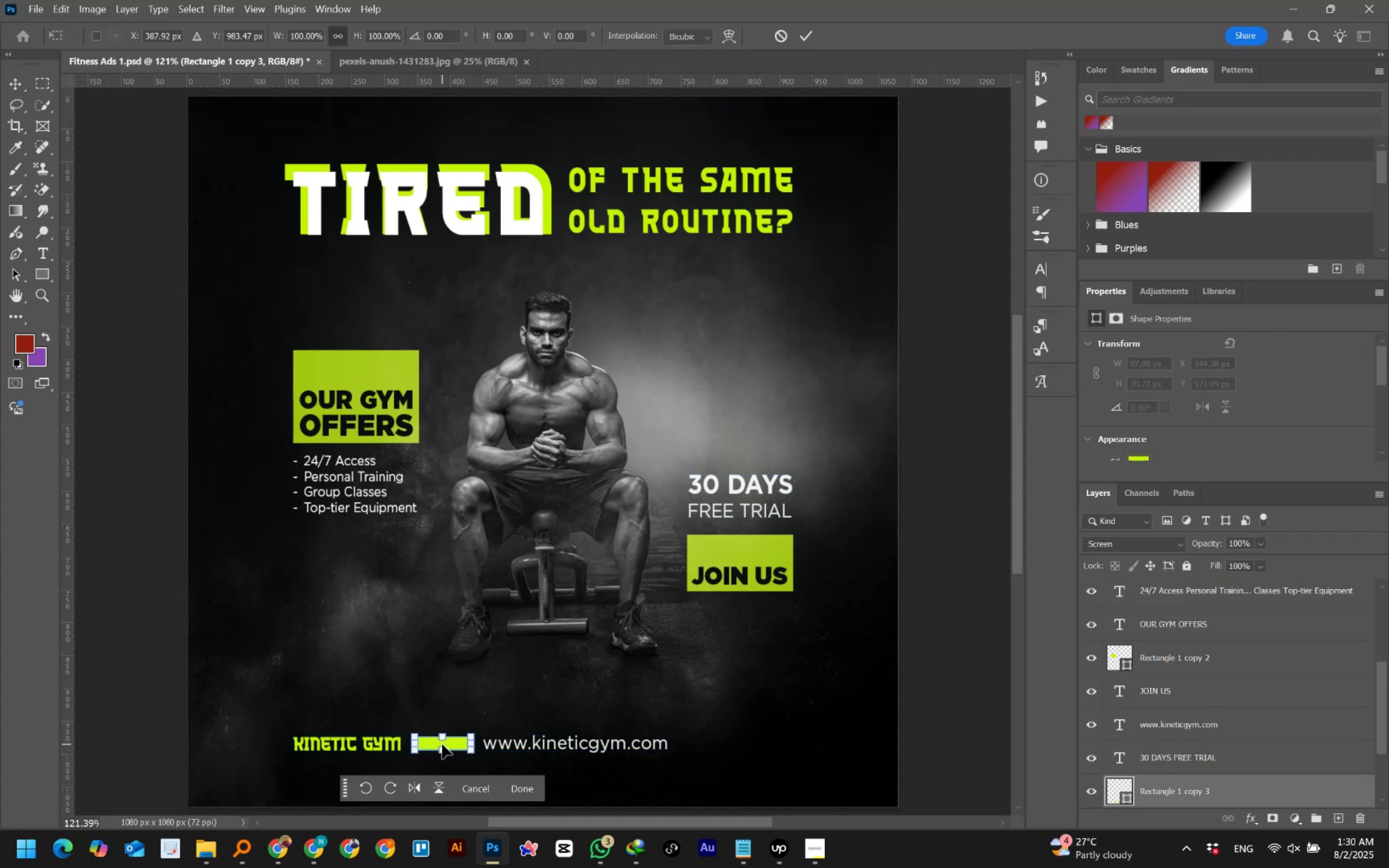 
hold_key(key=ShiftLeft, duration=1.51)
 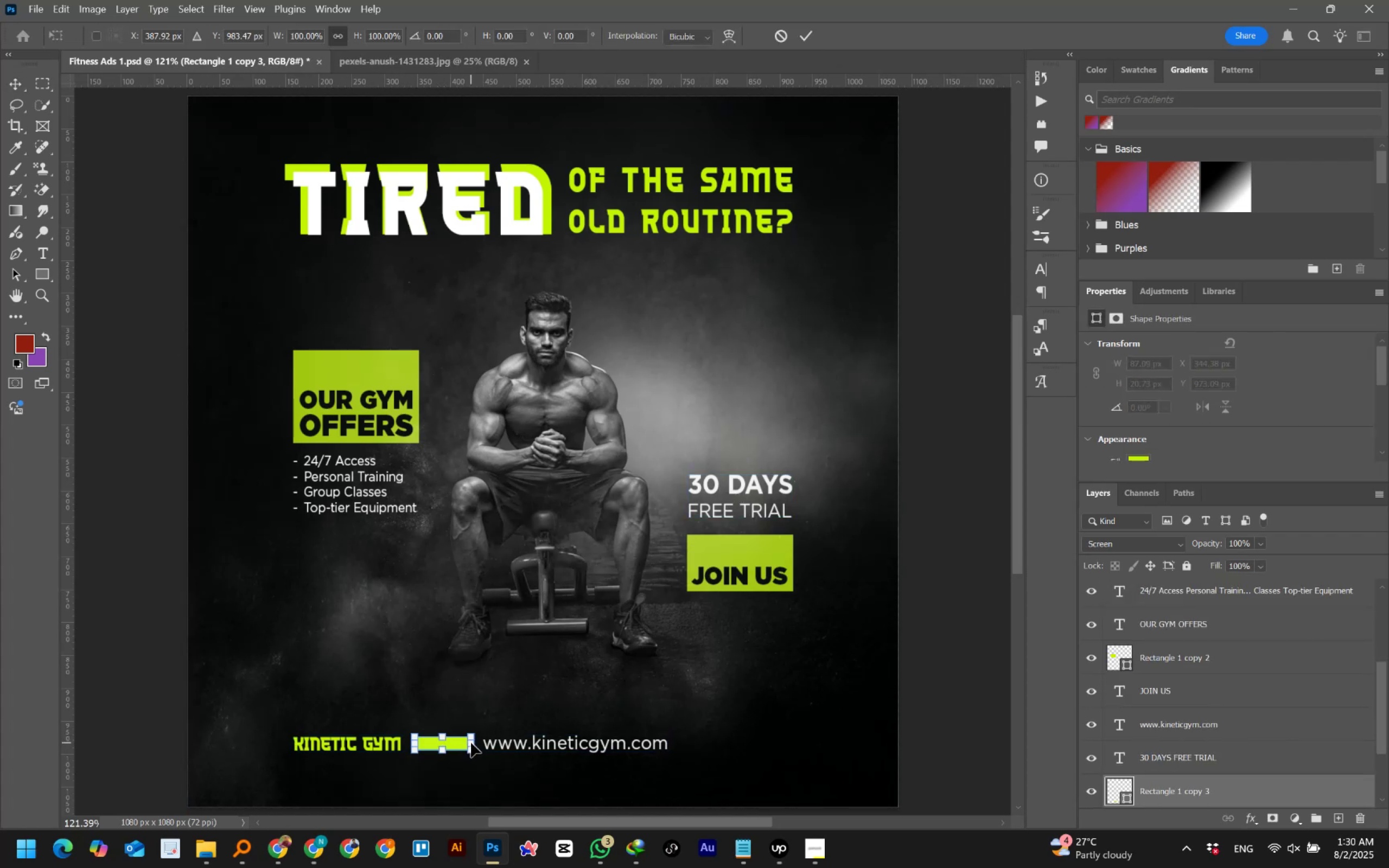 
hold_key(key=ShiftLeft, duration=1.52)
left_click([471, 743])
 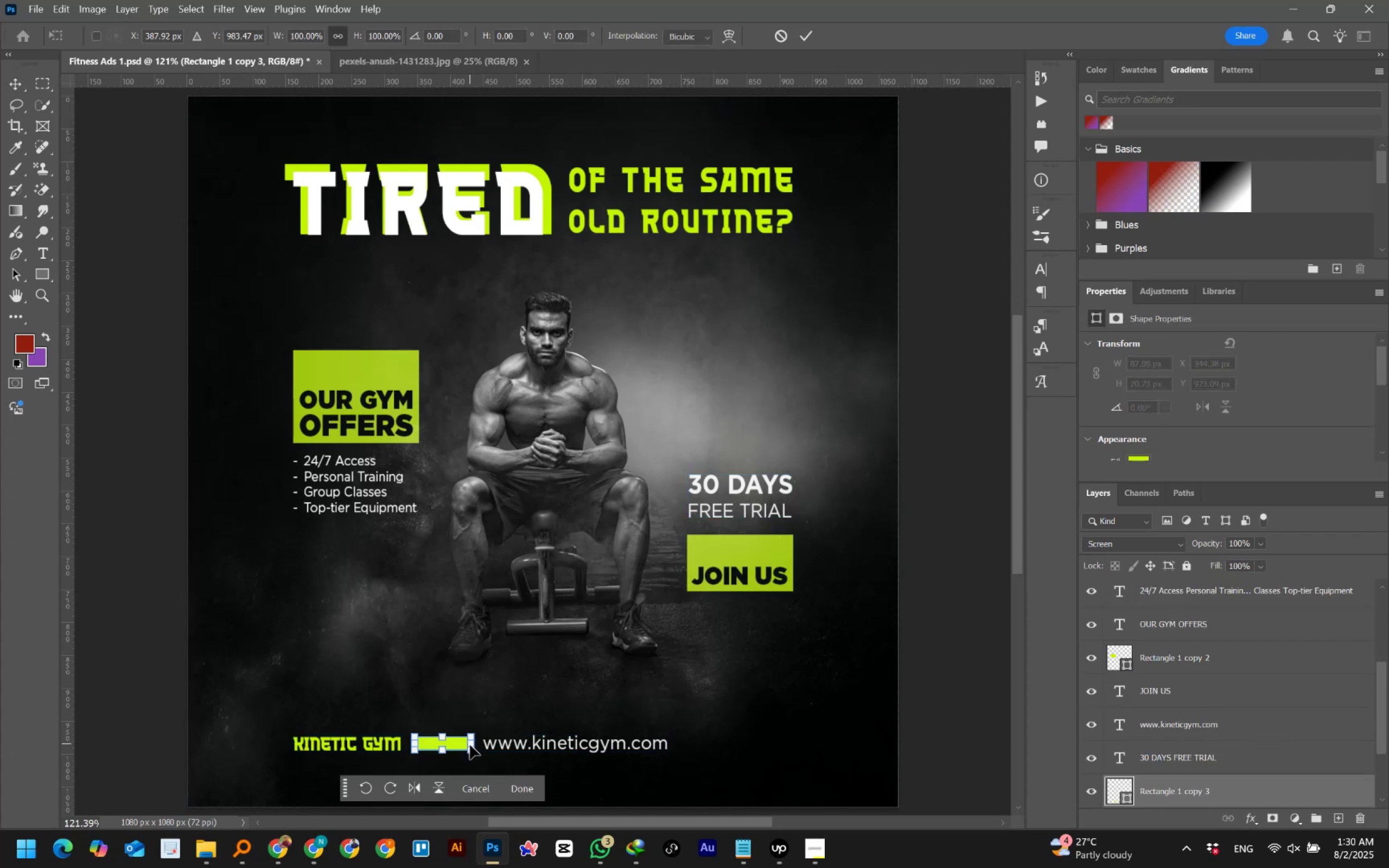 
hold_key(key=ShiftLeft, duration=1.88)
left_click_drag(start_coordinate=[475, 744], to_coordinate=[445, 746])
 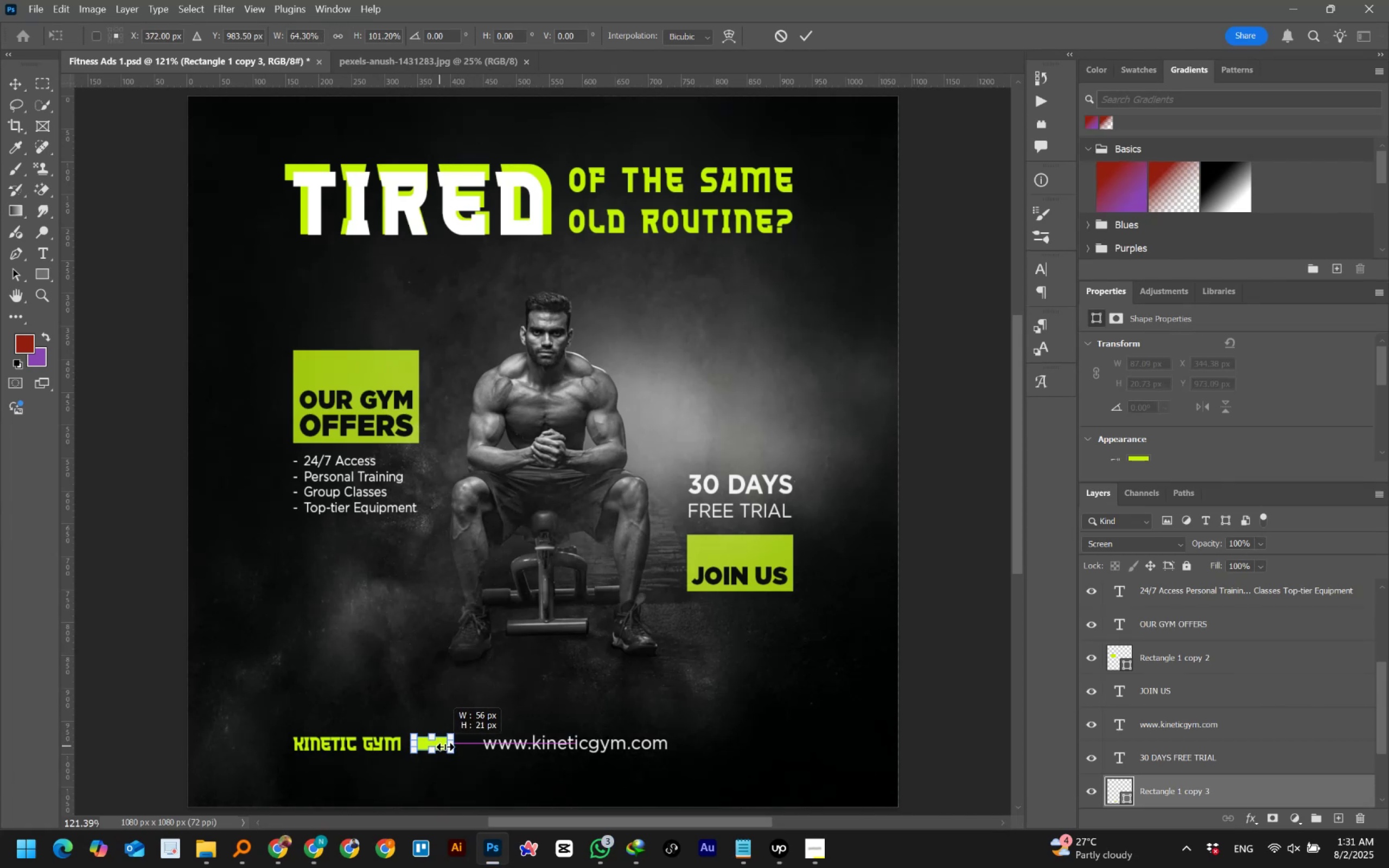 
hold_key(key=ShiftLeft, duration=1.51)
 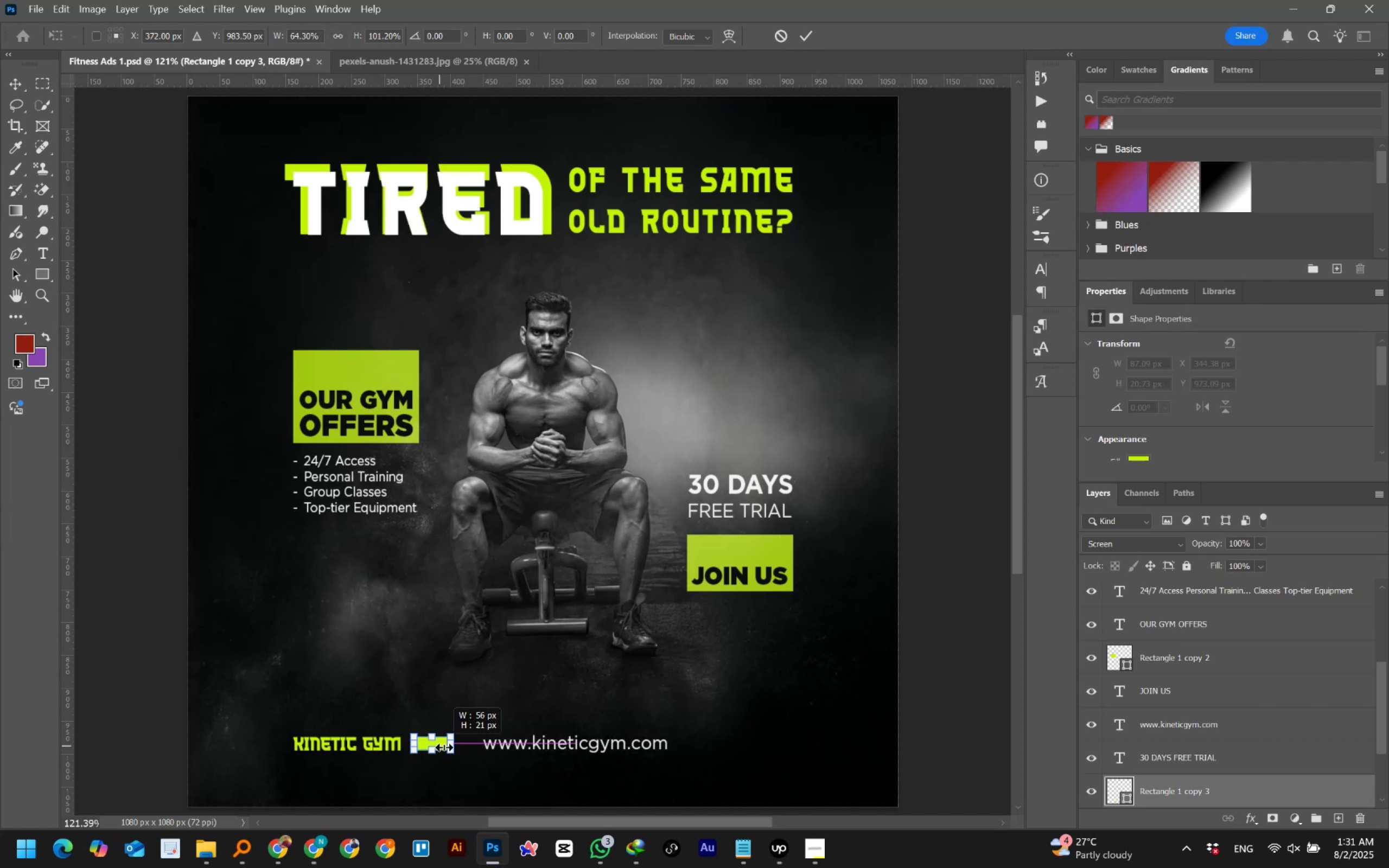 
hold_key(key=ShiftLeft, duration=1.52)
 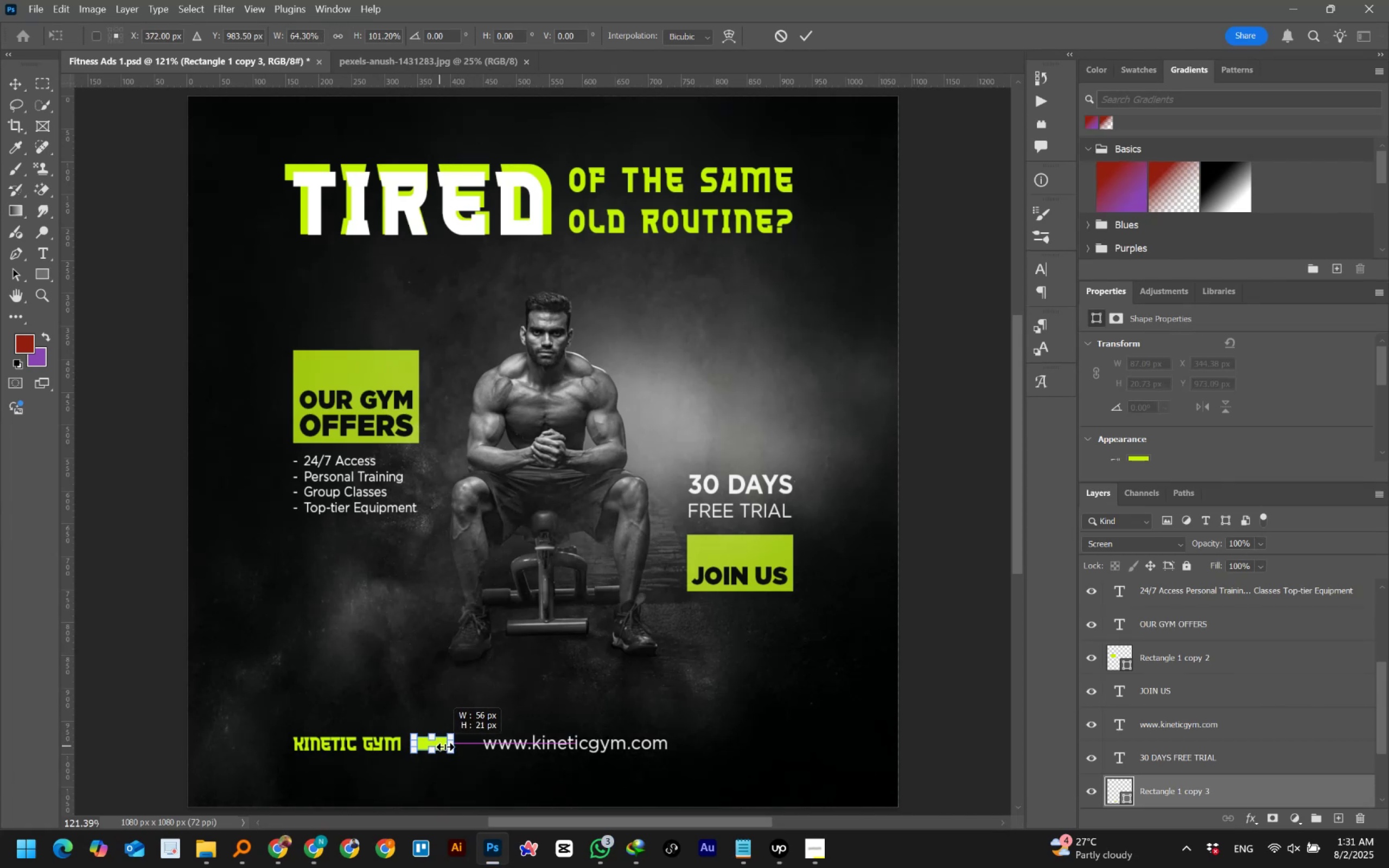 
hold_key(key=ShiftLeft, duration=1.51)
 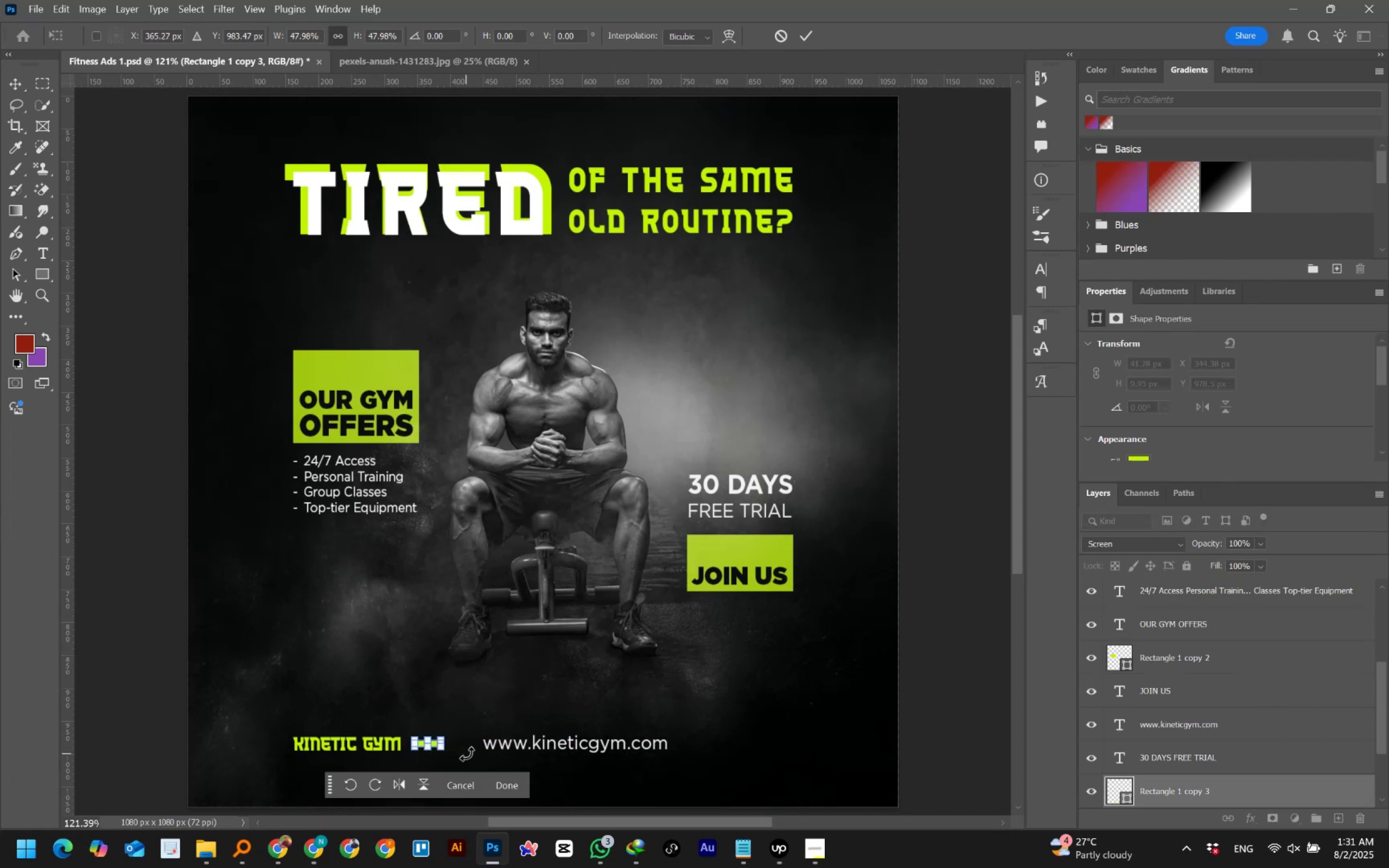 
hold_key(key=ControlLeft, duration=0.46)
 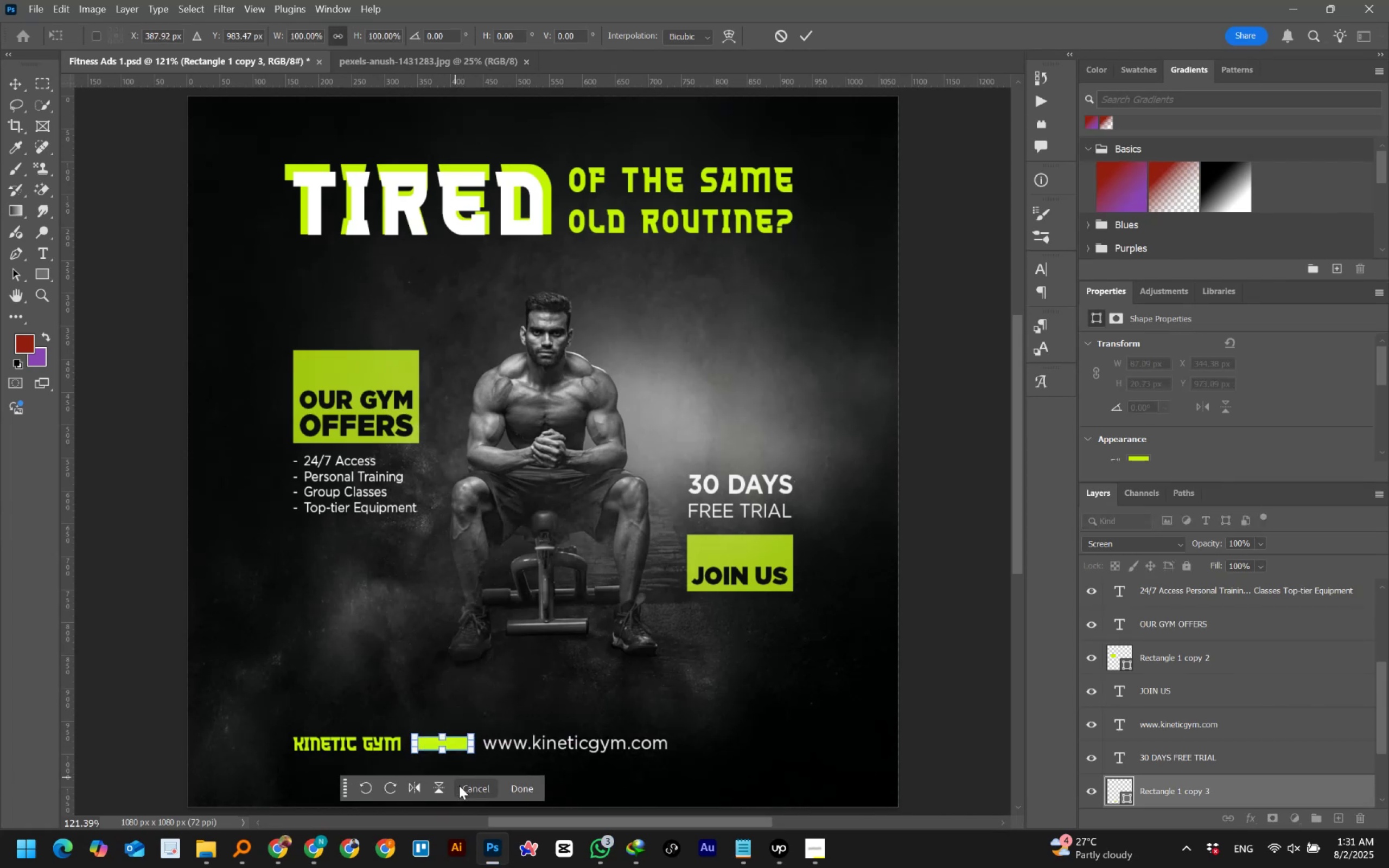 
hold_key(key=Z, duration=0.32)
 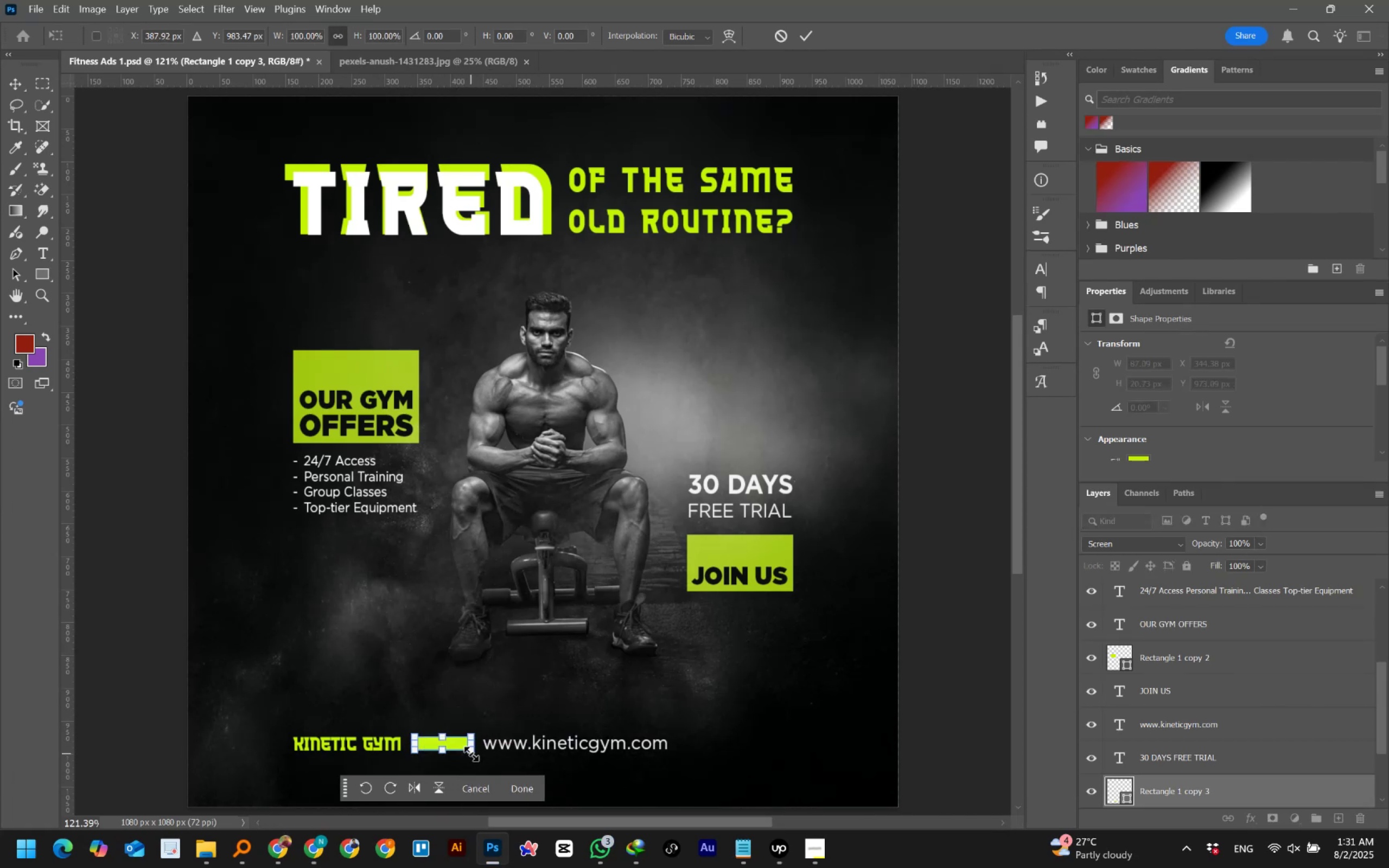 
hold_key(key=ShiftLeft, duration=1.51)
left_click_drag(start_coordinate=[474, 743], to_coordinate=[449, 746])
 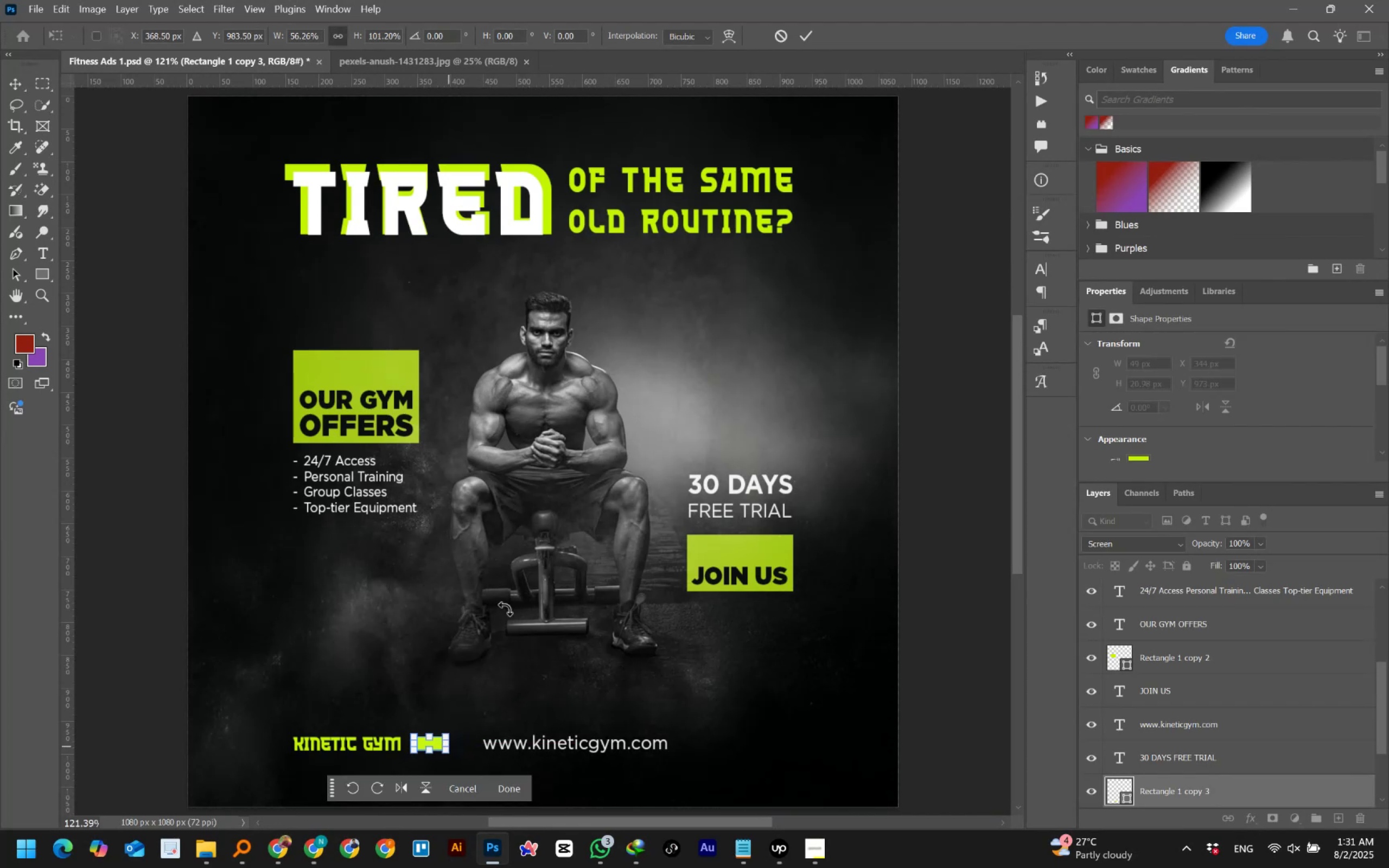 
hold_key(key=ShiftLeft, duration=0.72)
 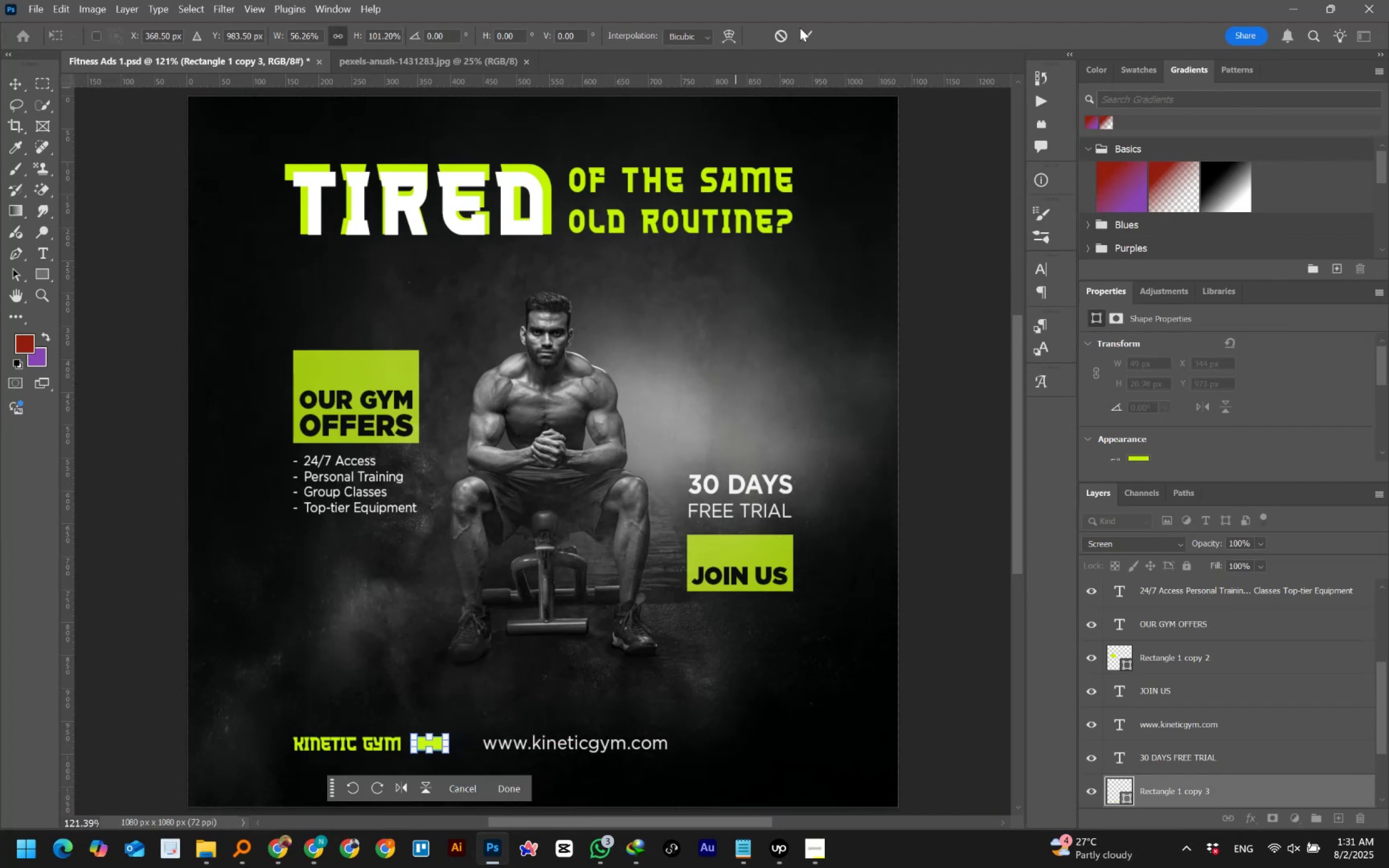 
left_click([803, 30])
 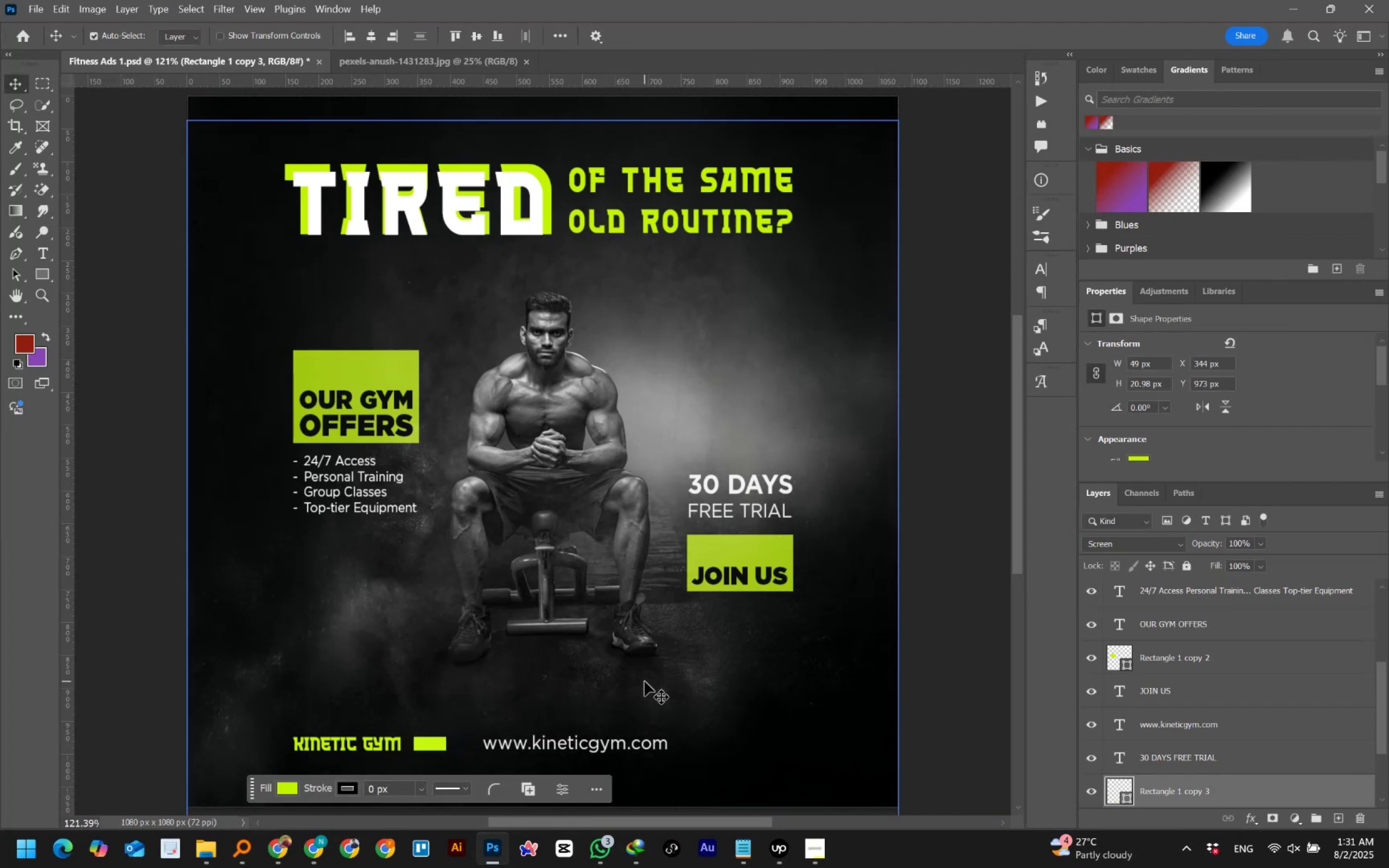 
left_click([590, 746])
 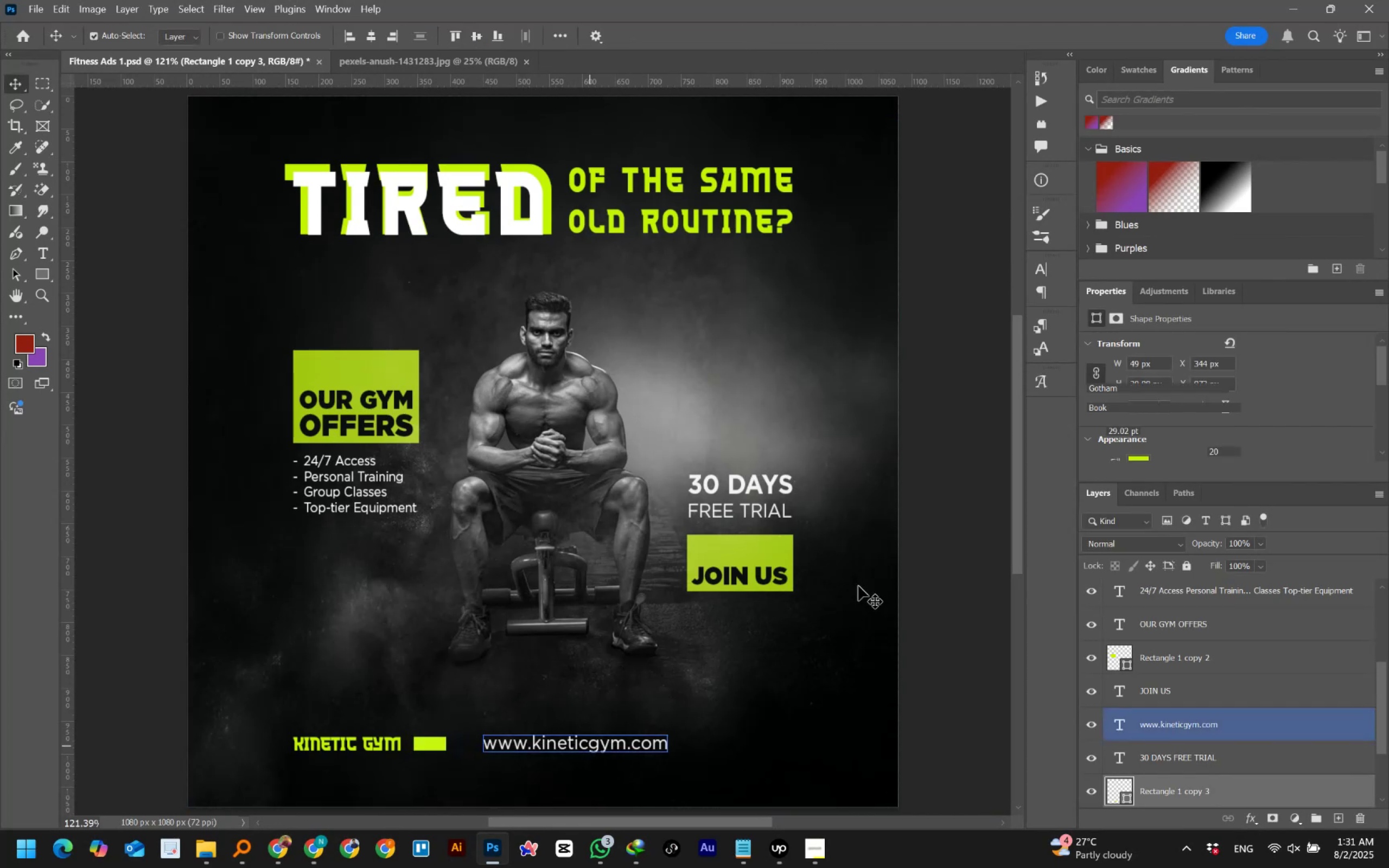 
key(Shift+ArrowLeft)
 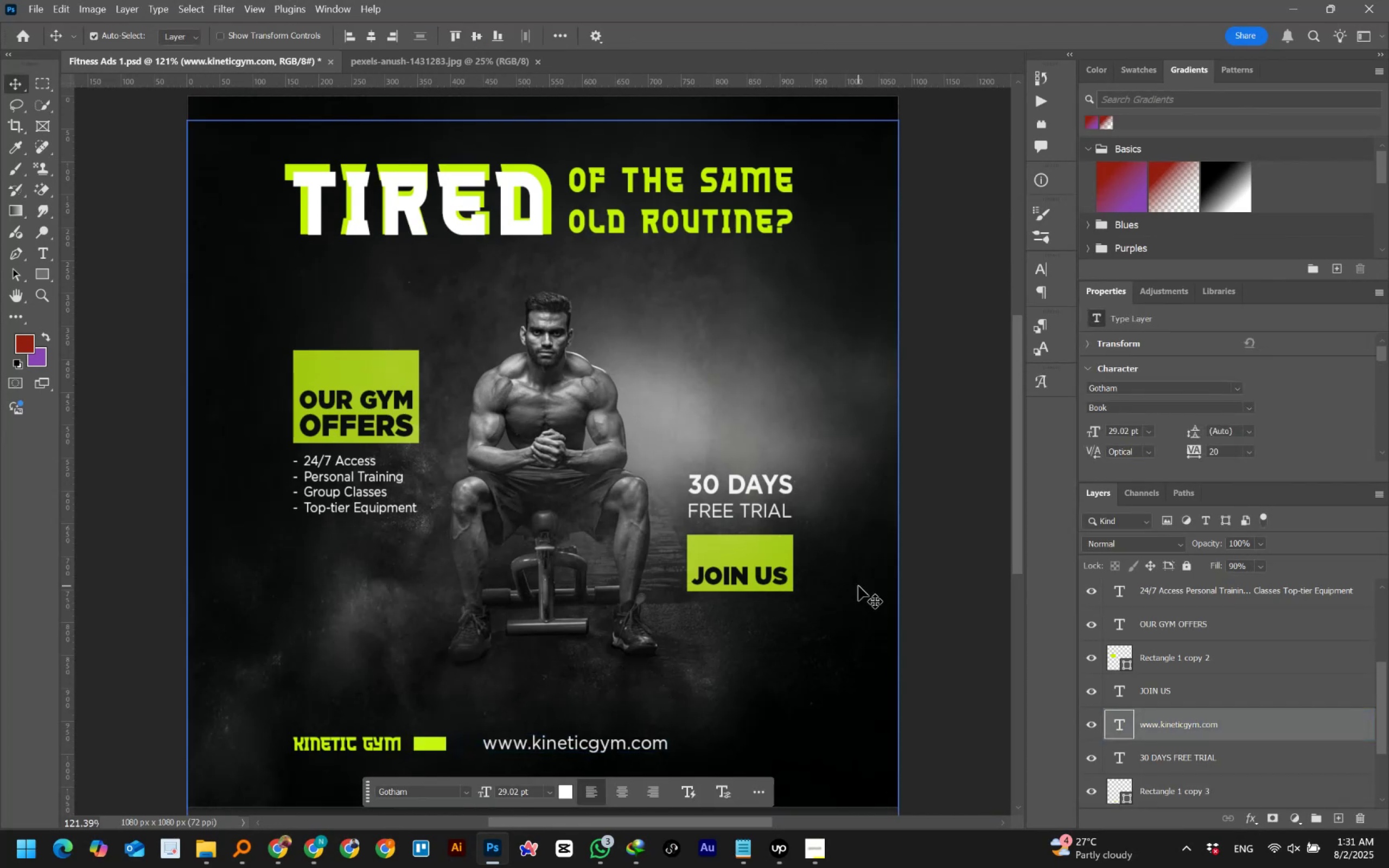 
key(Shift+ArrowLeft)
 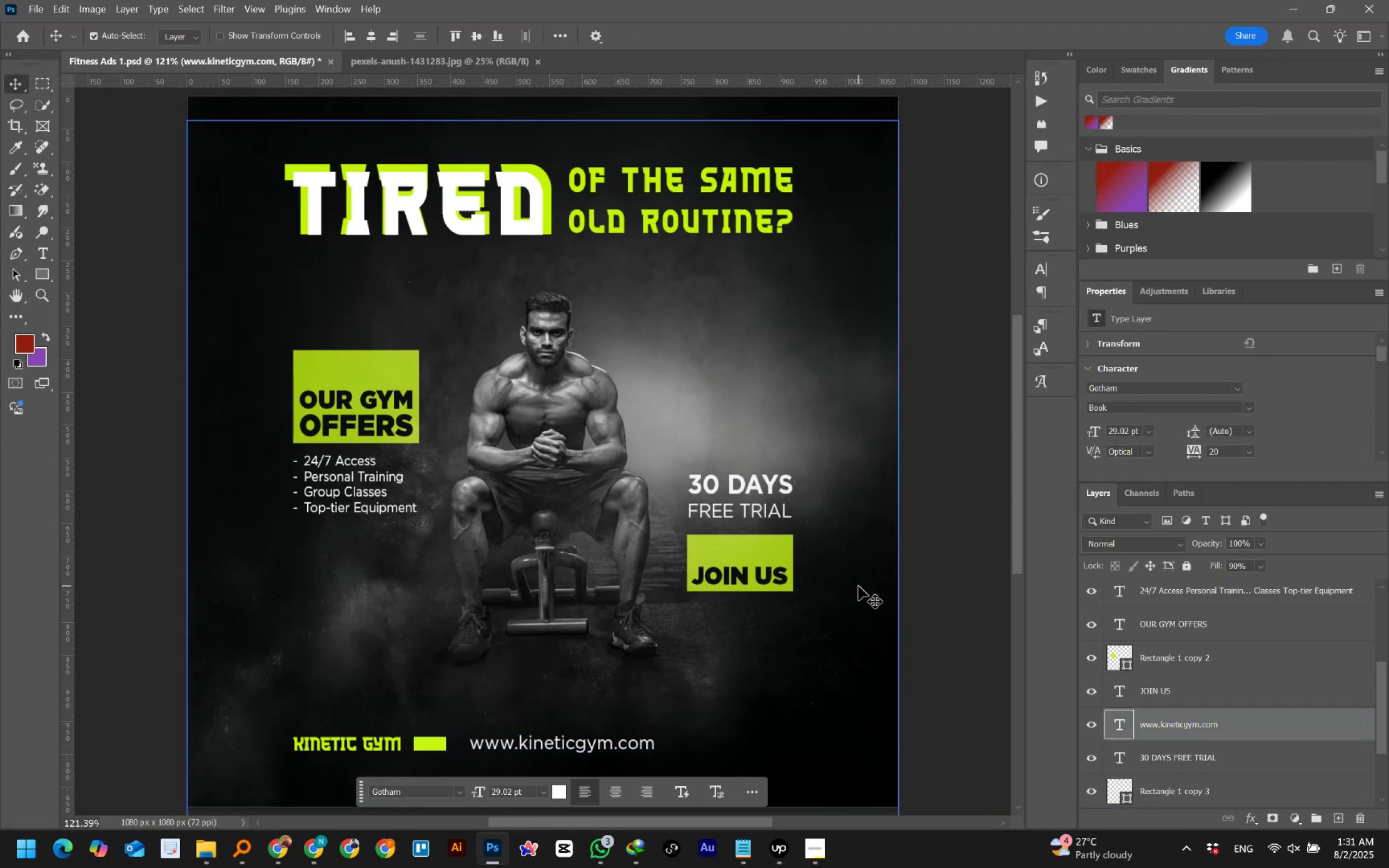 
key(Shift+ArrowLeft)
 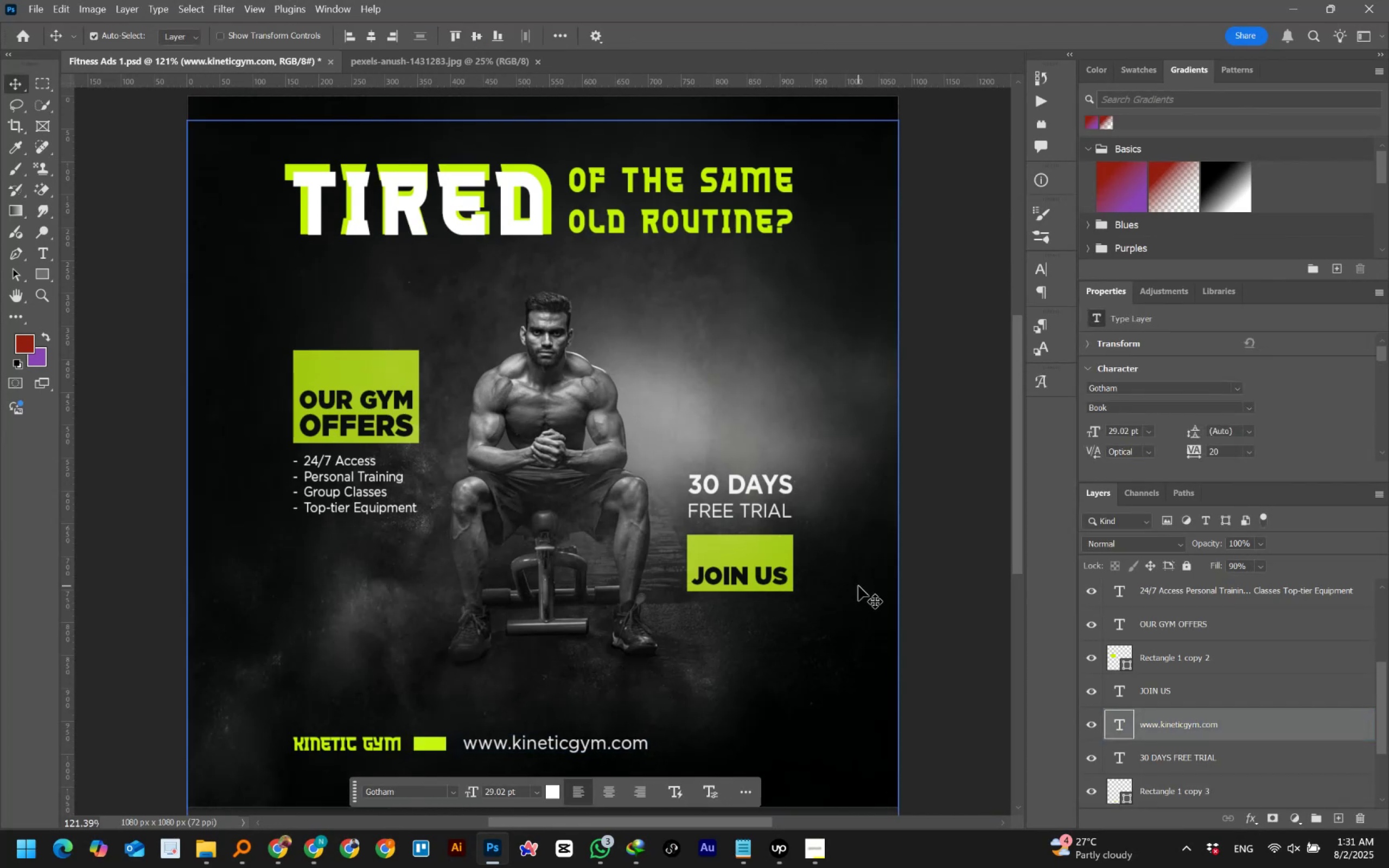 
key(Shift+ArrowLeft)
 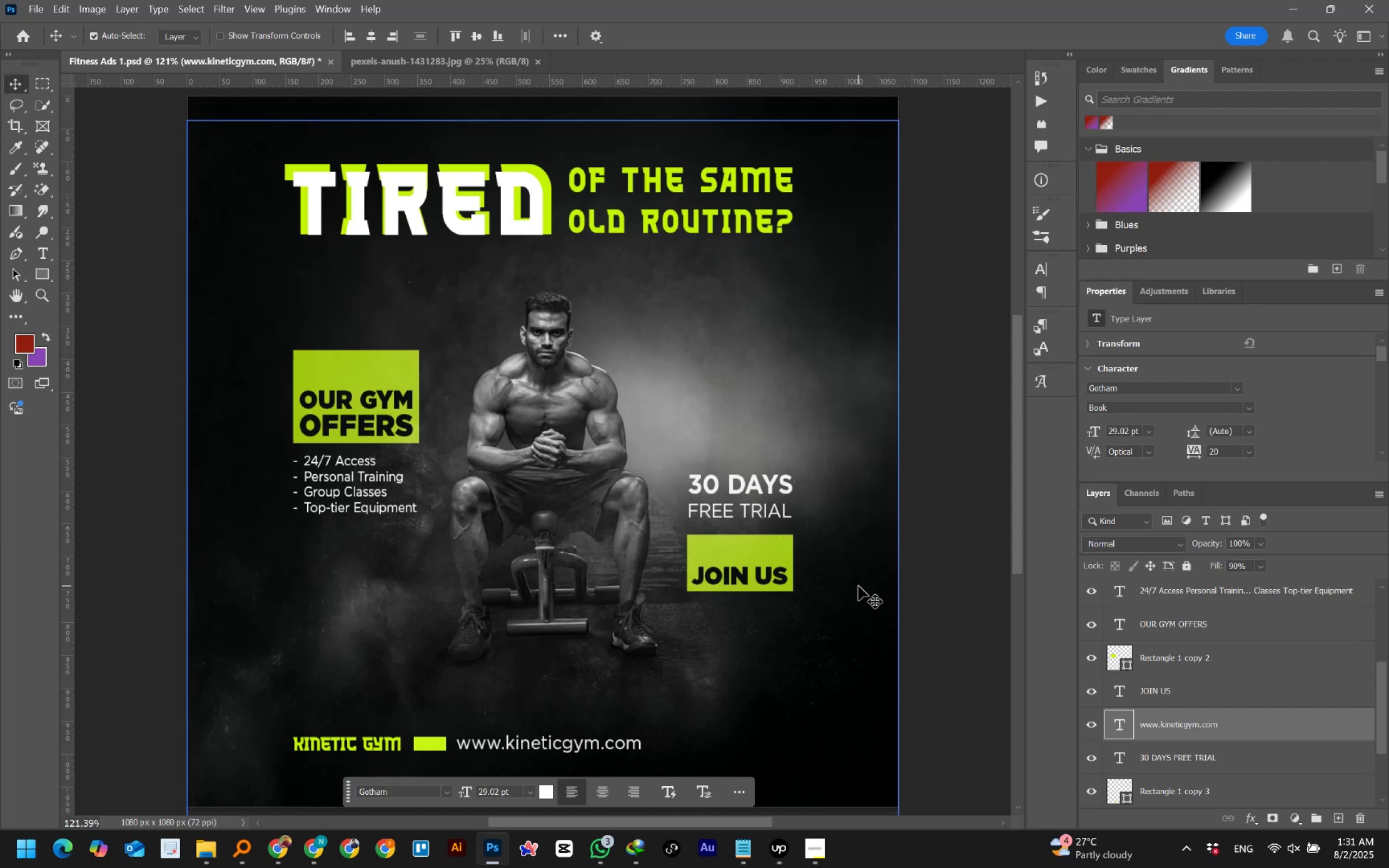 
key(Shift+ArrowRight)
 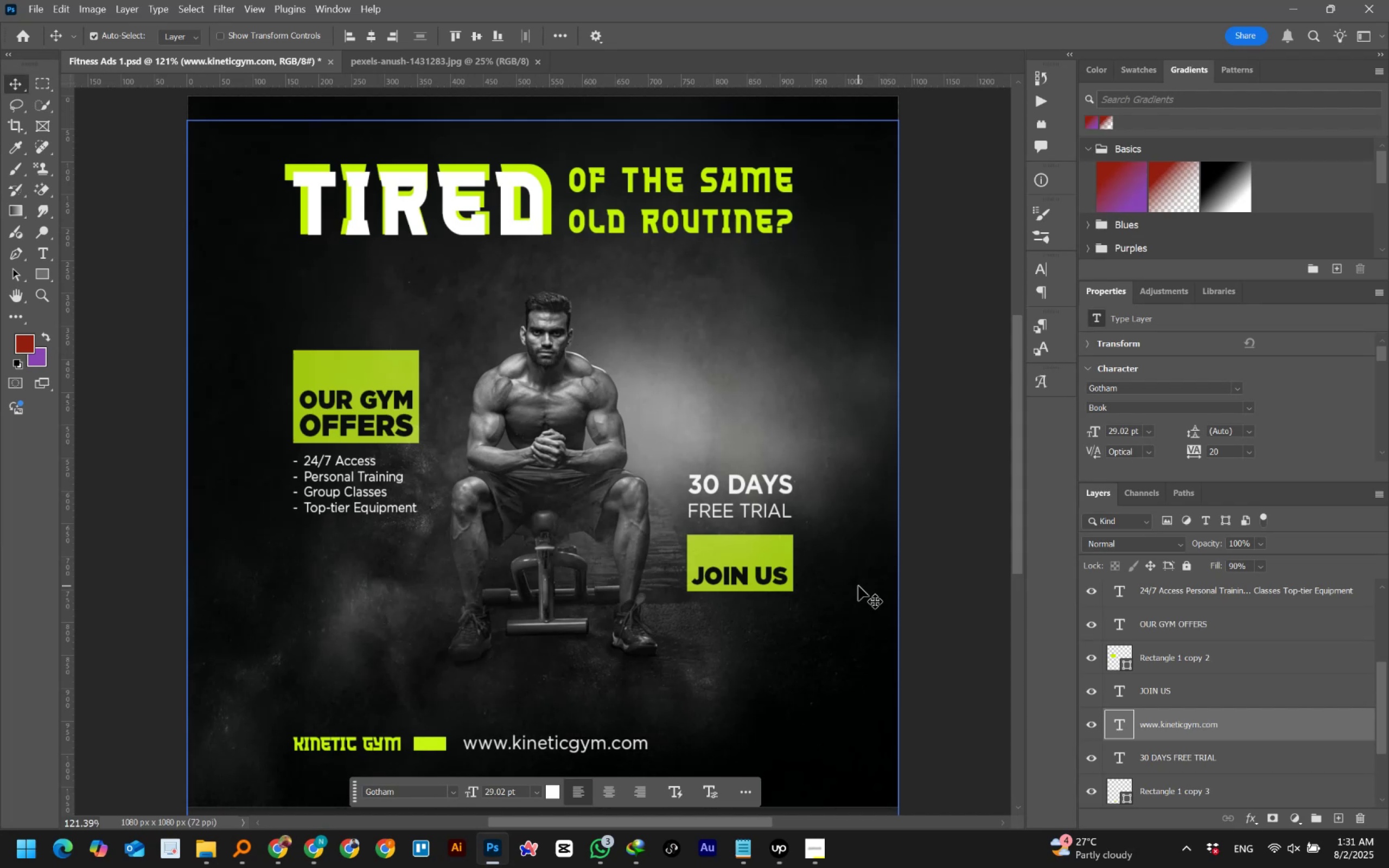 
key(ArrowLeft)
 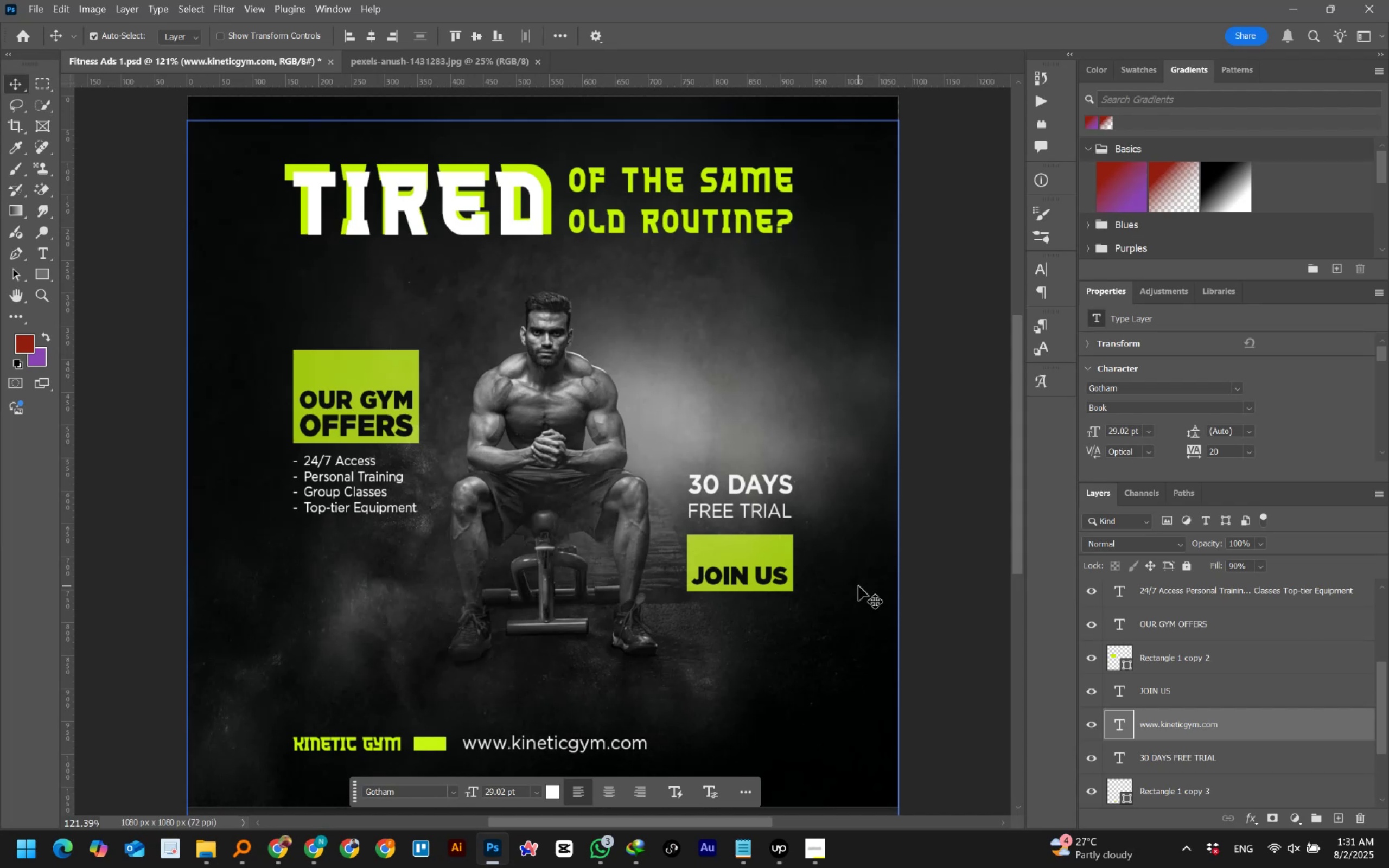 
key(ArrowLeft)
 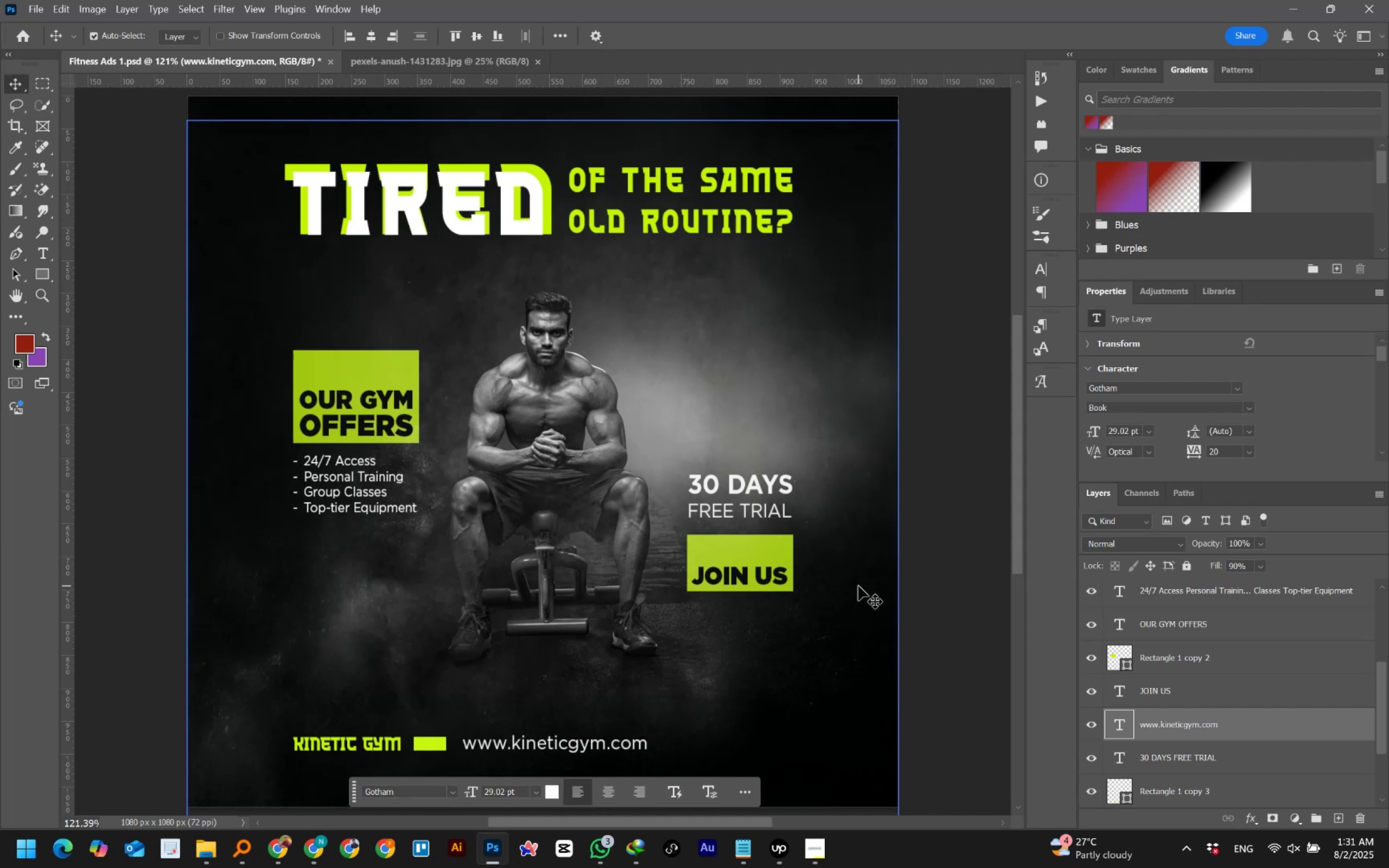 
key(ArrowLeft)
 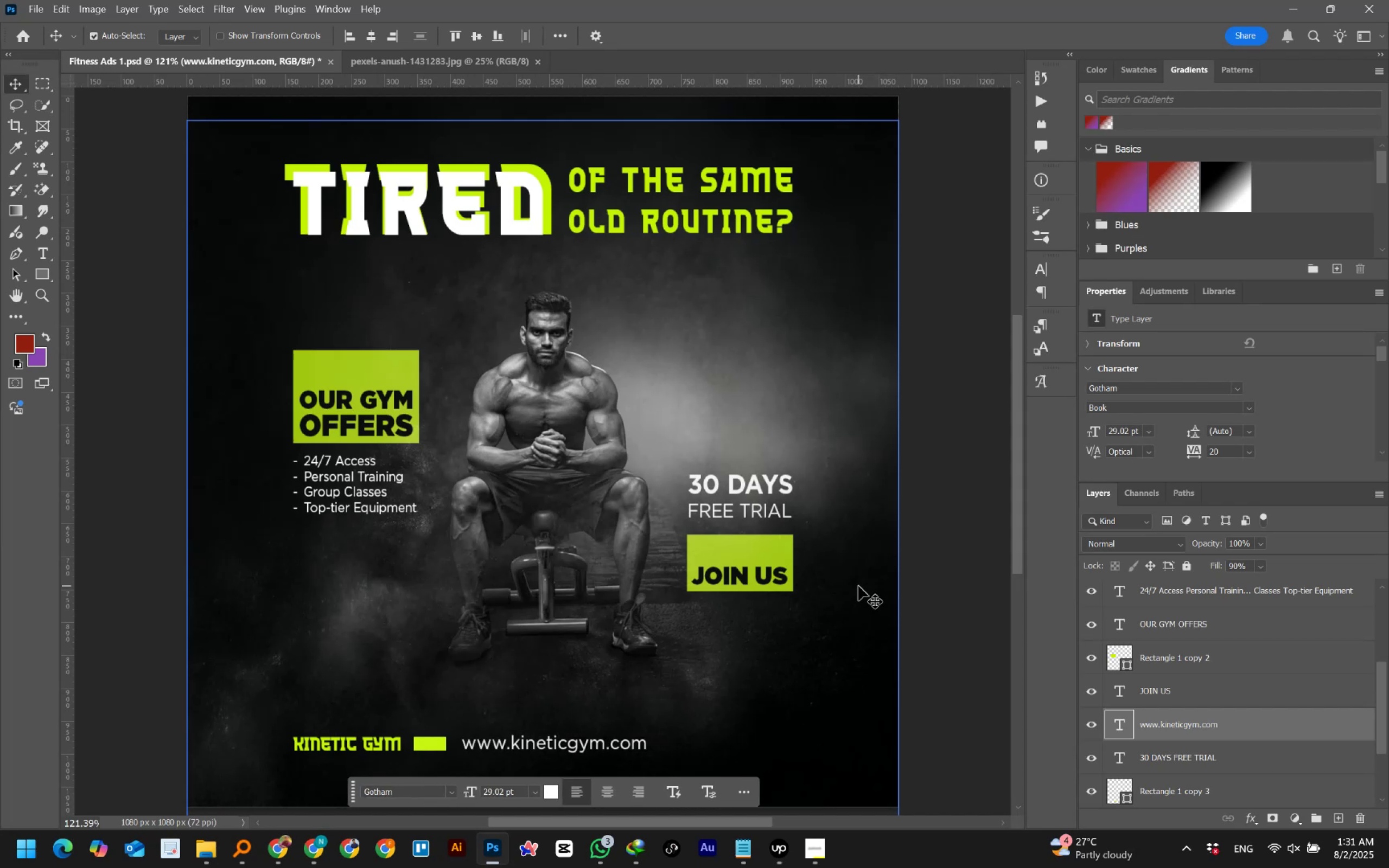 
key(ArrowLeft)
 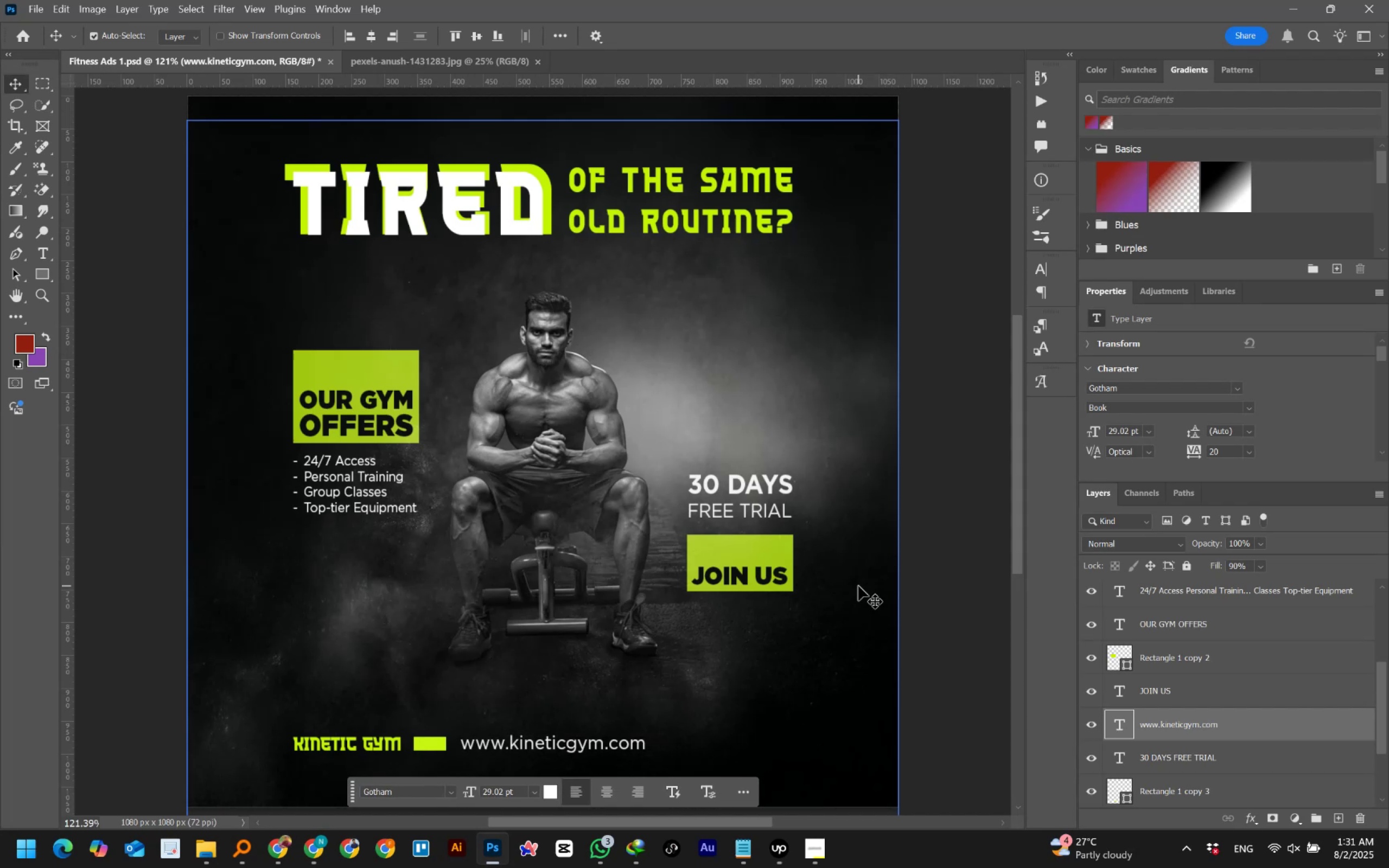 
key(ArrowLeft)
 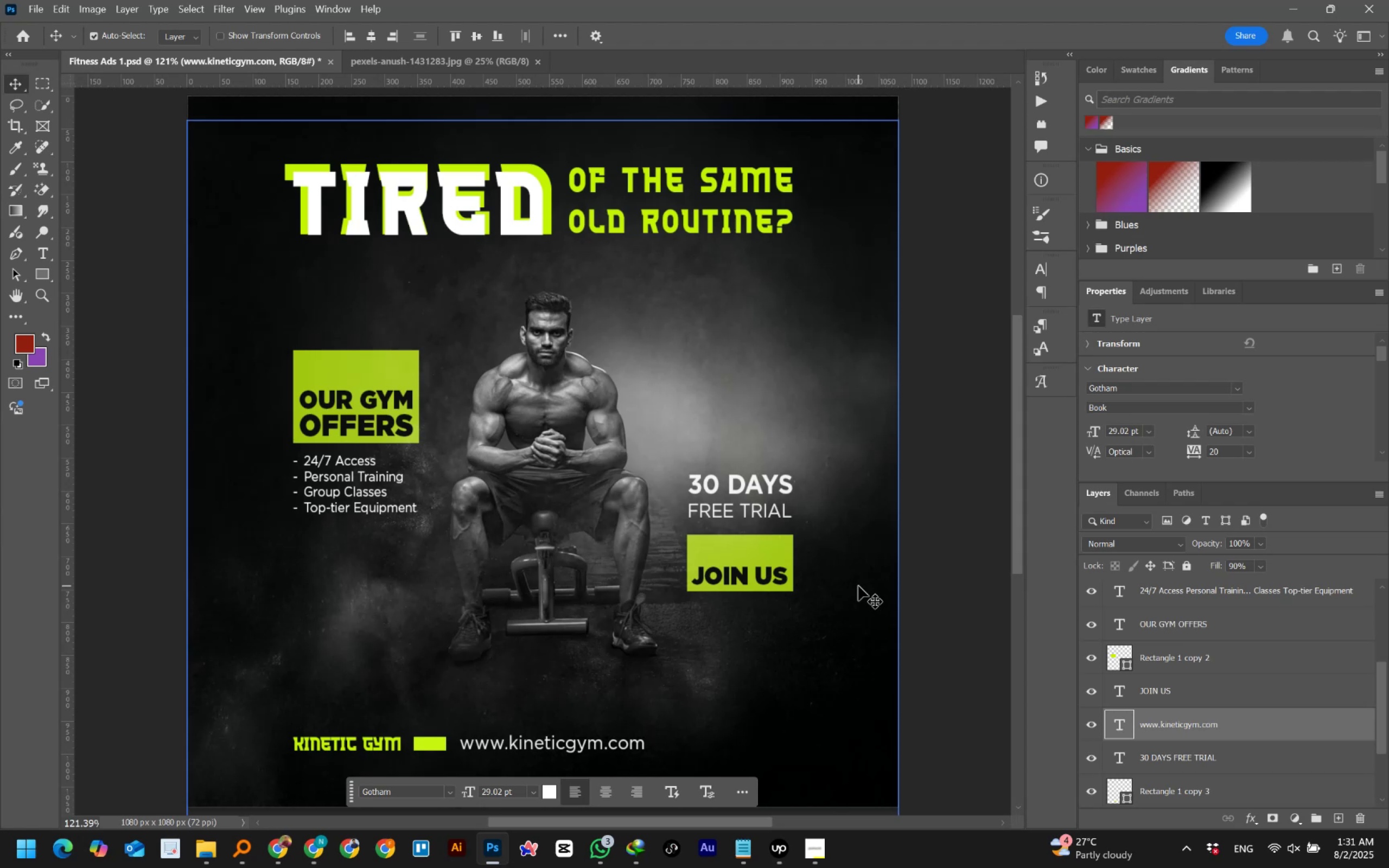 
wait(28.13)
 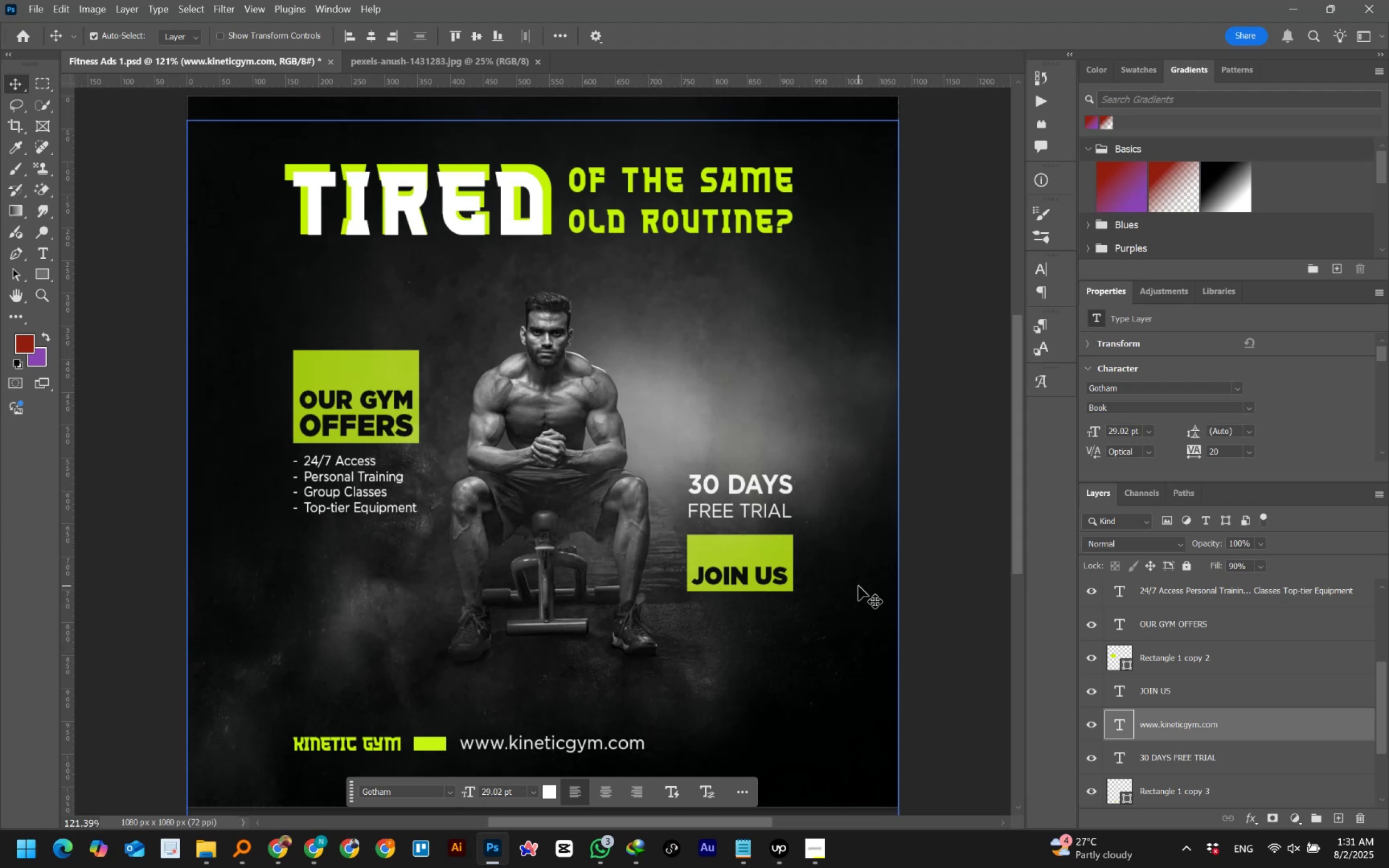 
hold_key(key=AltLeft, duration=4.07)
left_click_drag(start_coordinate=[443, 744], to_coordinate=[686, 745])
 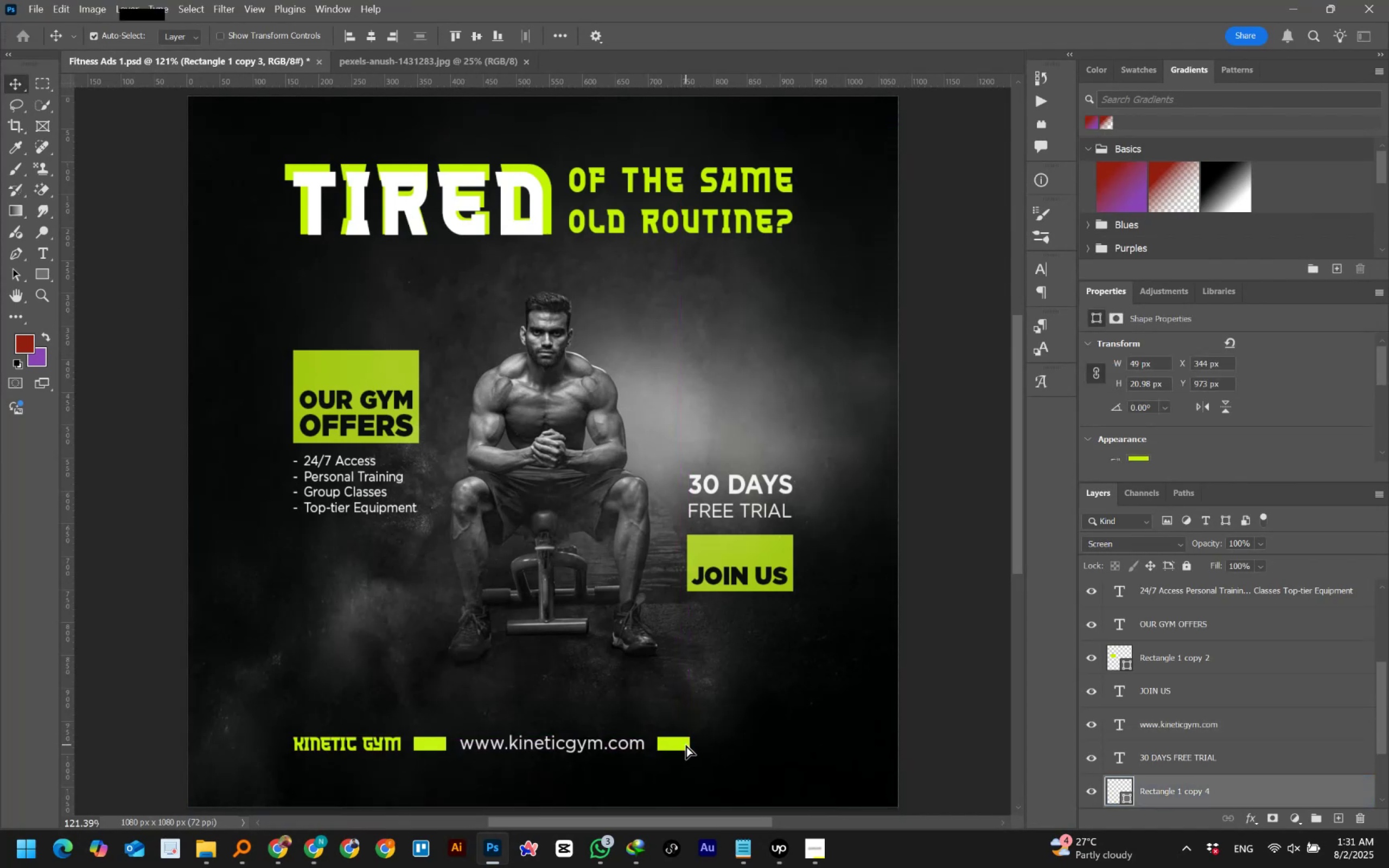 
hold_key(key=ShiftLeft, duration=1.53)
 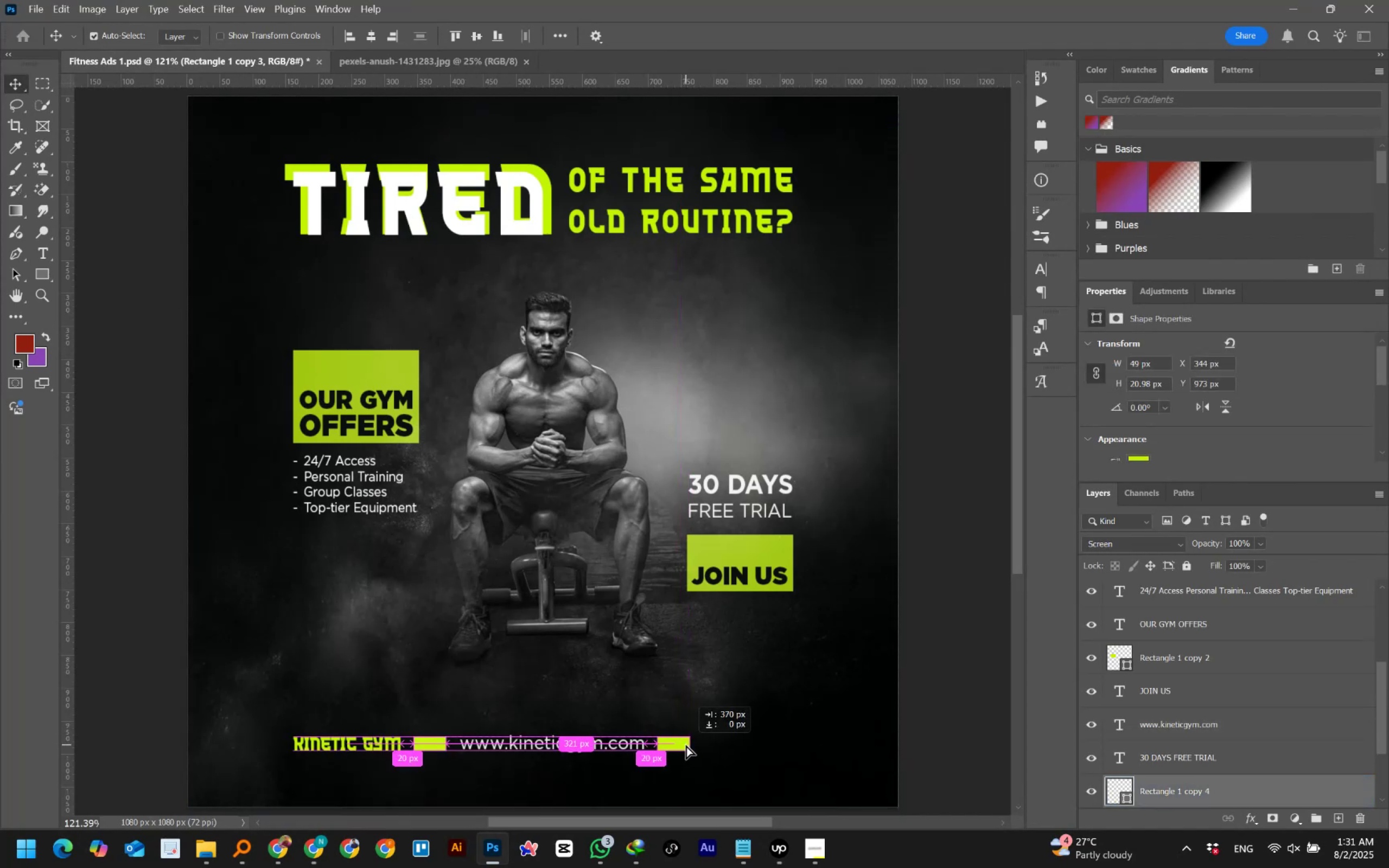 
hold_key(key=ShiftLeft, duration=1.52)
 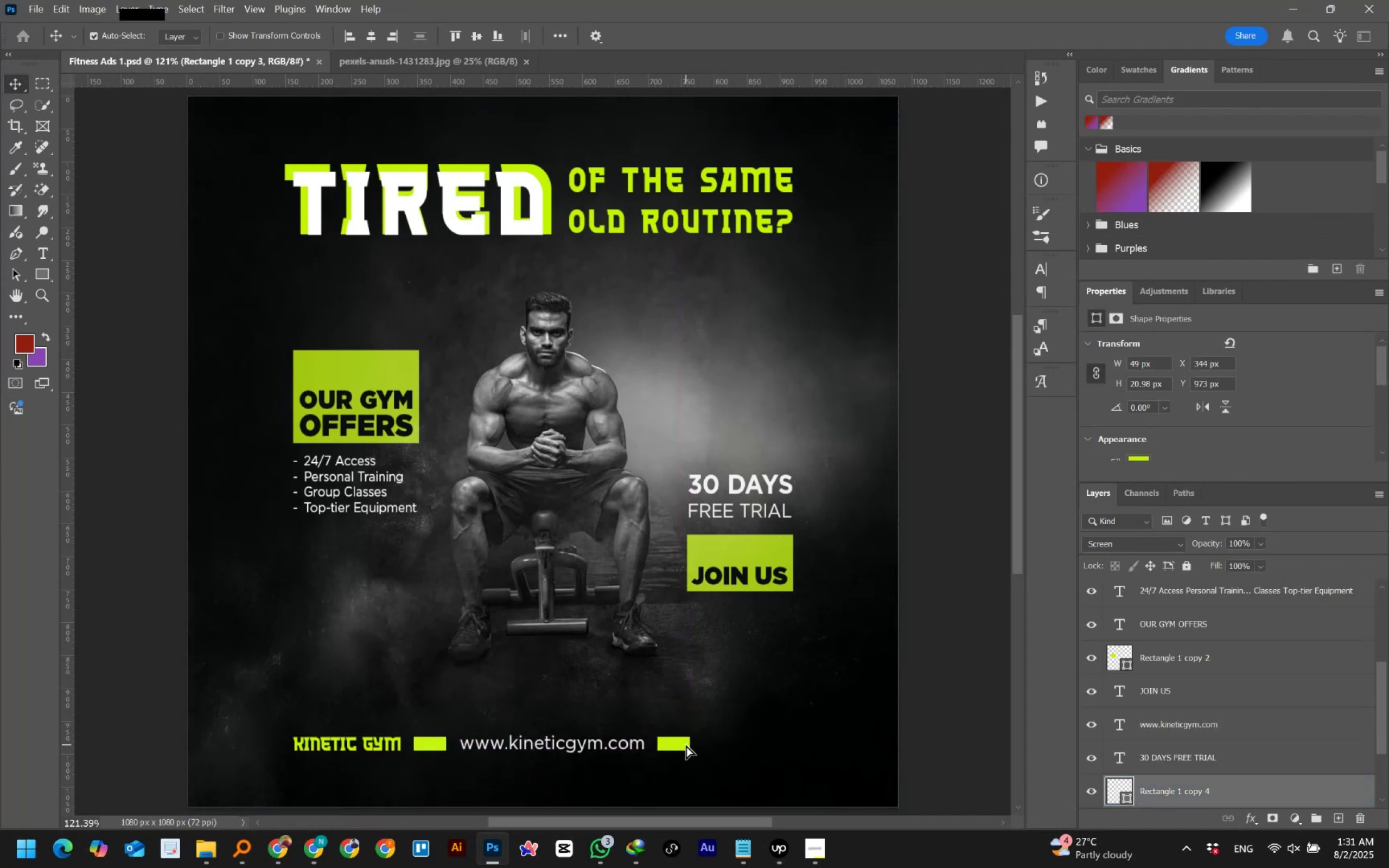 
hold_key(key=ShiftLeft, duration=0.45)
 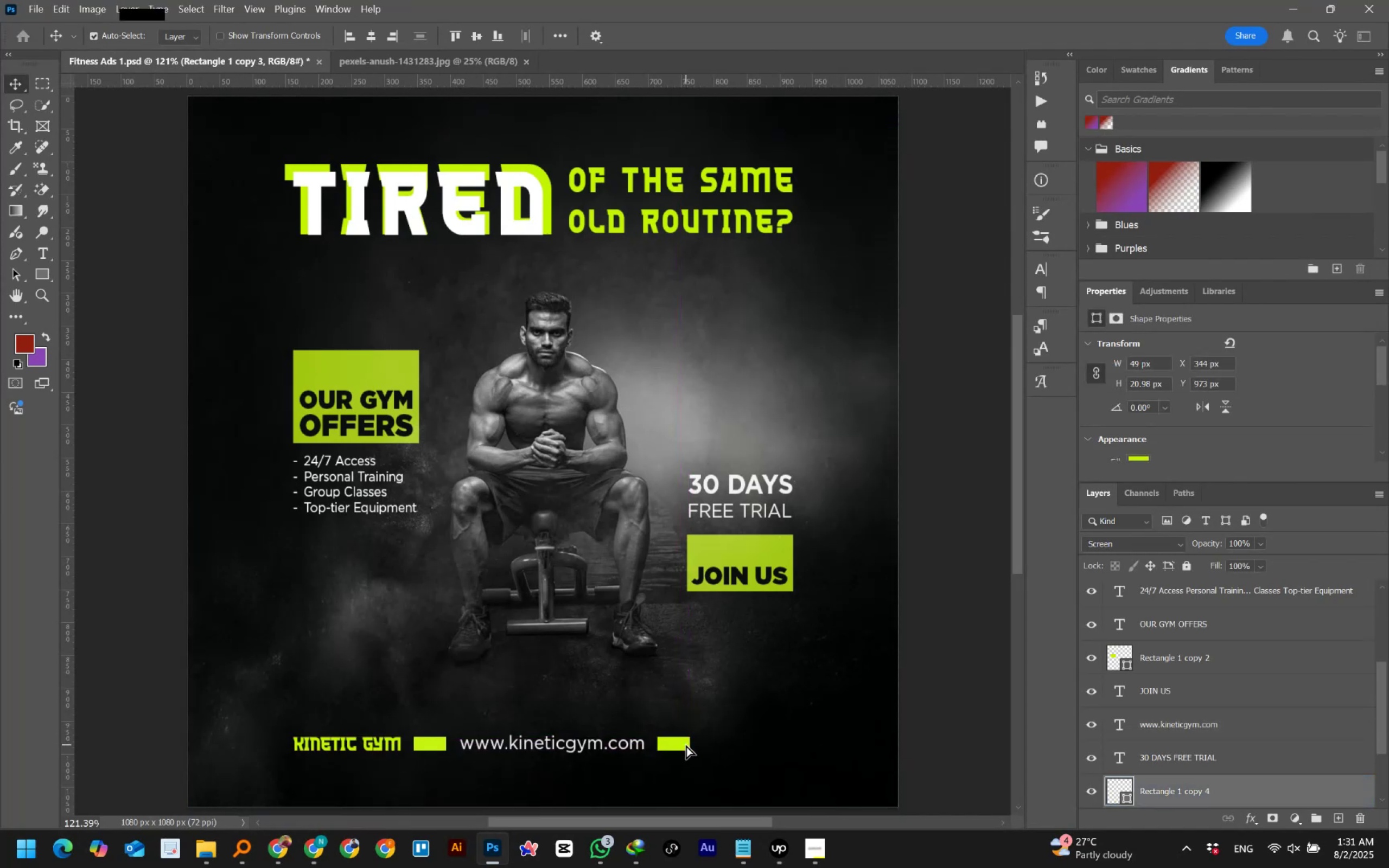 
key(Control+T)
 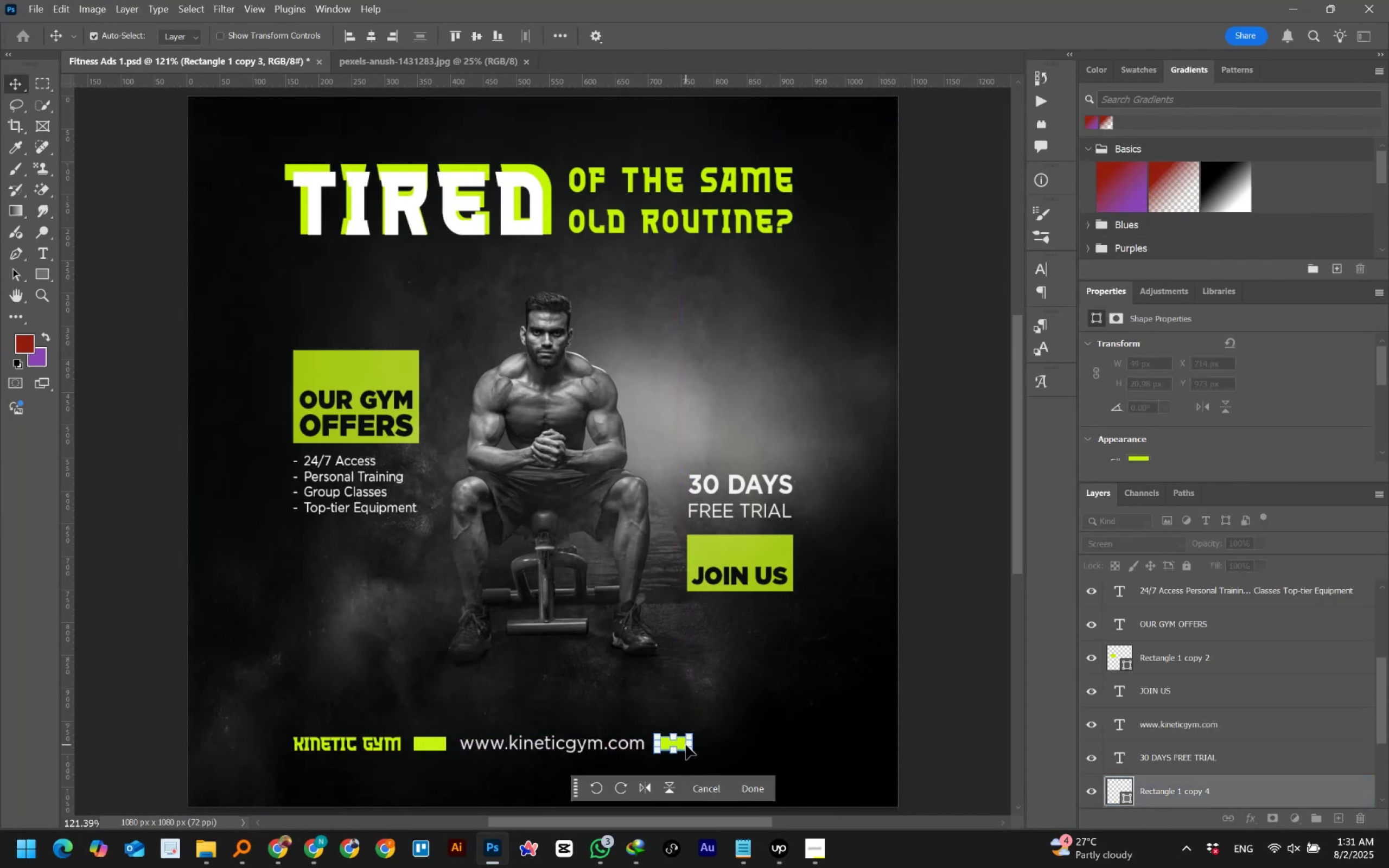 
hold_key(key=ShiftLeft, duration=1.53)
left_click_drag(start_coordinate=[691, 743], to_coordinate=[669, 746])
 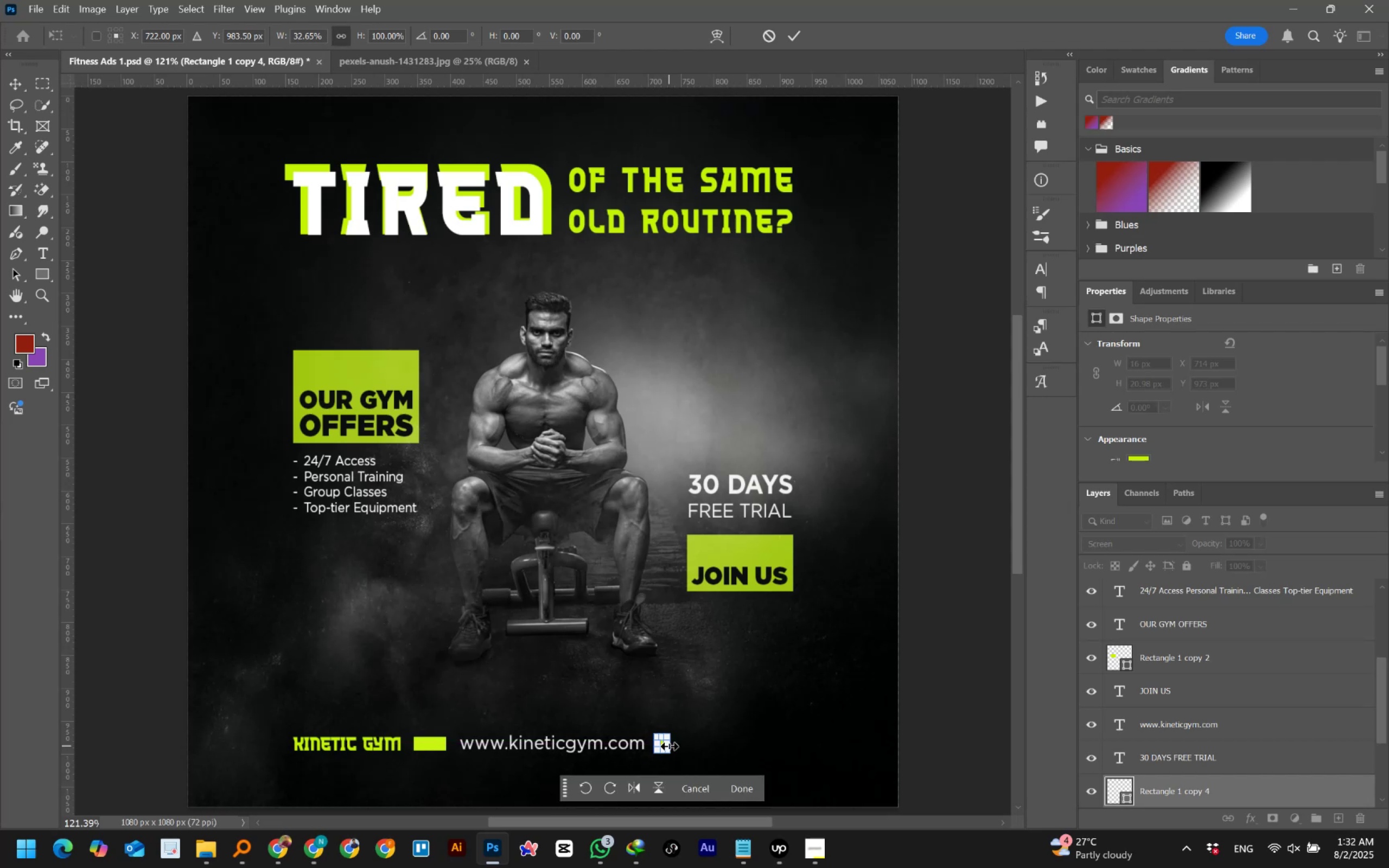 
hold_key(key=ShiftLeft, duration=1.52)
 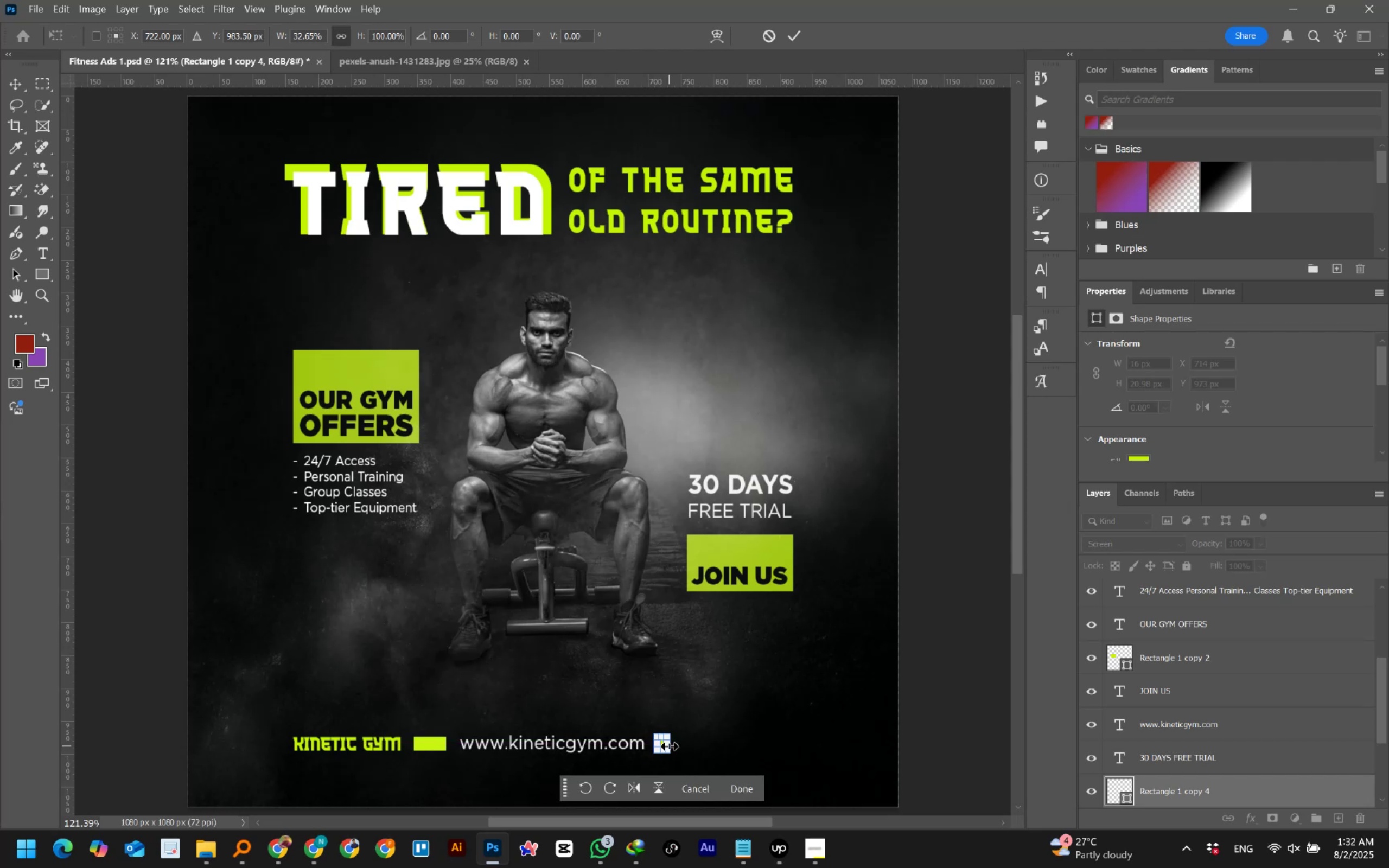 
hold_key(key=ShiftLeft, duration=0.79)
 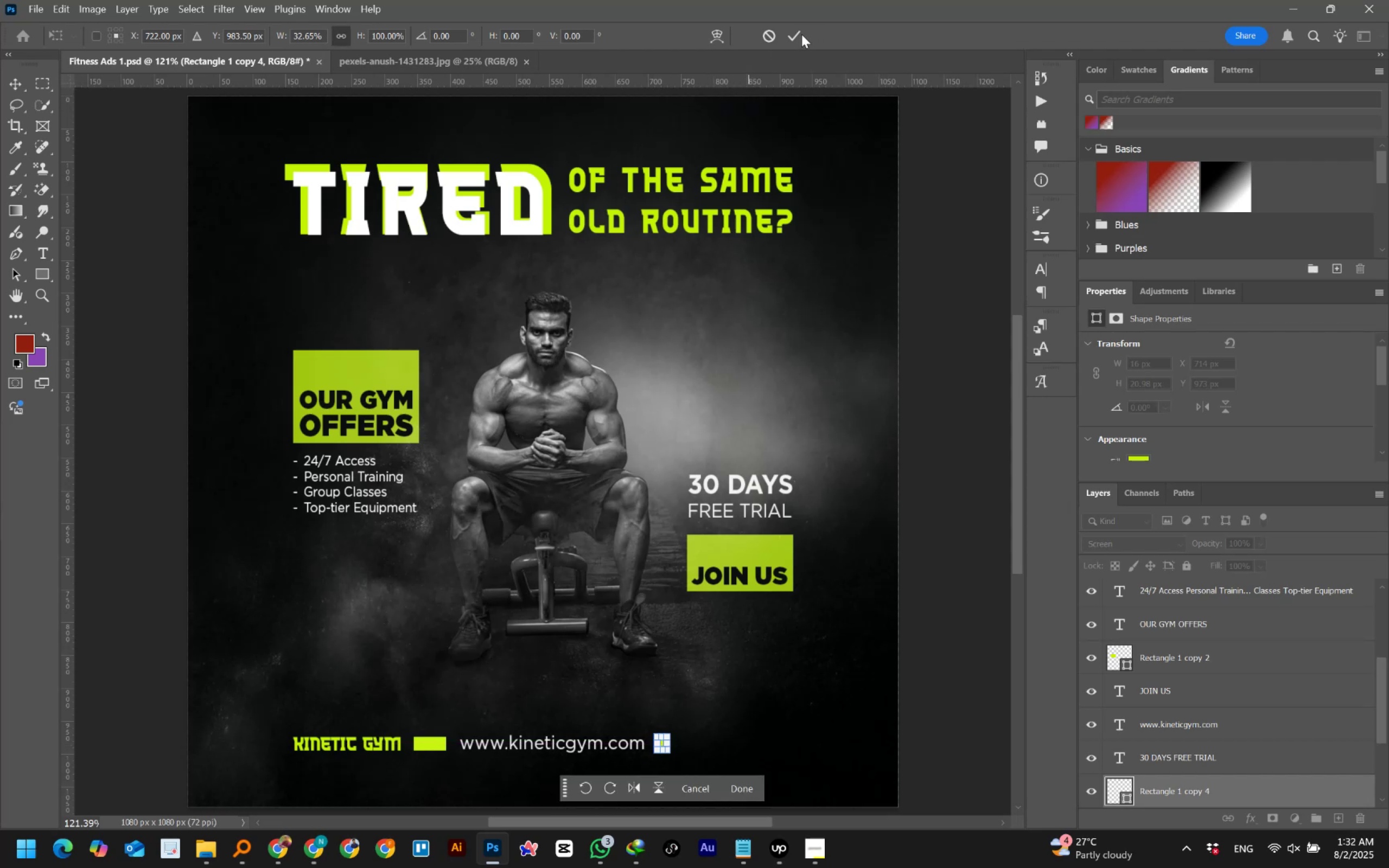 
left_click([794, 36])
 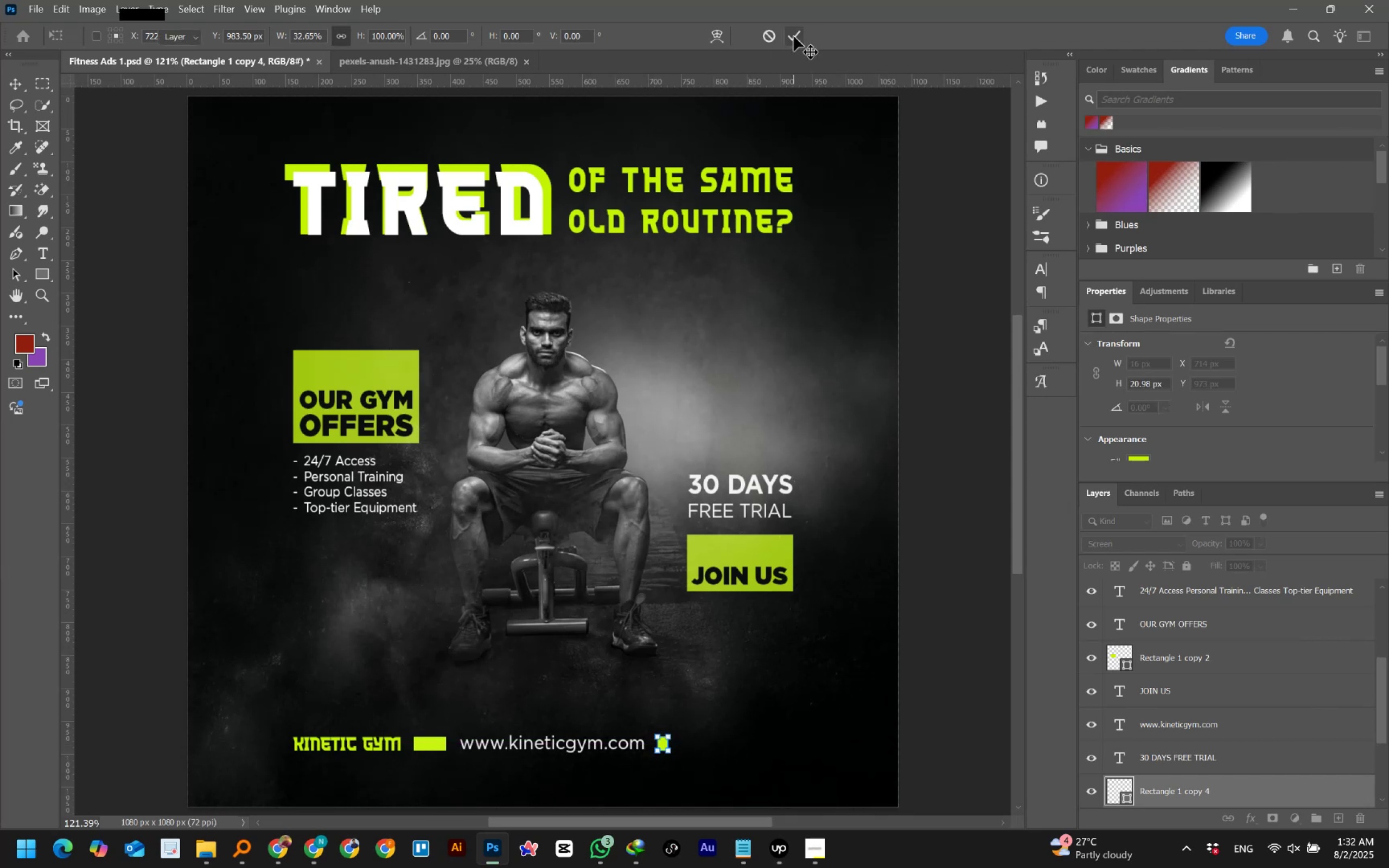 
scroll: coordinate [655, 755], scroll_direction: down, amount: 6.0
 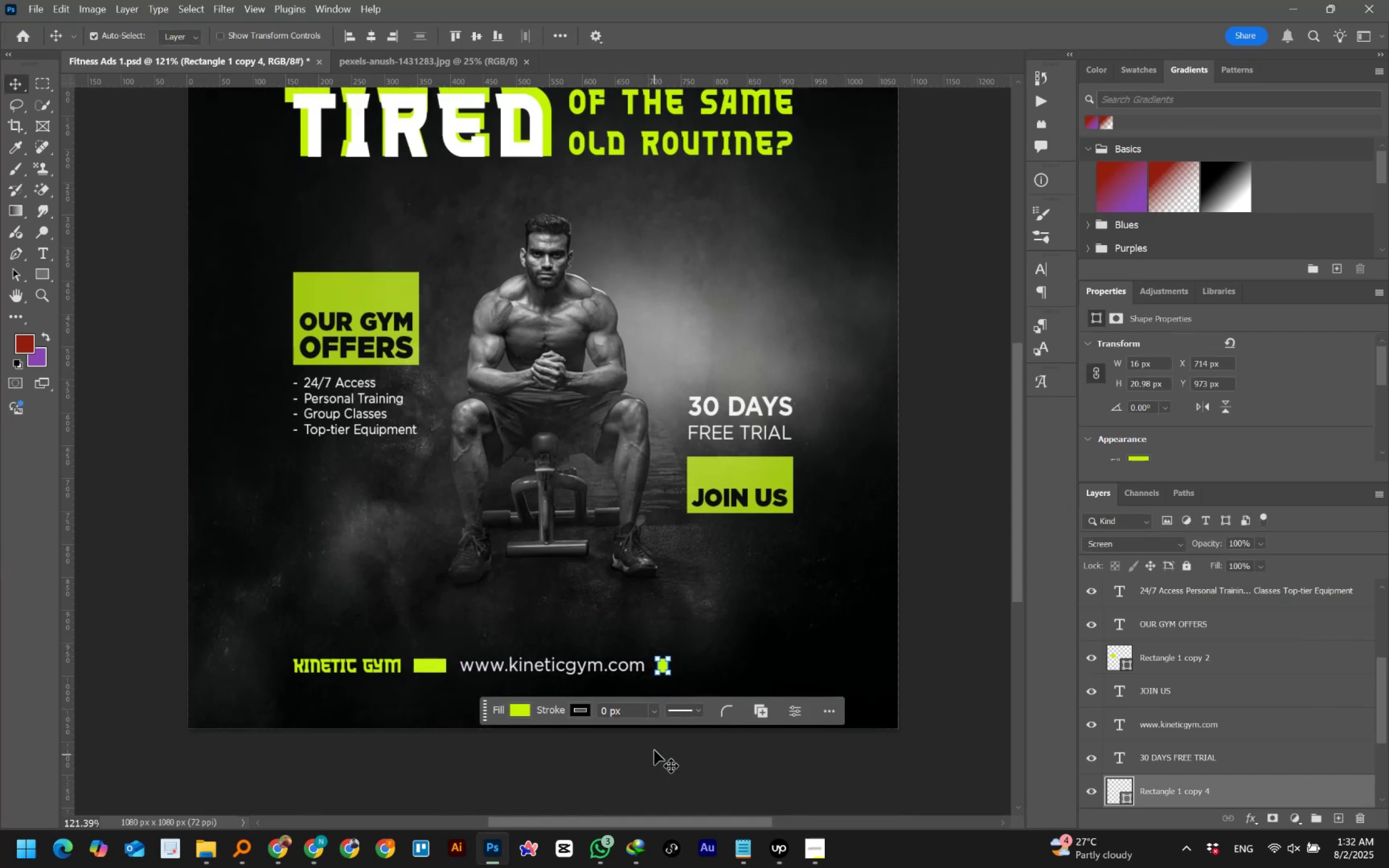 
hold_key(key=AltLeft, duration=1.28)
scroll: coordinate [659, 682], scroll_direction: up, amount: 5.0
 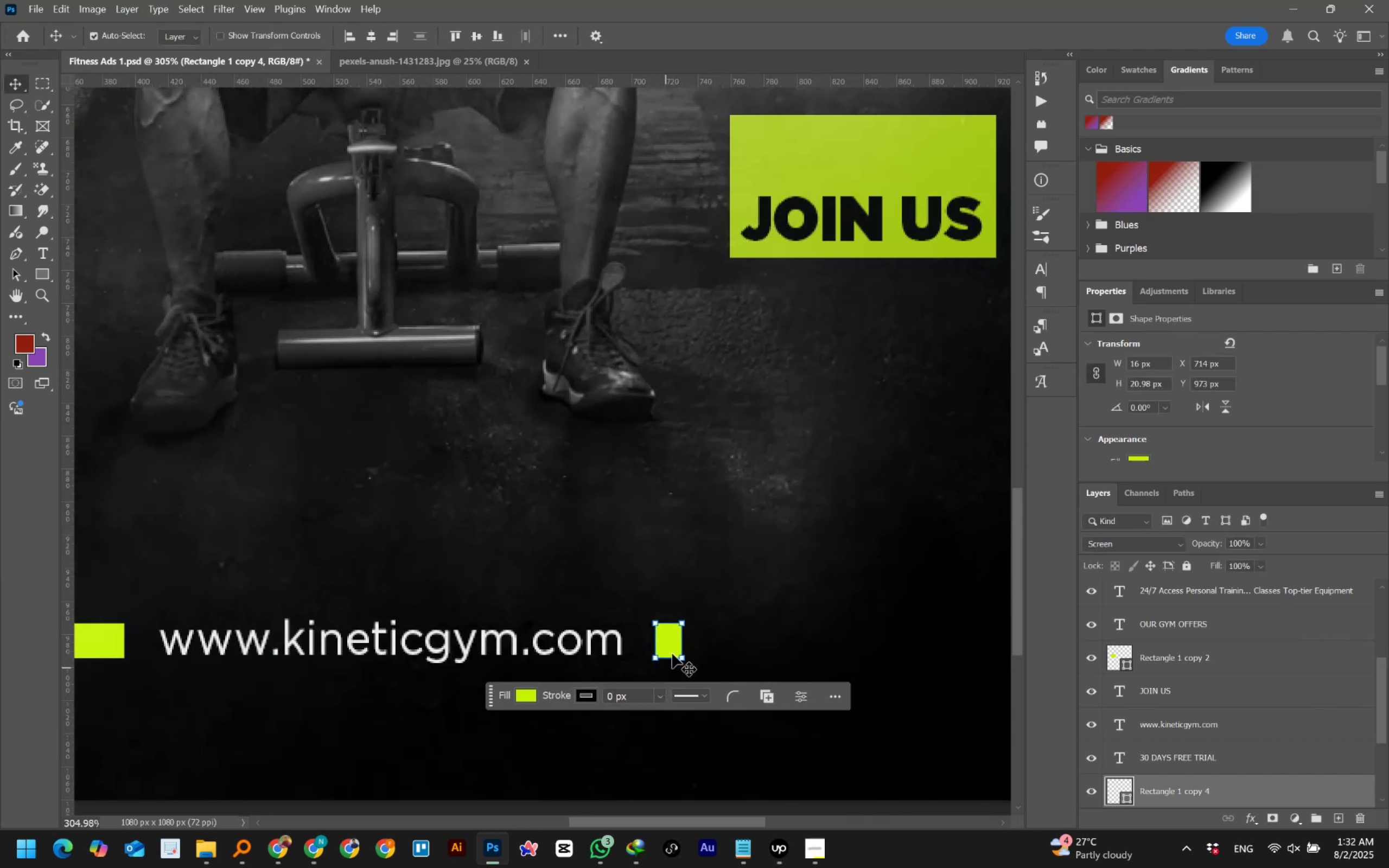 
hold_key(key=Space, duration=1.5)
 